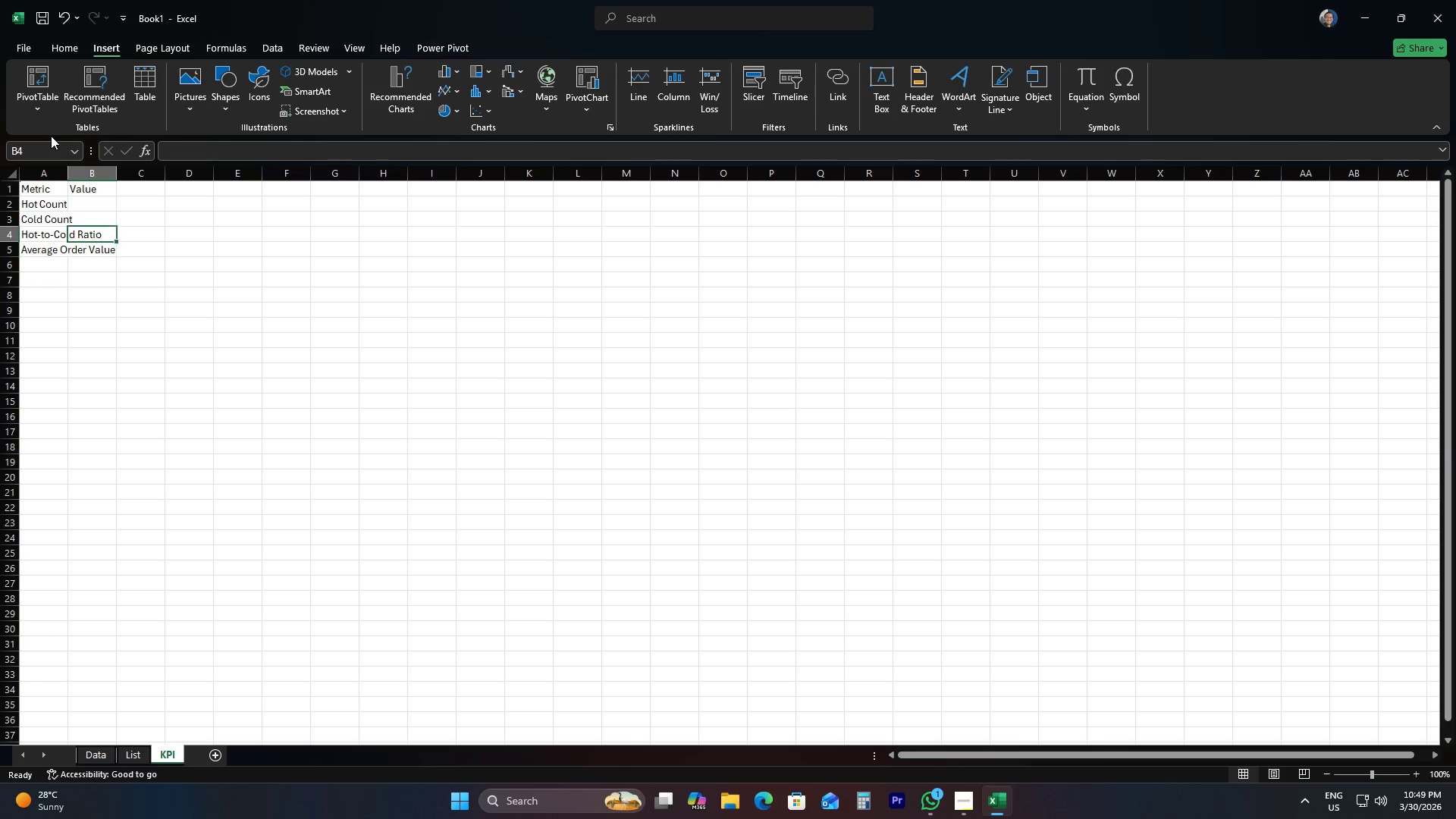 
key(ArrowUp)
 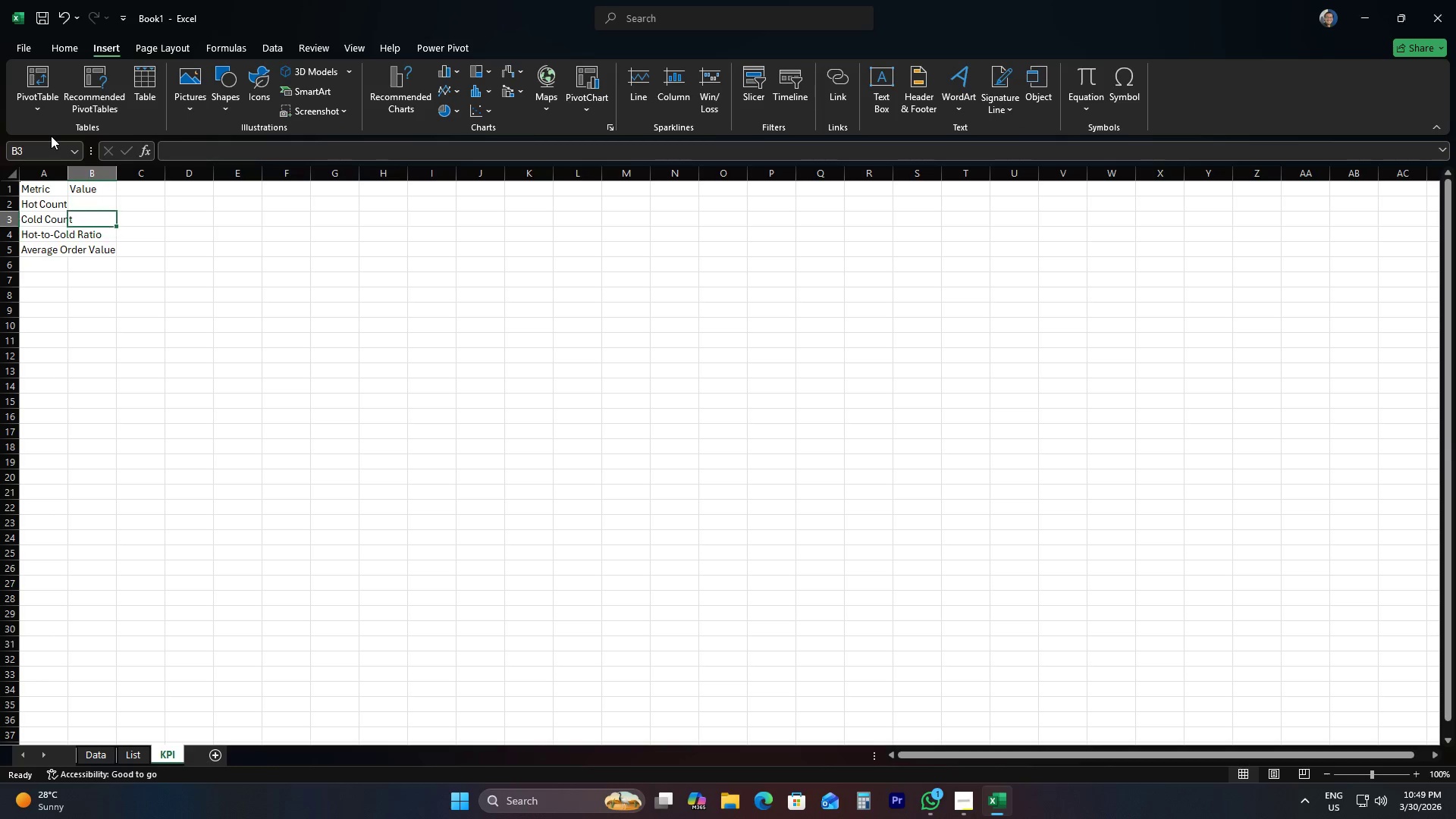 
key(ArrowUp)
 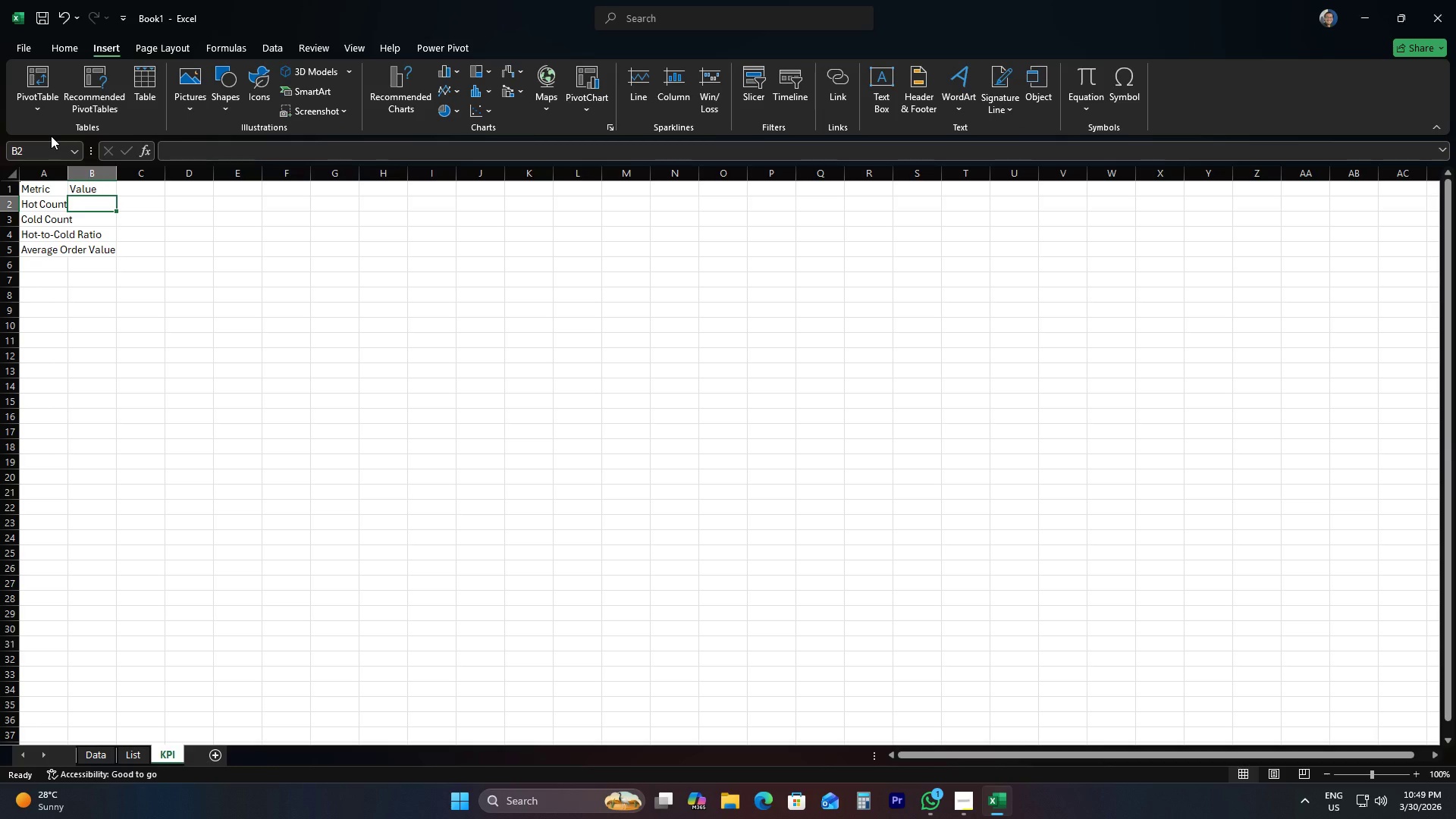 
type(=Countif)
key(Tab)
type(Data!G:G,"Hot"))
 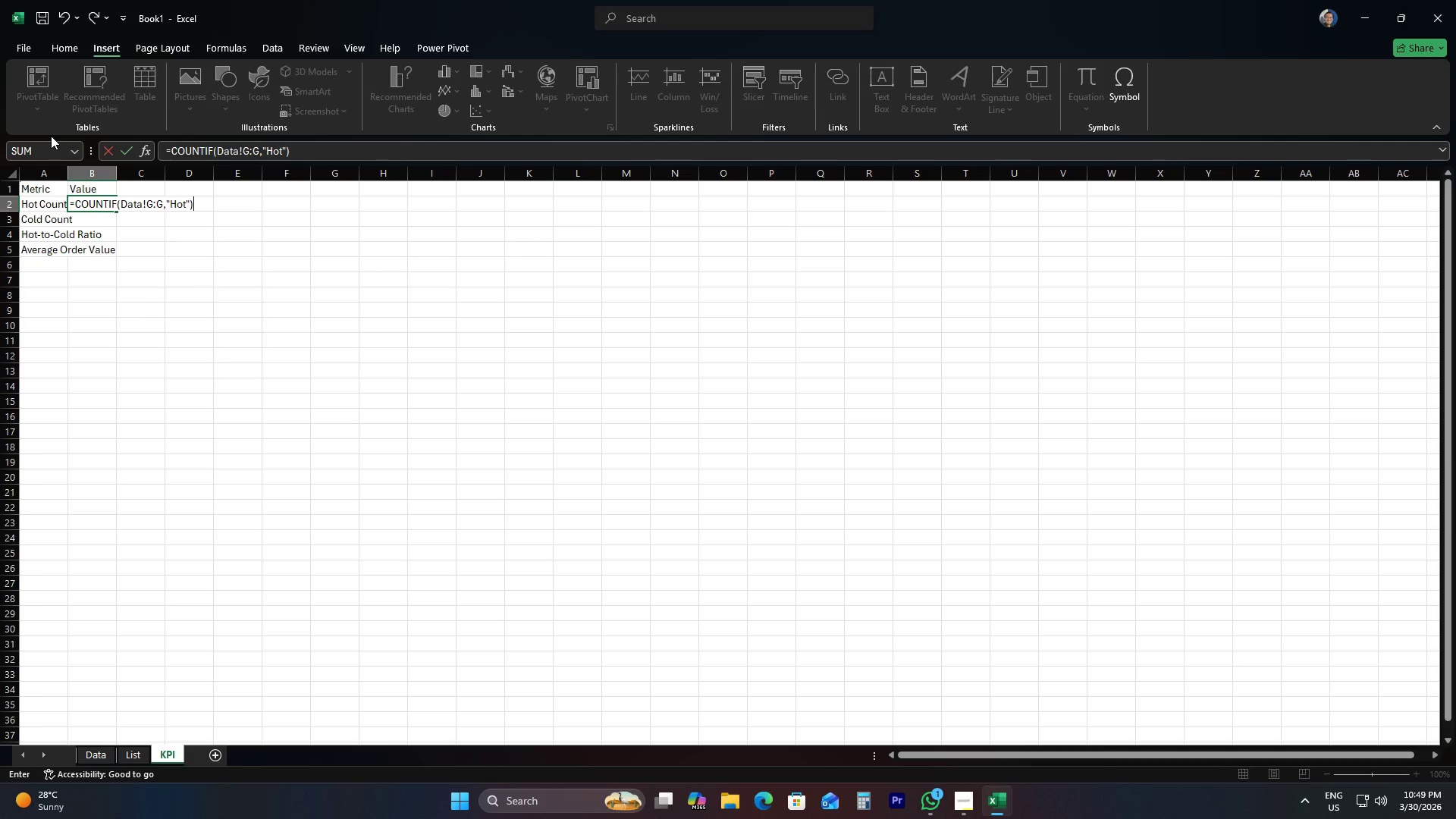 
key(Enter)
 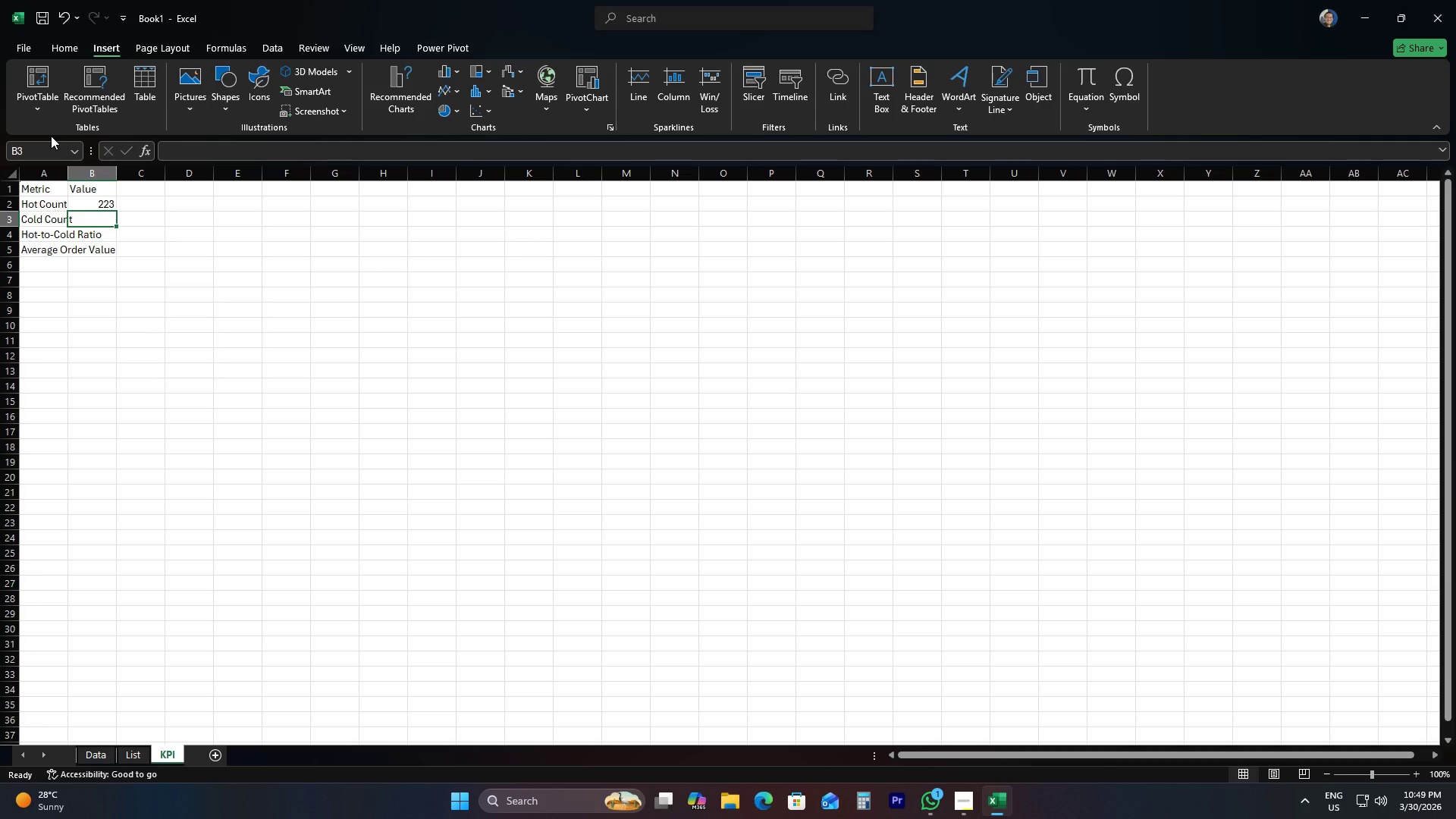 
type(=Countif)
key(Tab)
type(Data!G:G,"Cold"))
 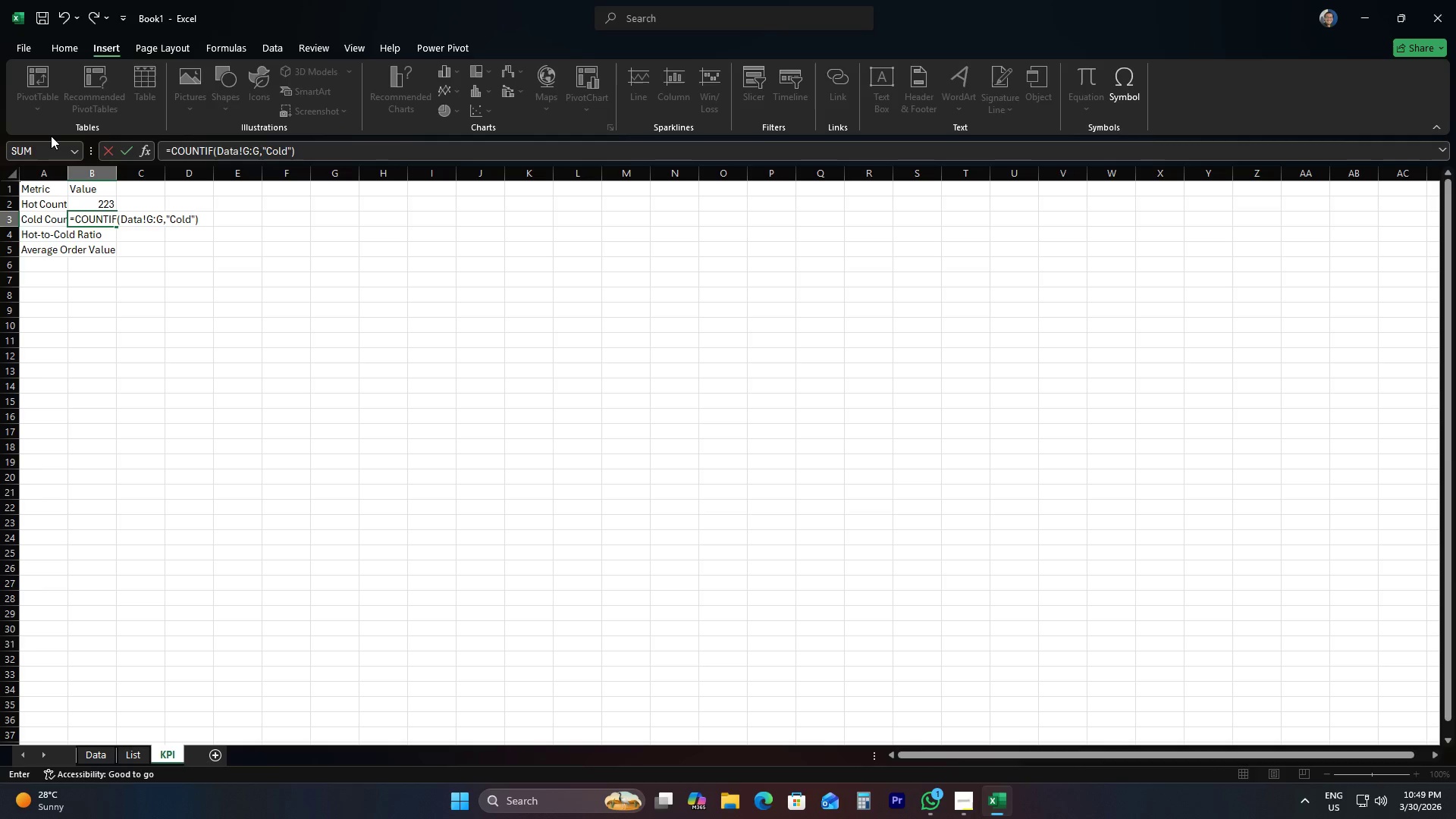 
key(Enter)
 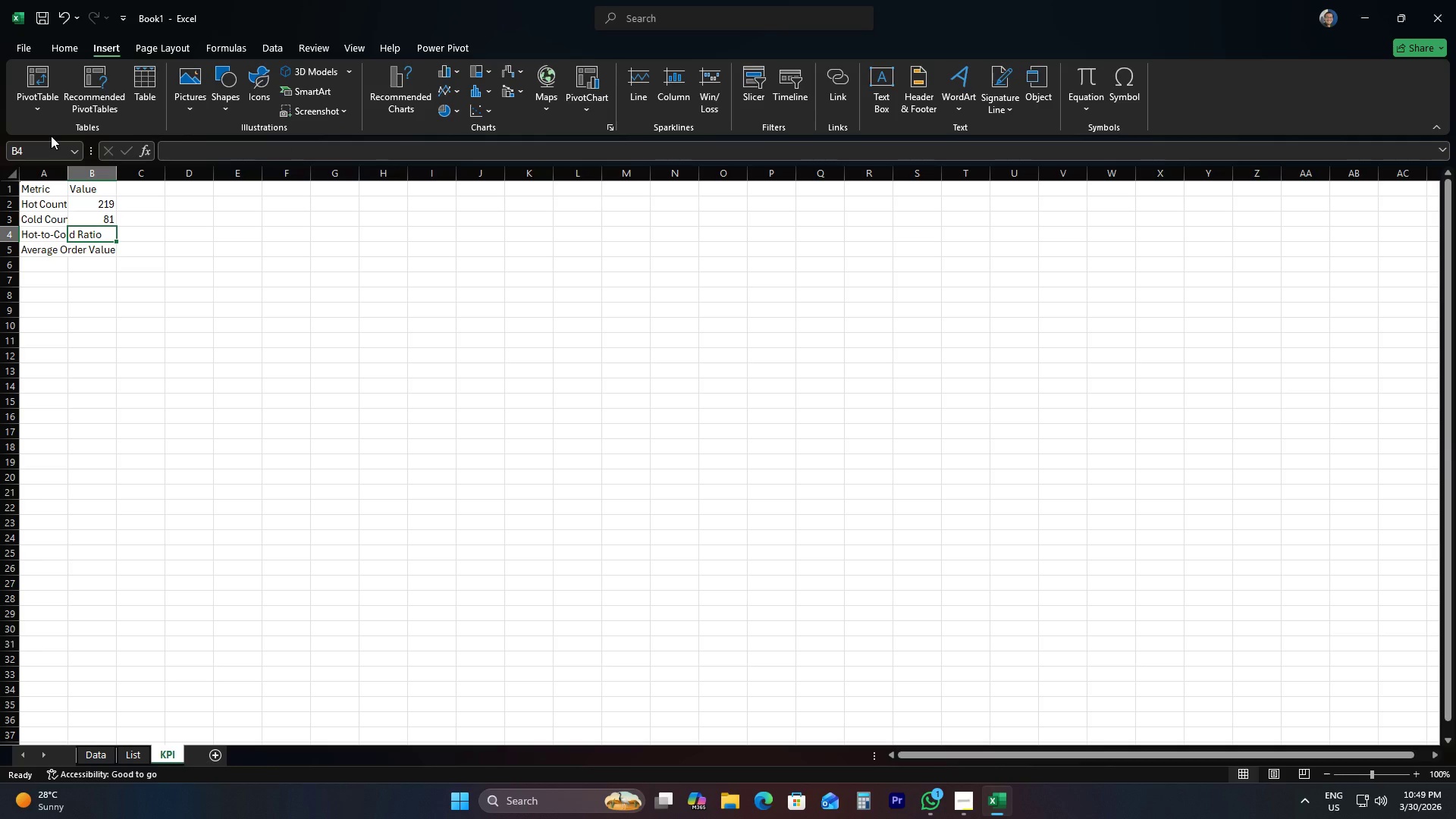 
type(=B2/b3)
key(Backspace)
key(Backspace)
type(B3)
 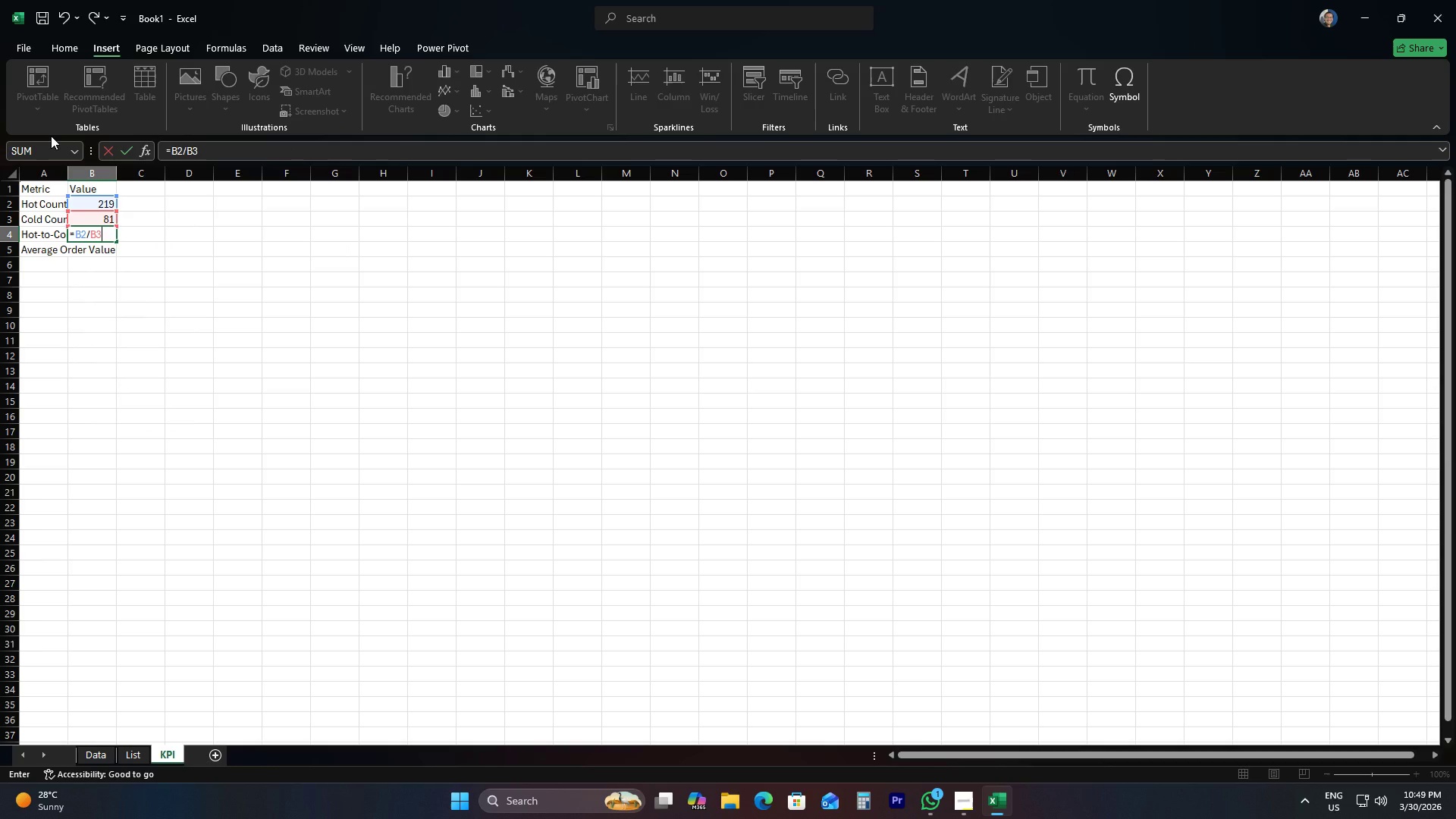 
key(Enter)
 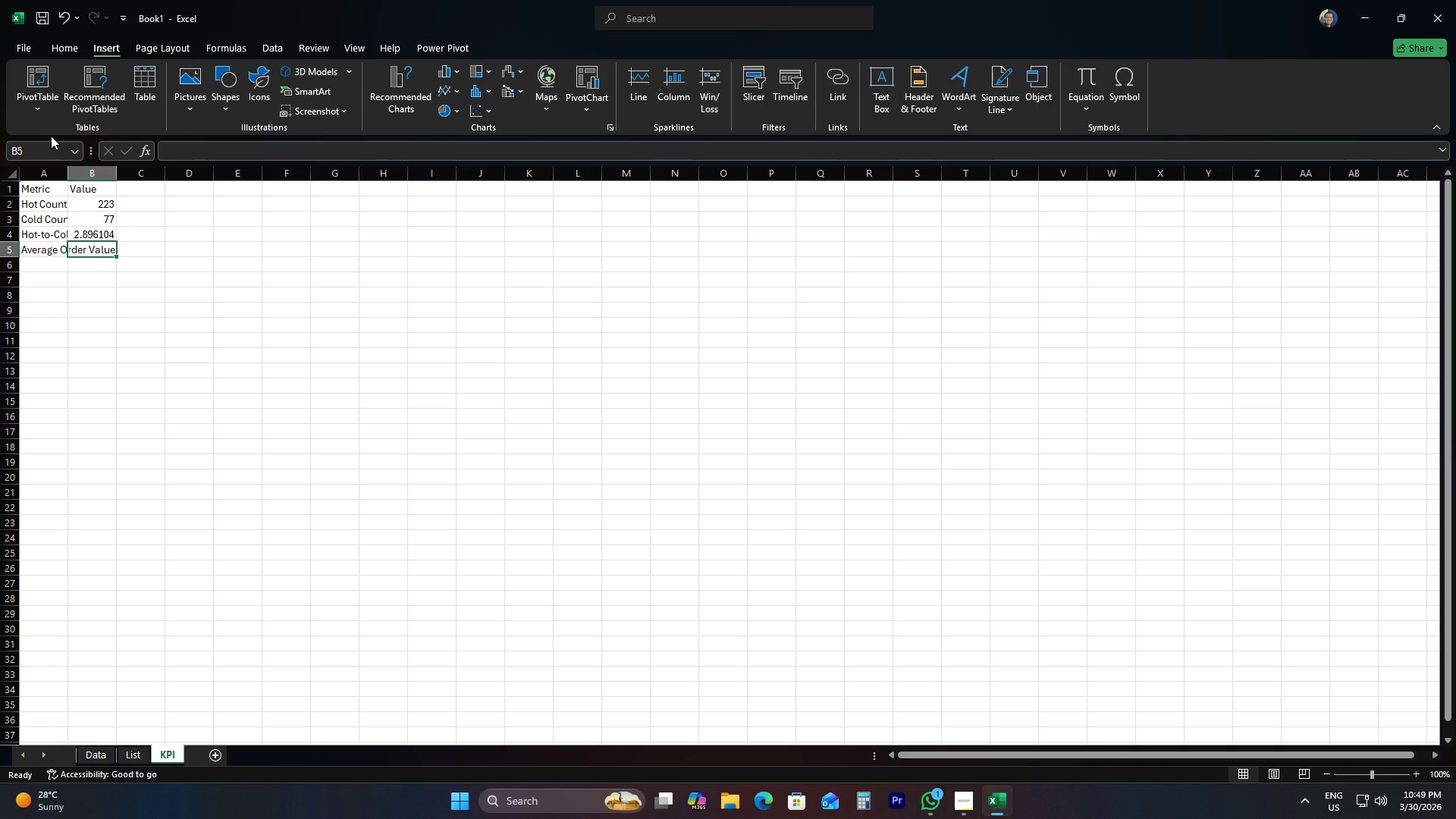 
key(ArrowDown)
 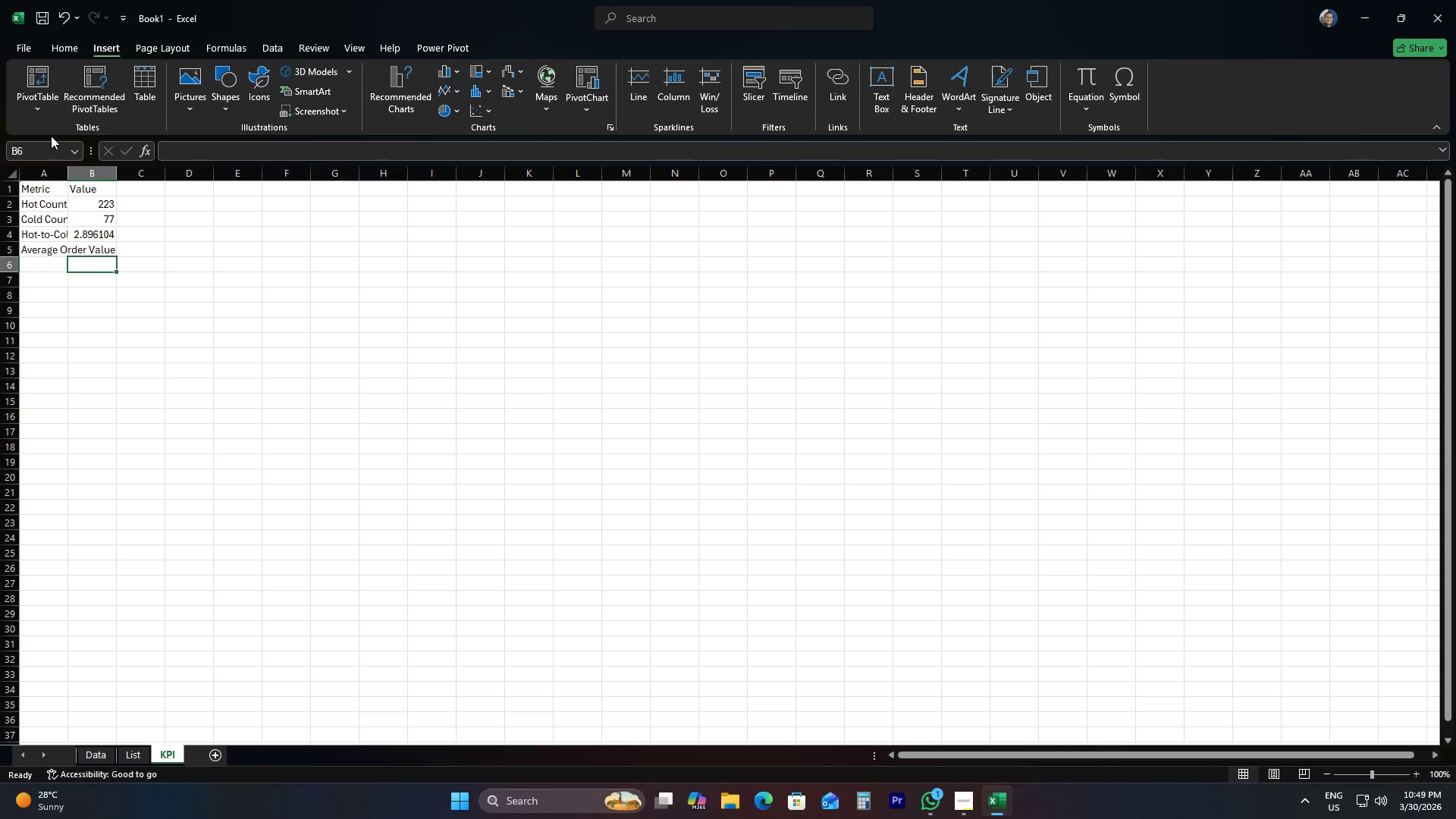 
key(Shift+ShiftLeft)
 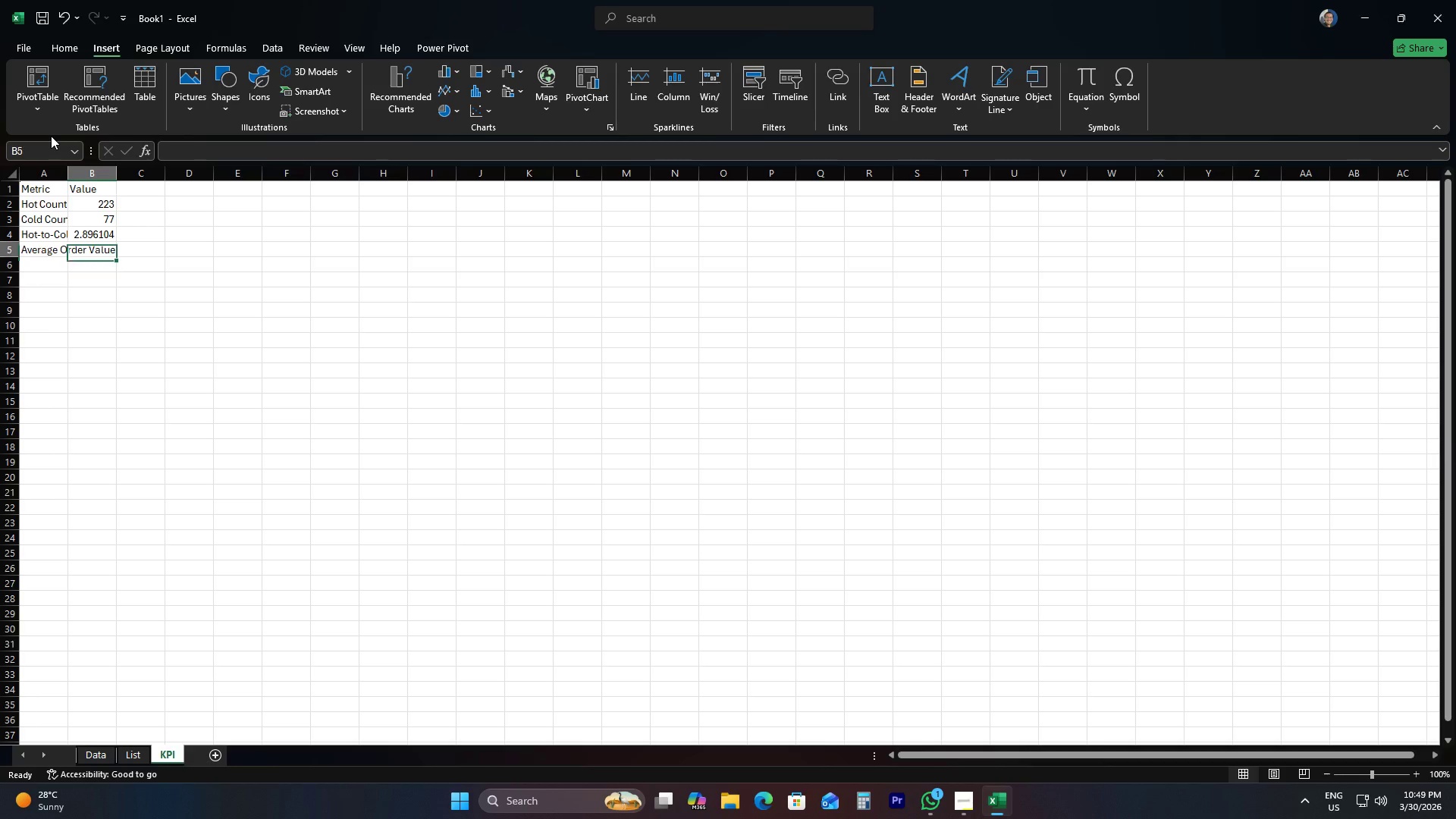 
key(ArrowUp)
 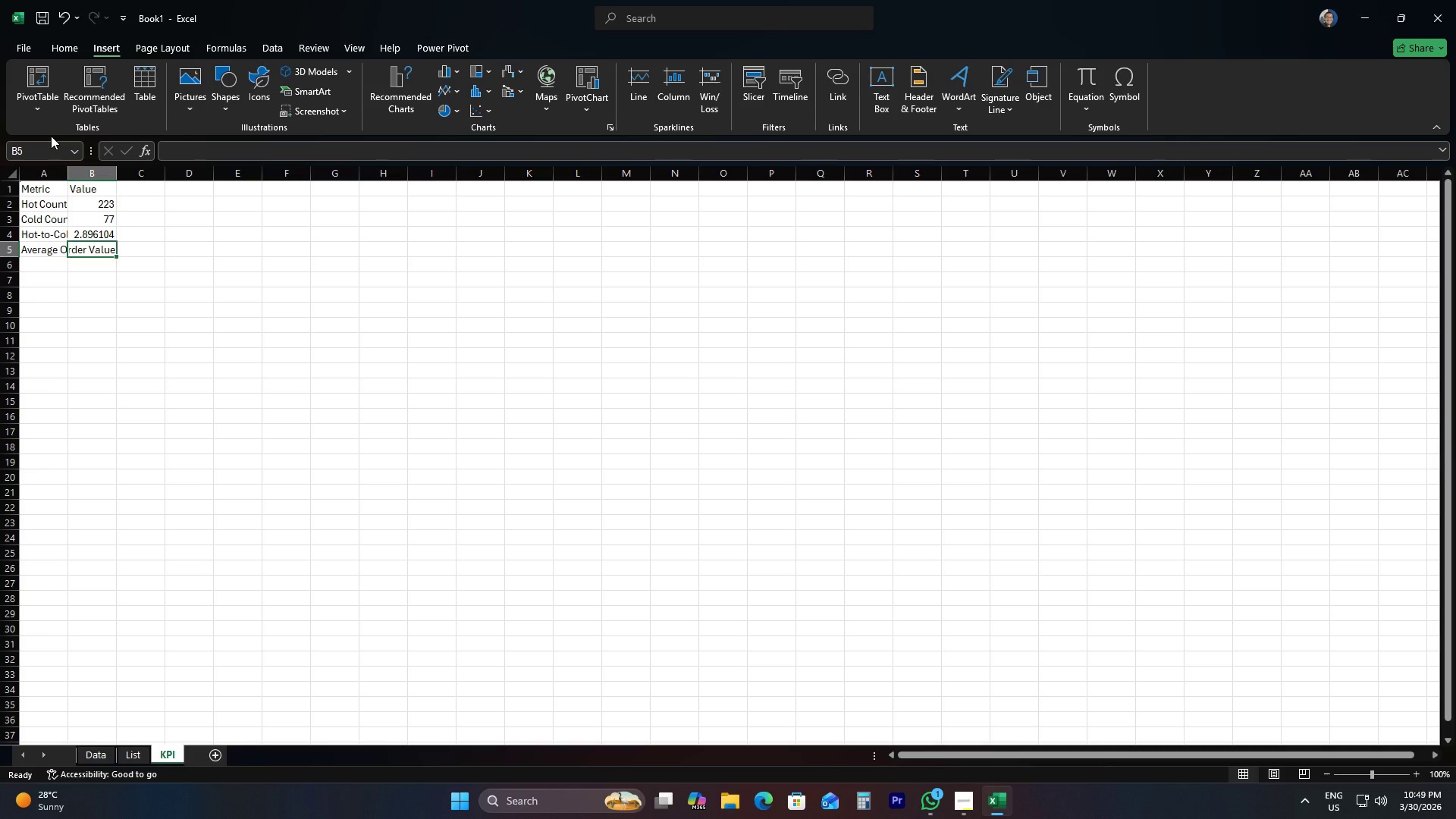 
key(ArrowUp)
 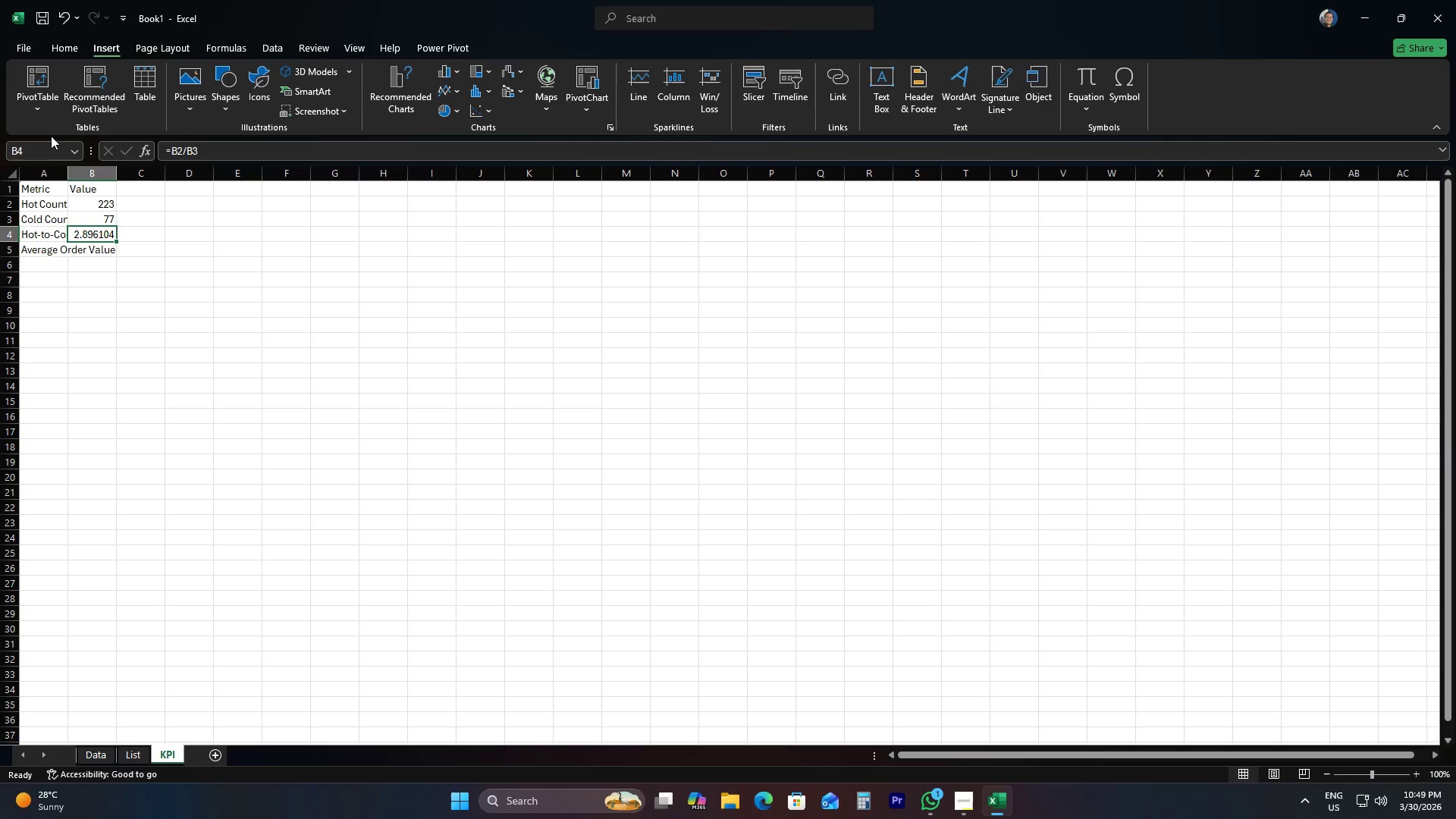 
key(ArrowDown)
 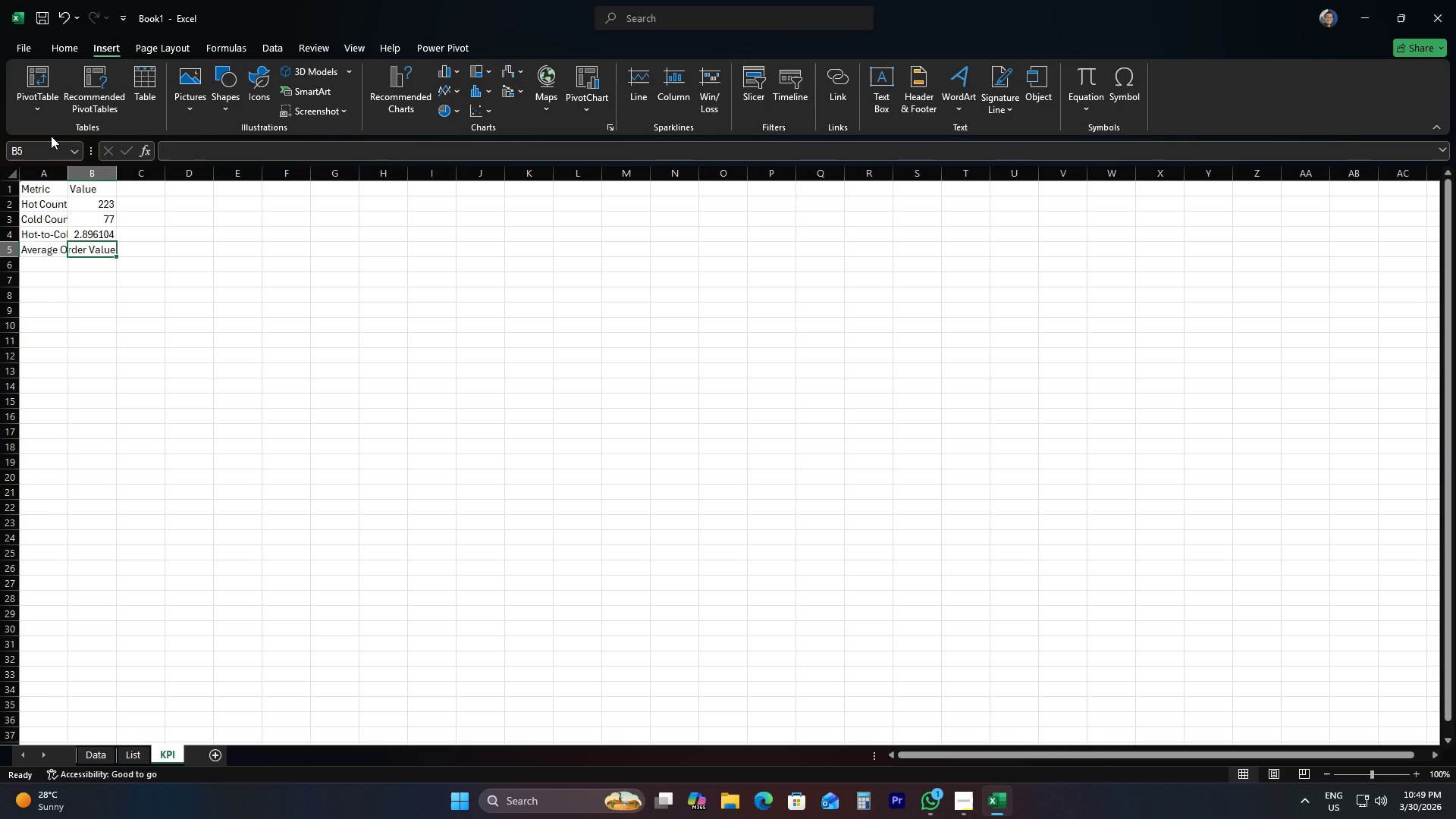 
hold_key(key=ShiftLeft, duration=0.7)
 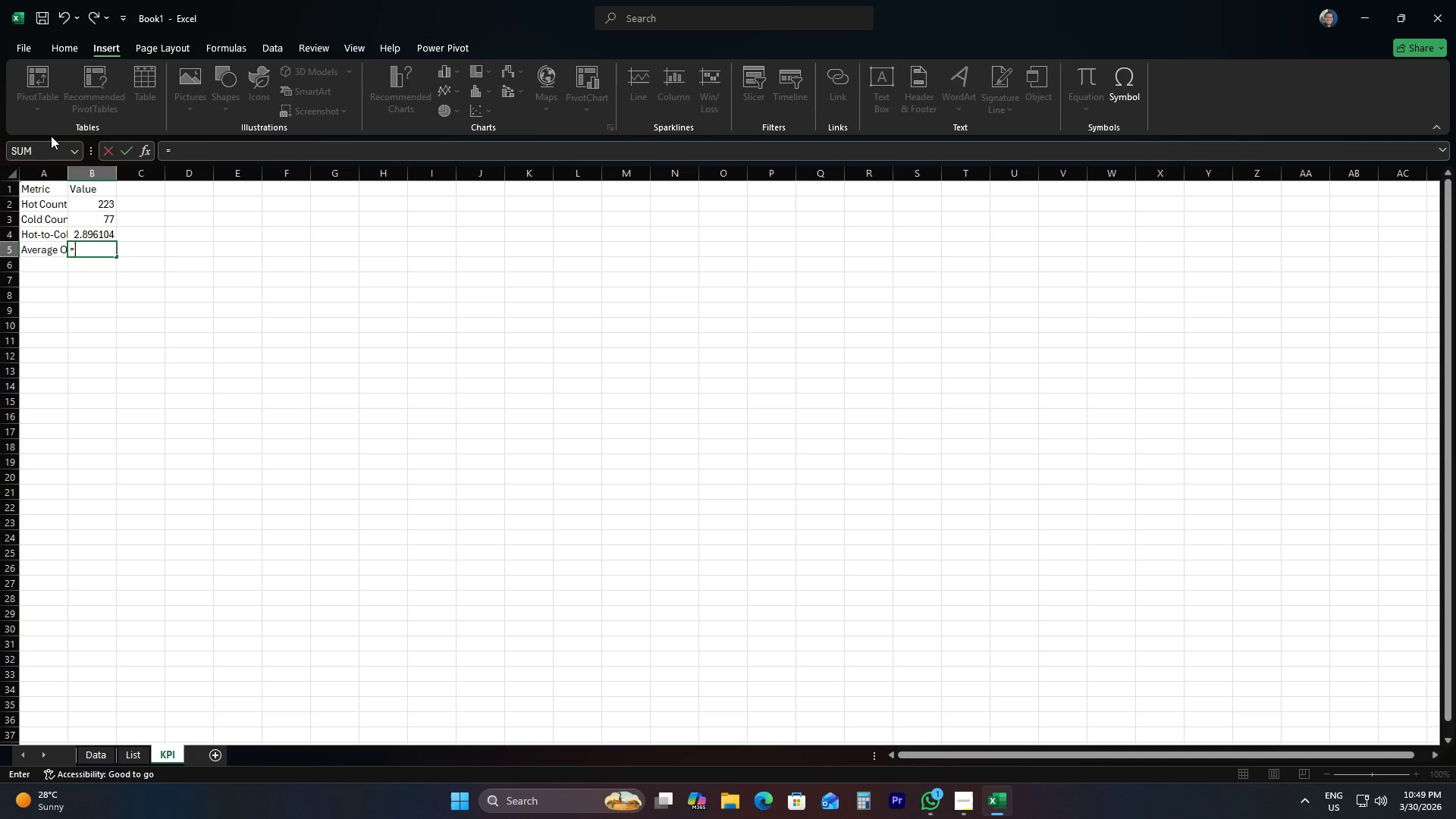 
type(=Average)
key(Tab)
type(DF)
key(Backspace)
type(ata!D:D))
 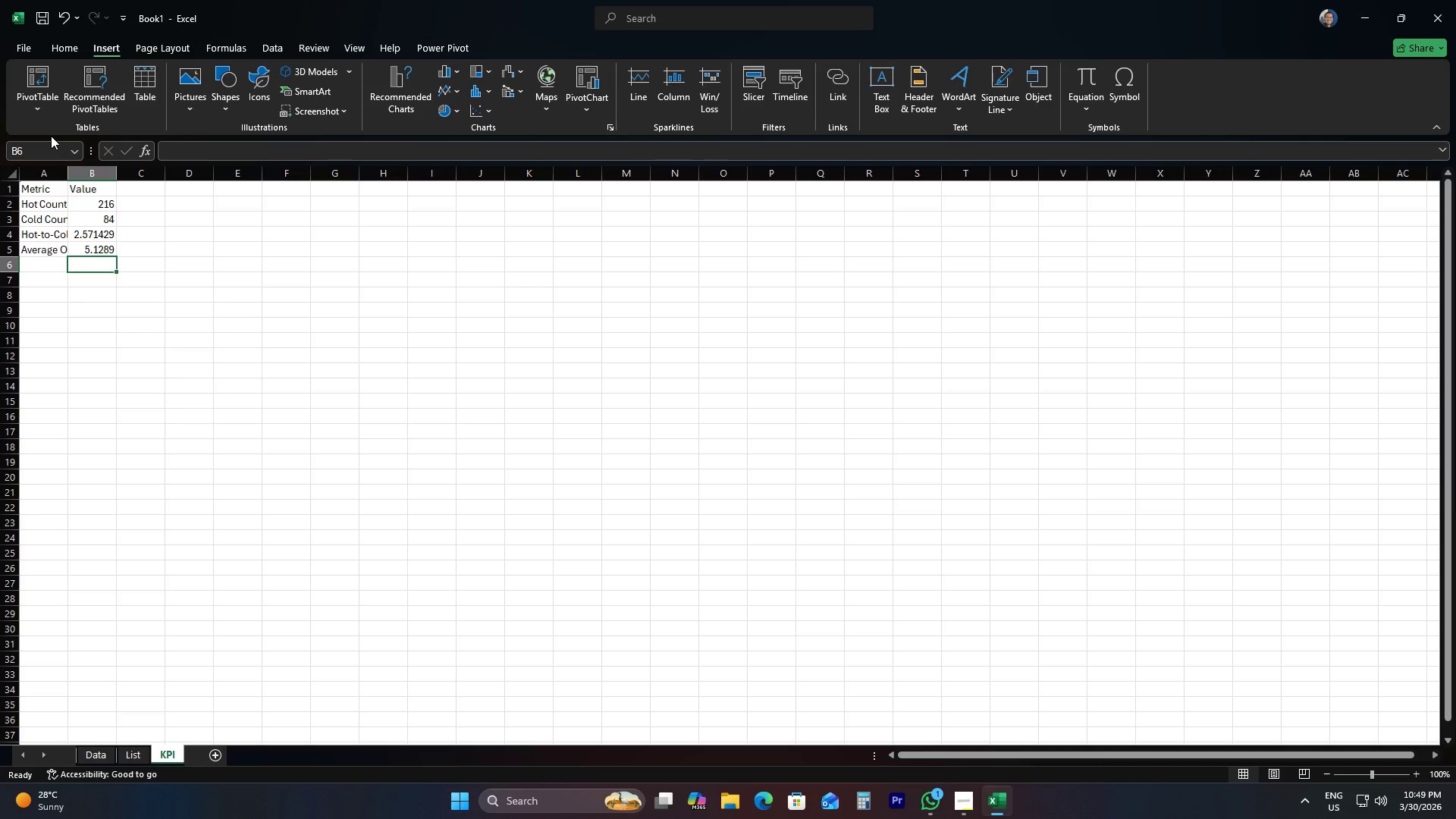 
 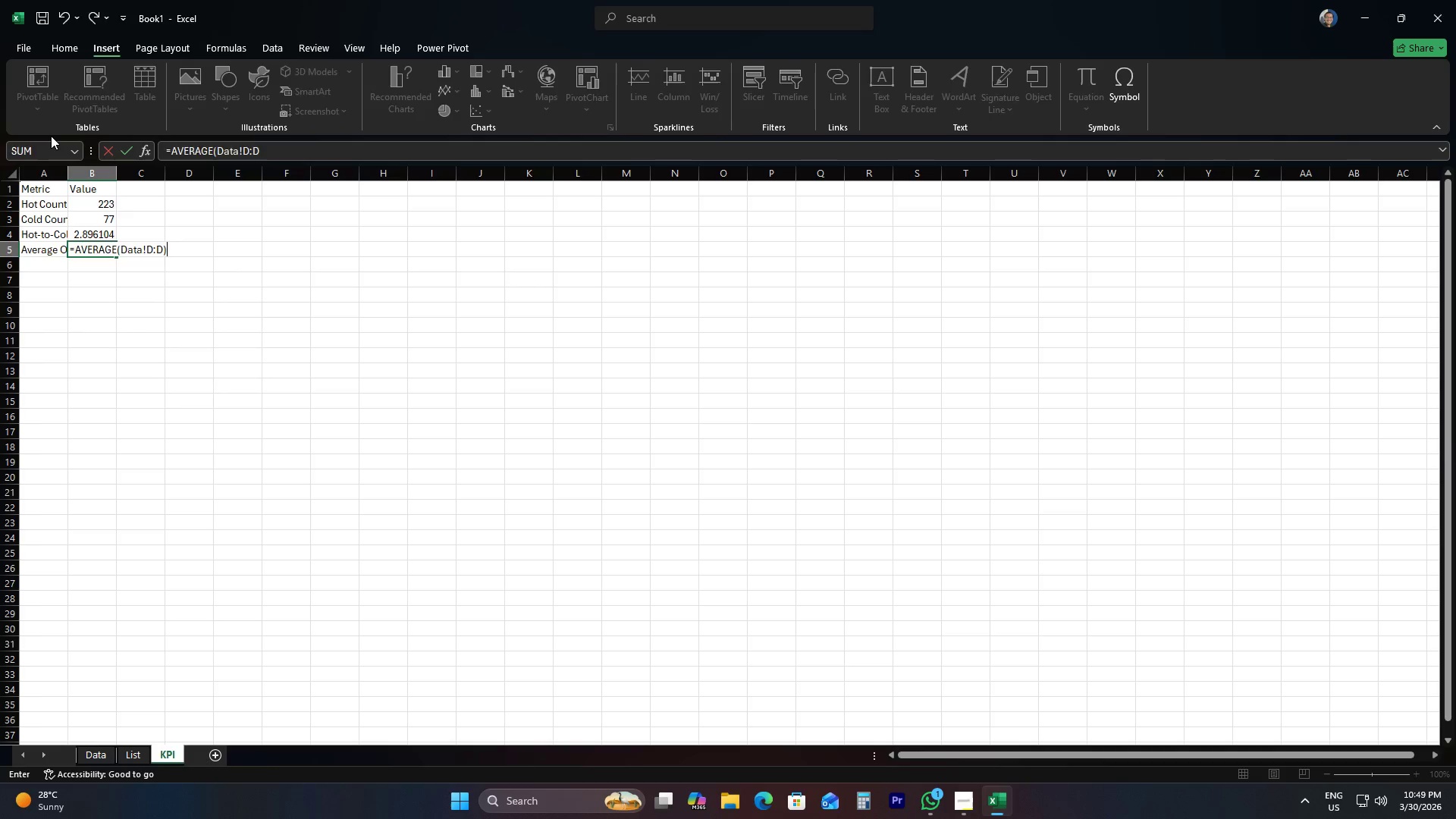 
key(Enter)
 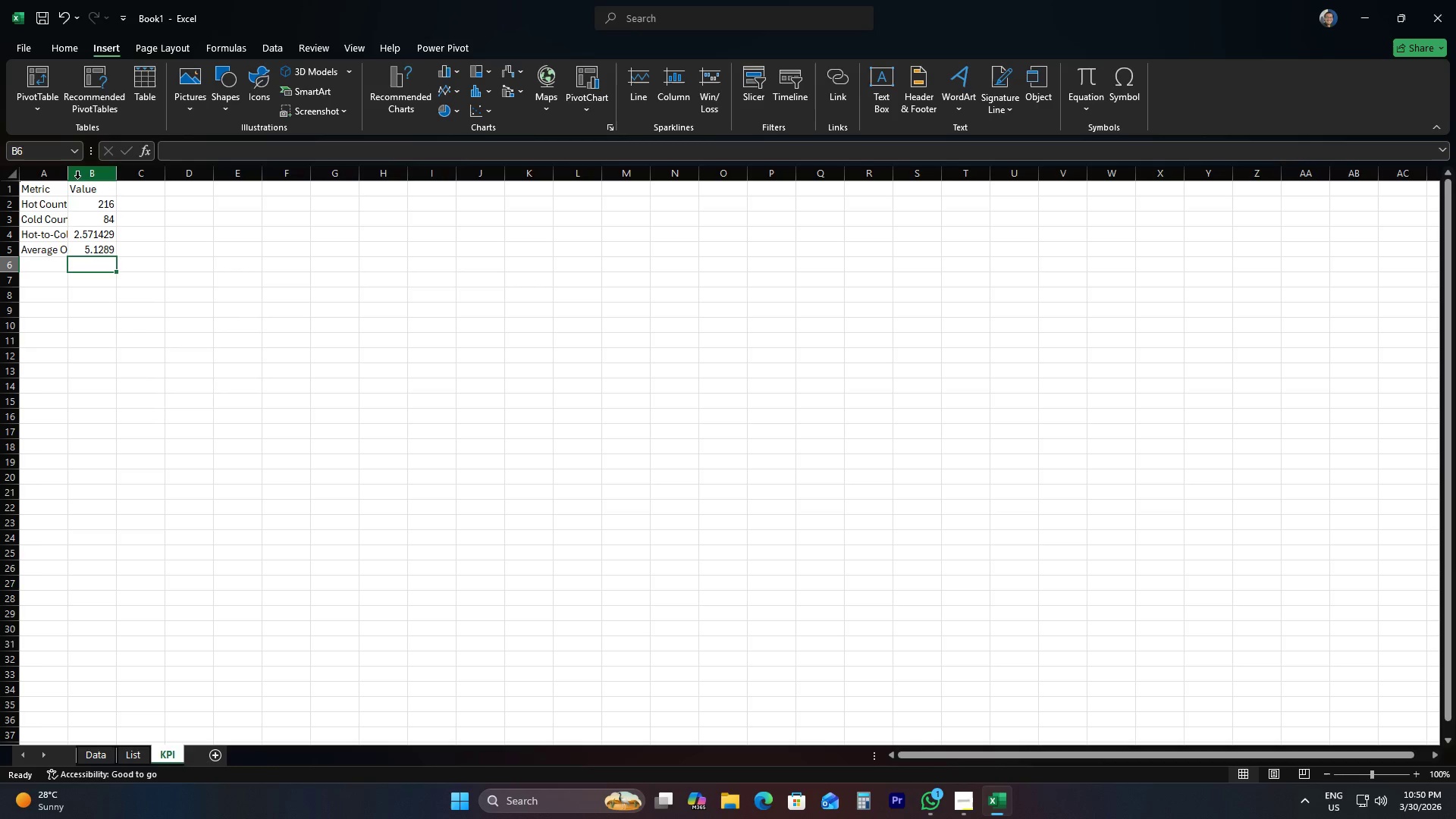 
left_click_drag(start_coordinate=[66, 172], to_coordinate=[109, 170])
 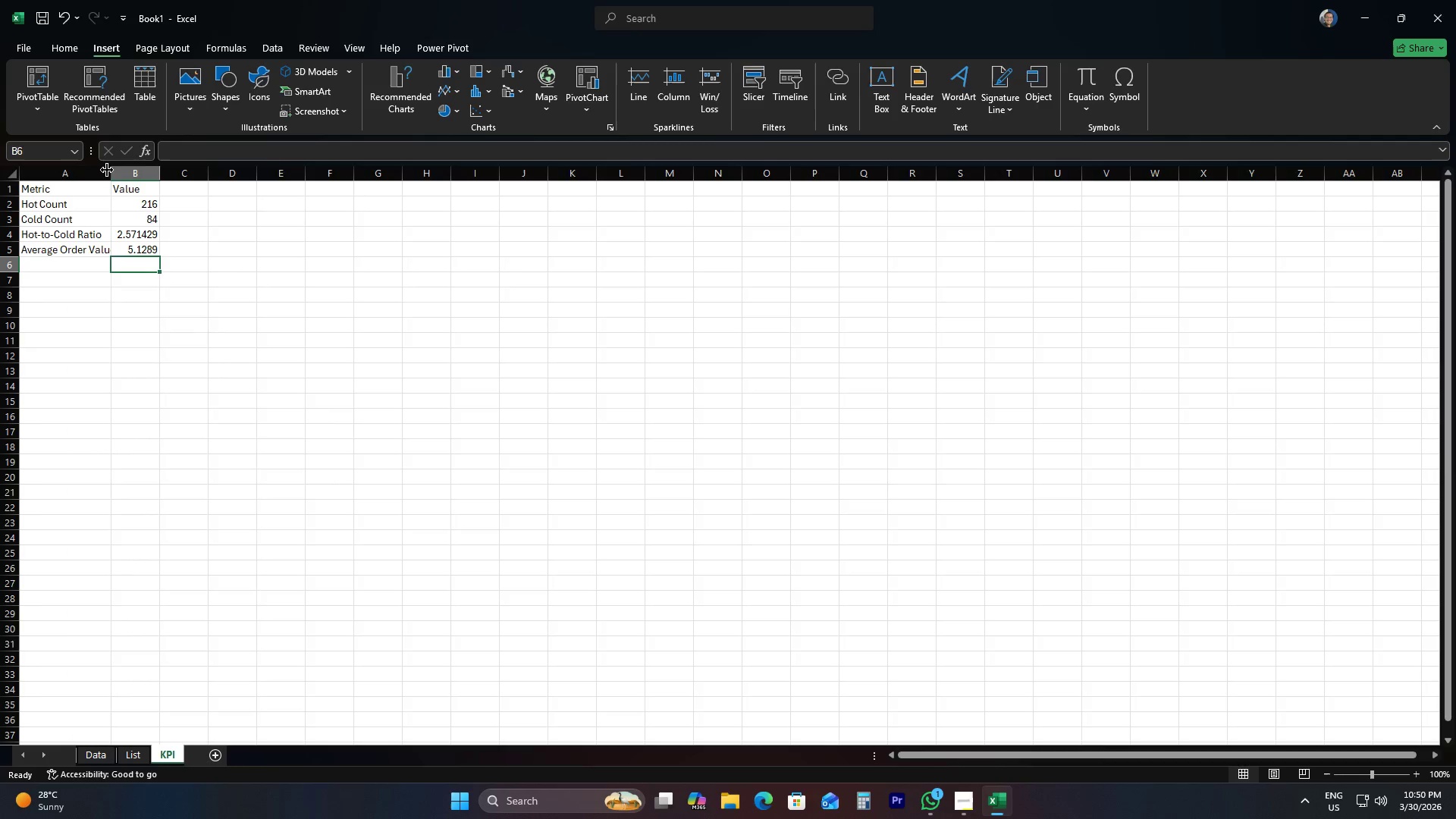 
left_click_drag(start_coordinate=[111, 171], to_coordinate=[127, 171])
 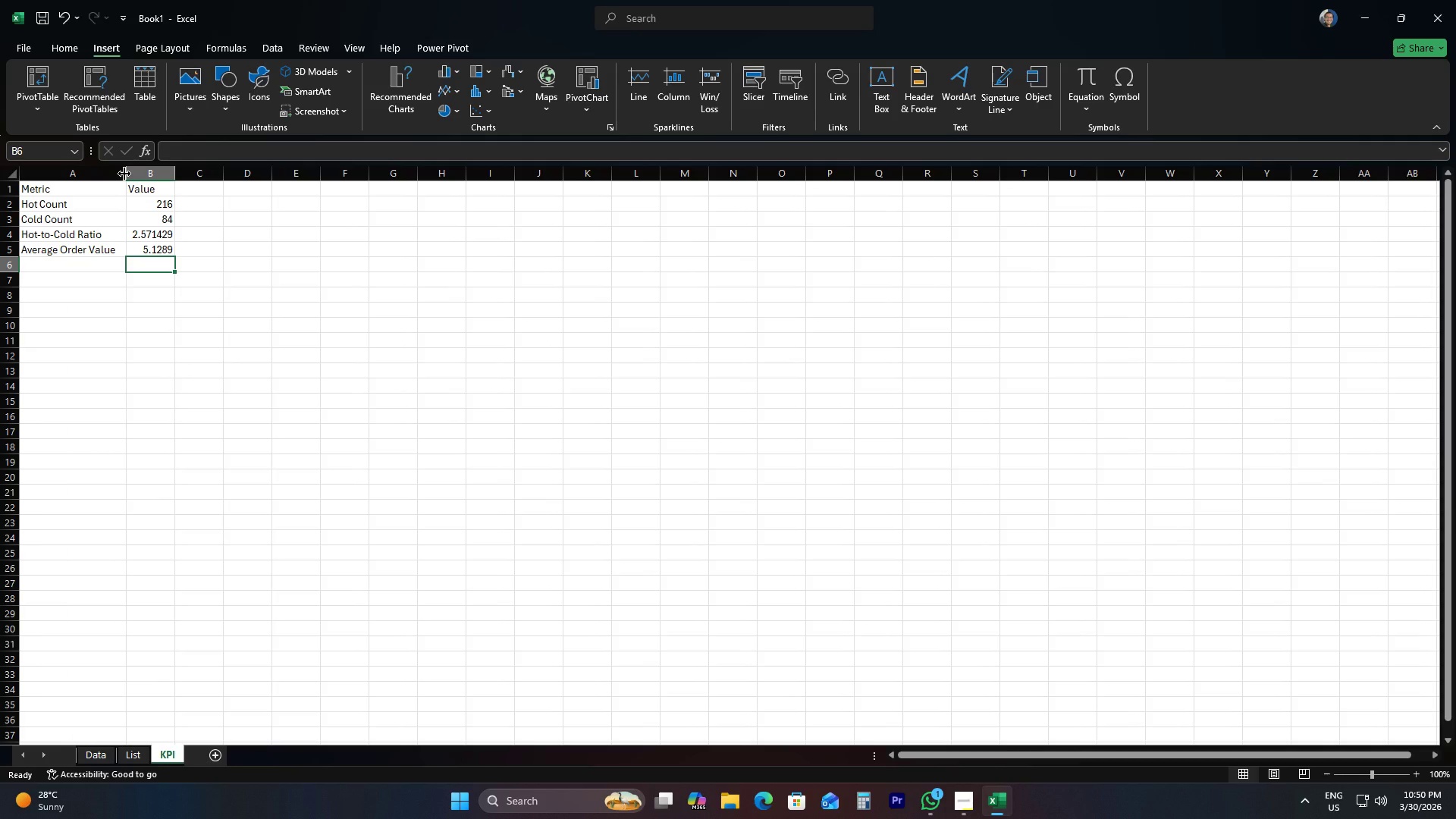 
wait(8.08)
 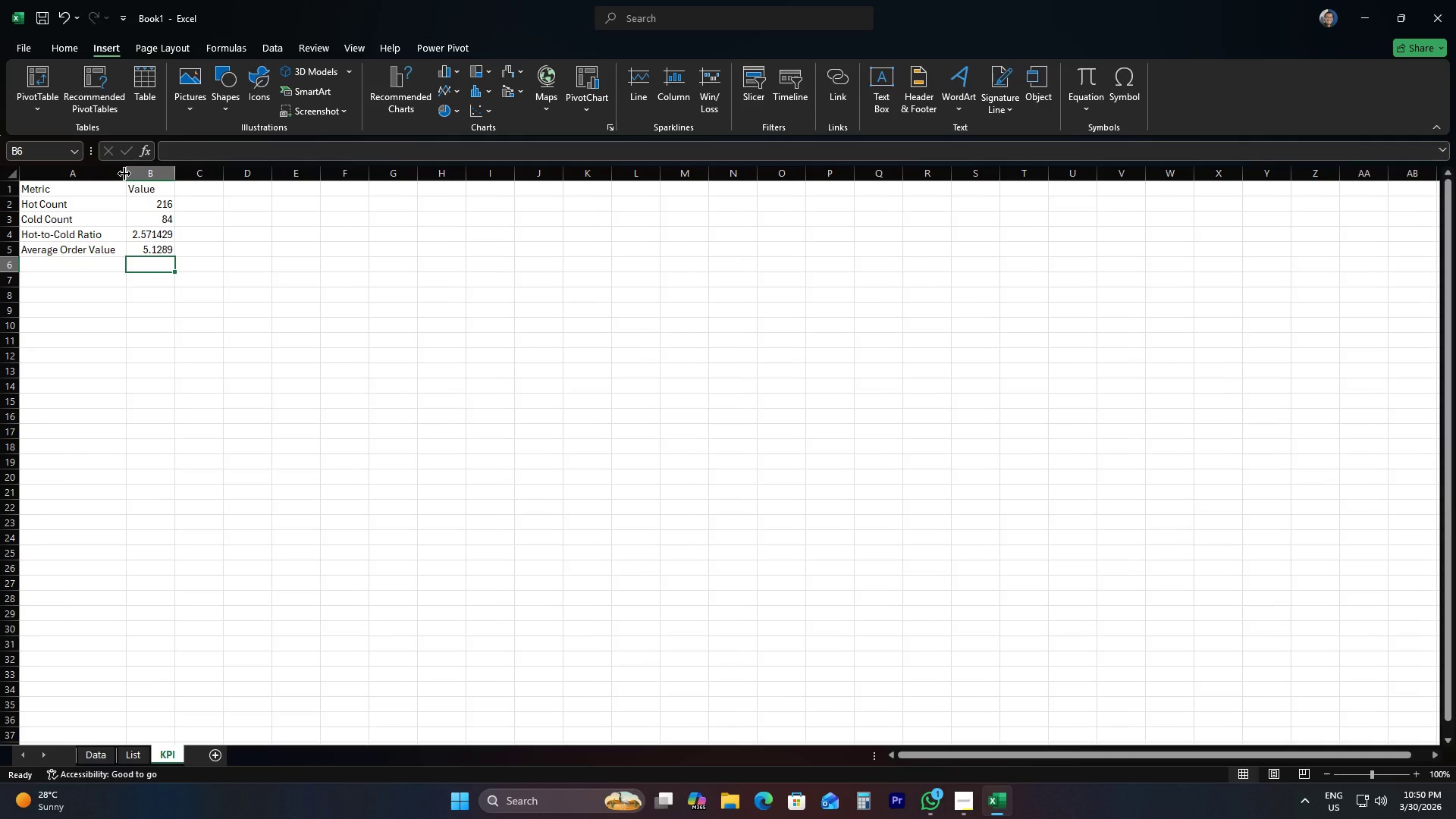 
left_click([39, 284])
 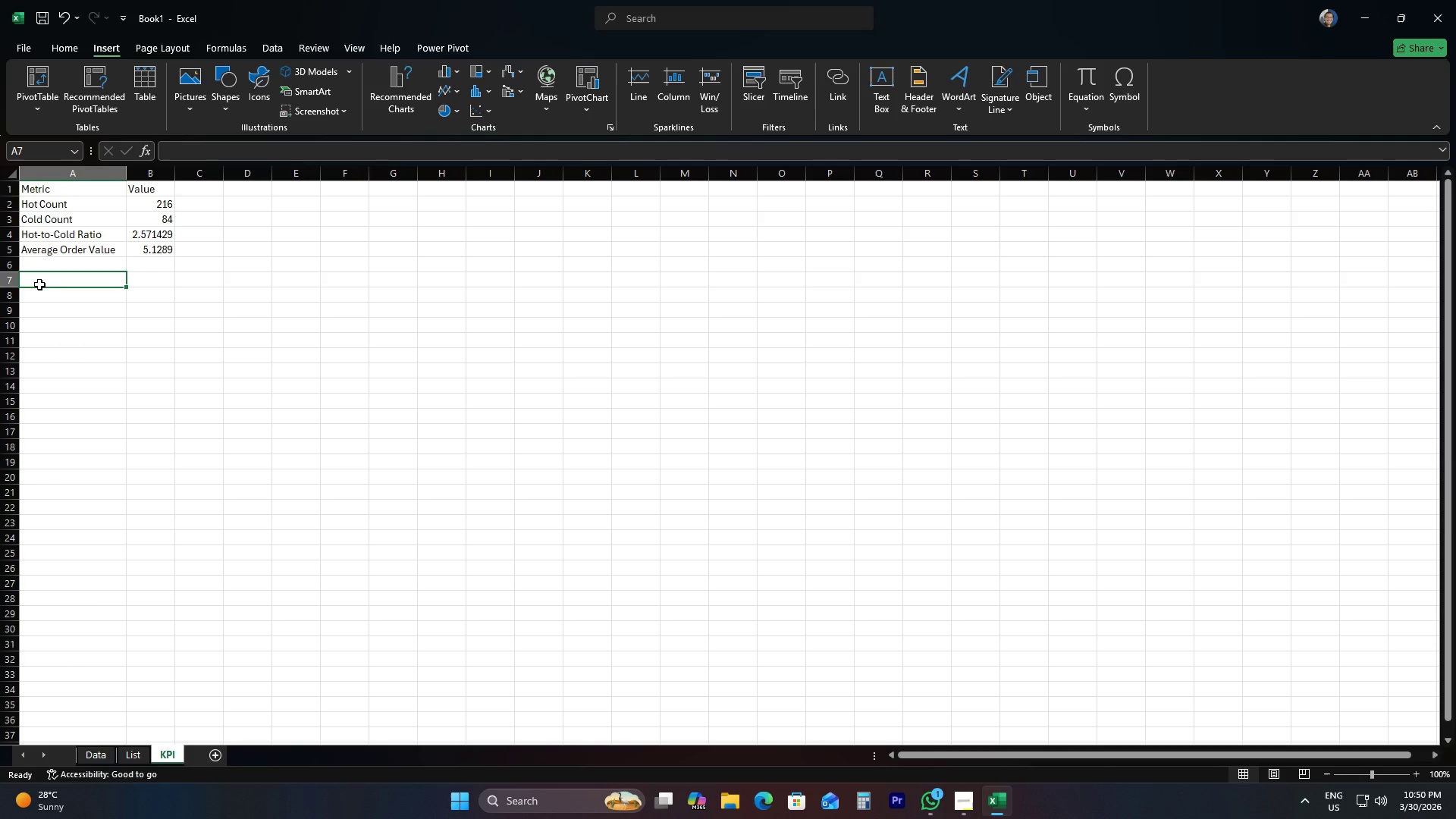 
type(Temp Bucket)
 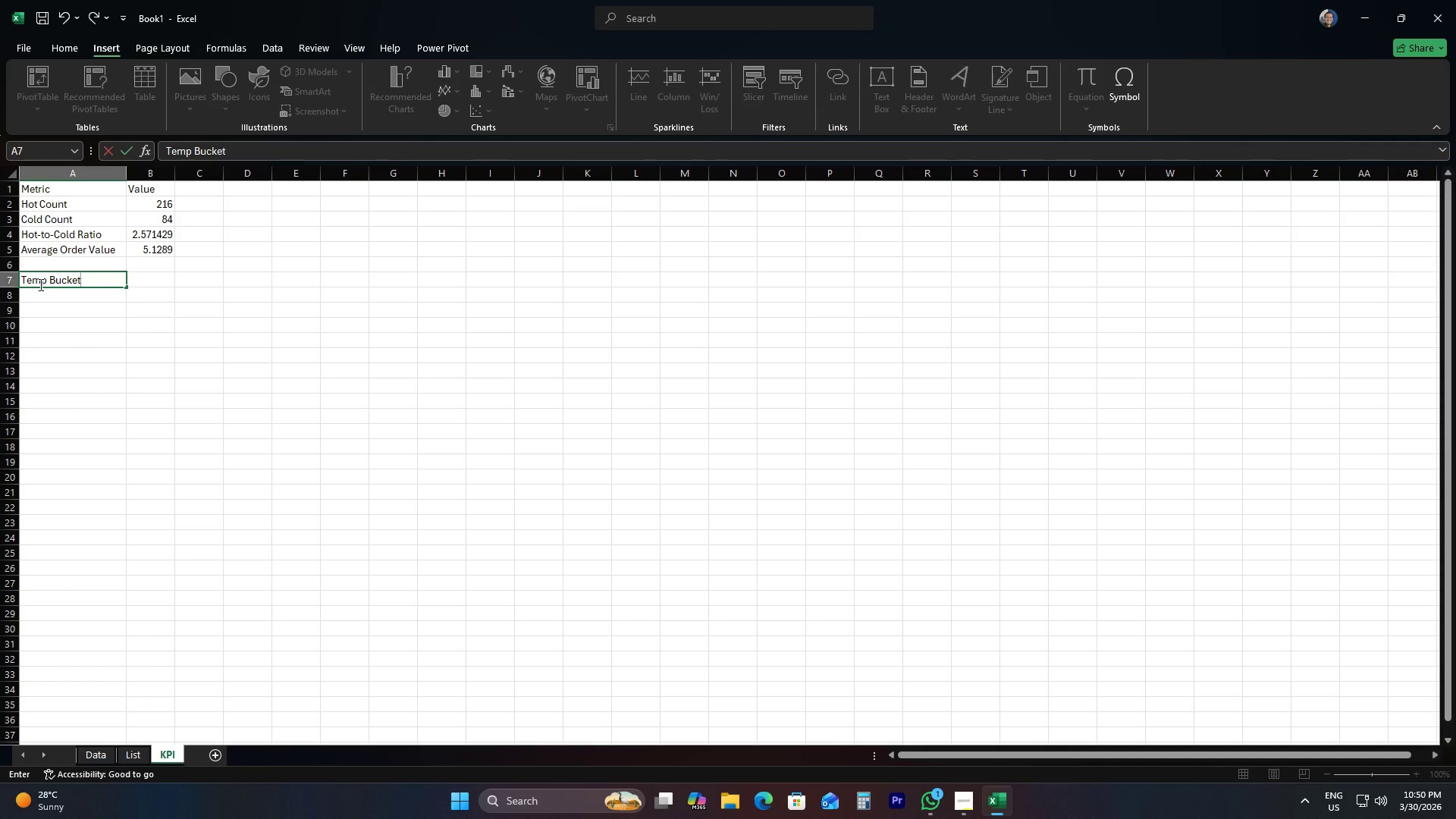 
key(ArrowRight)
 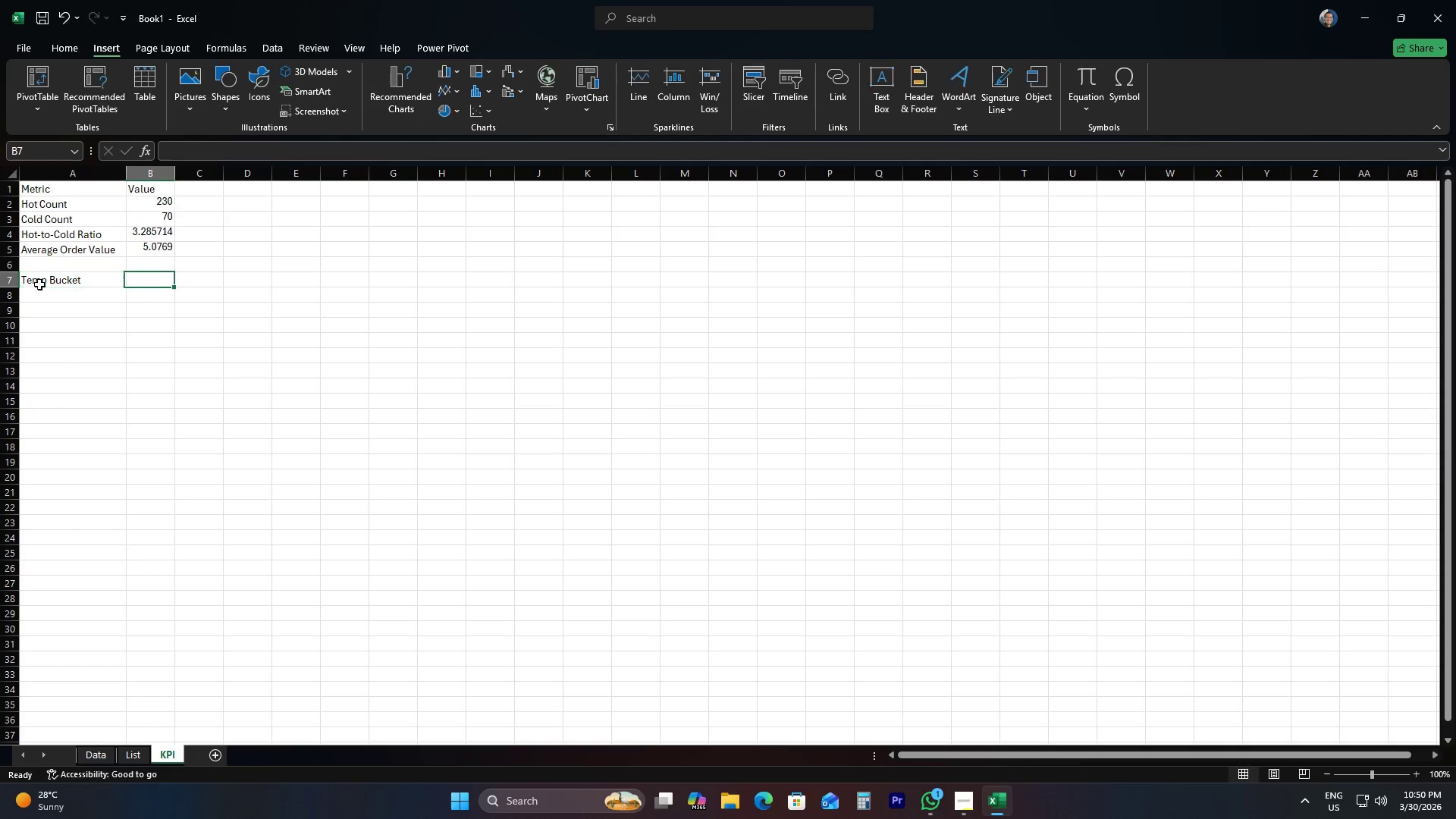 
type(Revenue)
 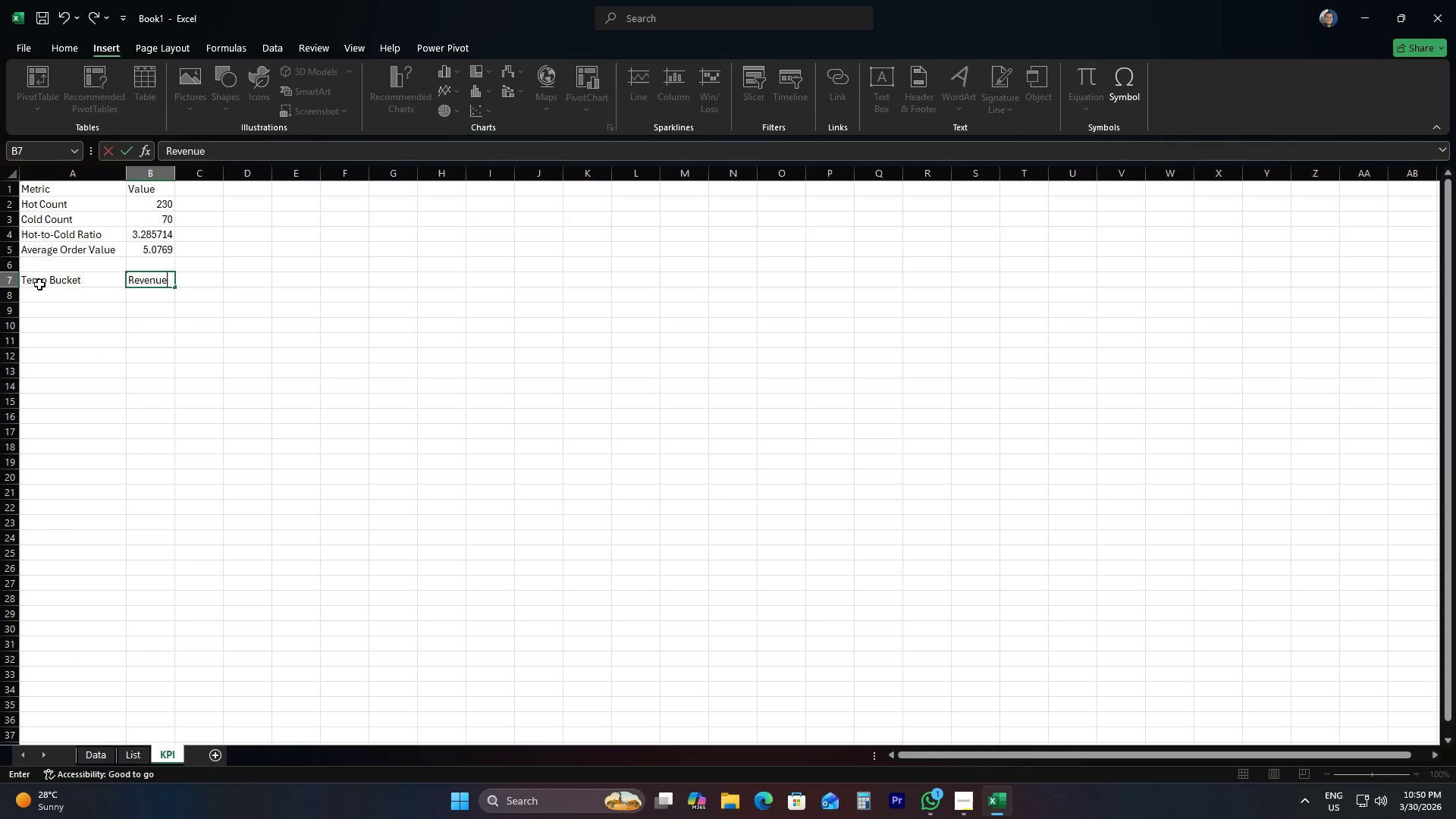 
key(ArrowDown)
 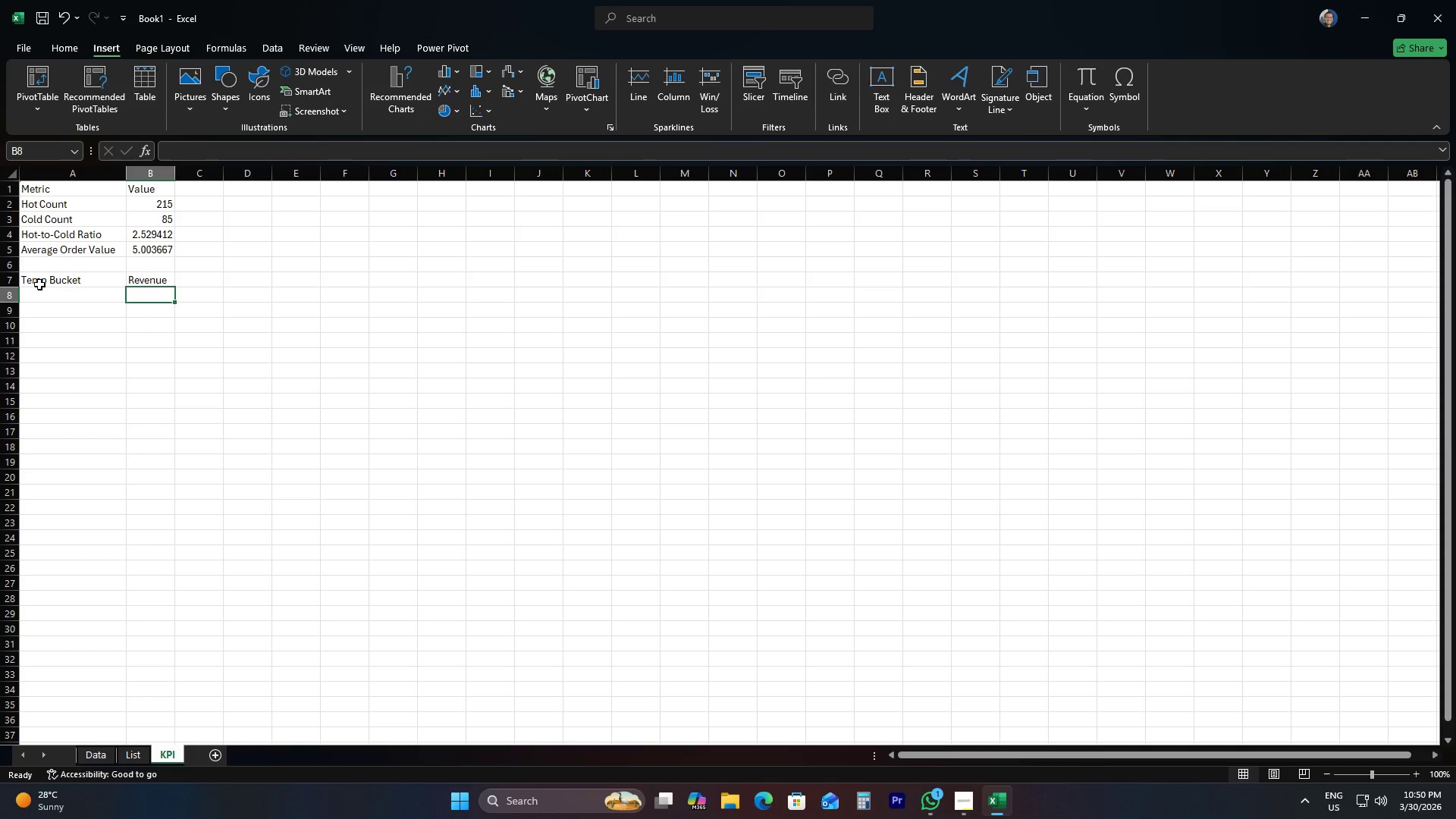 
key(ArrowLeft)
 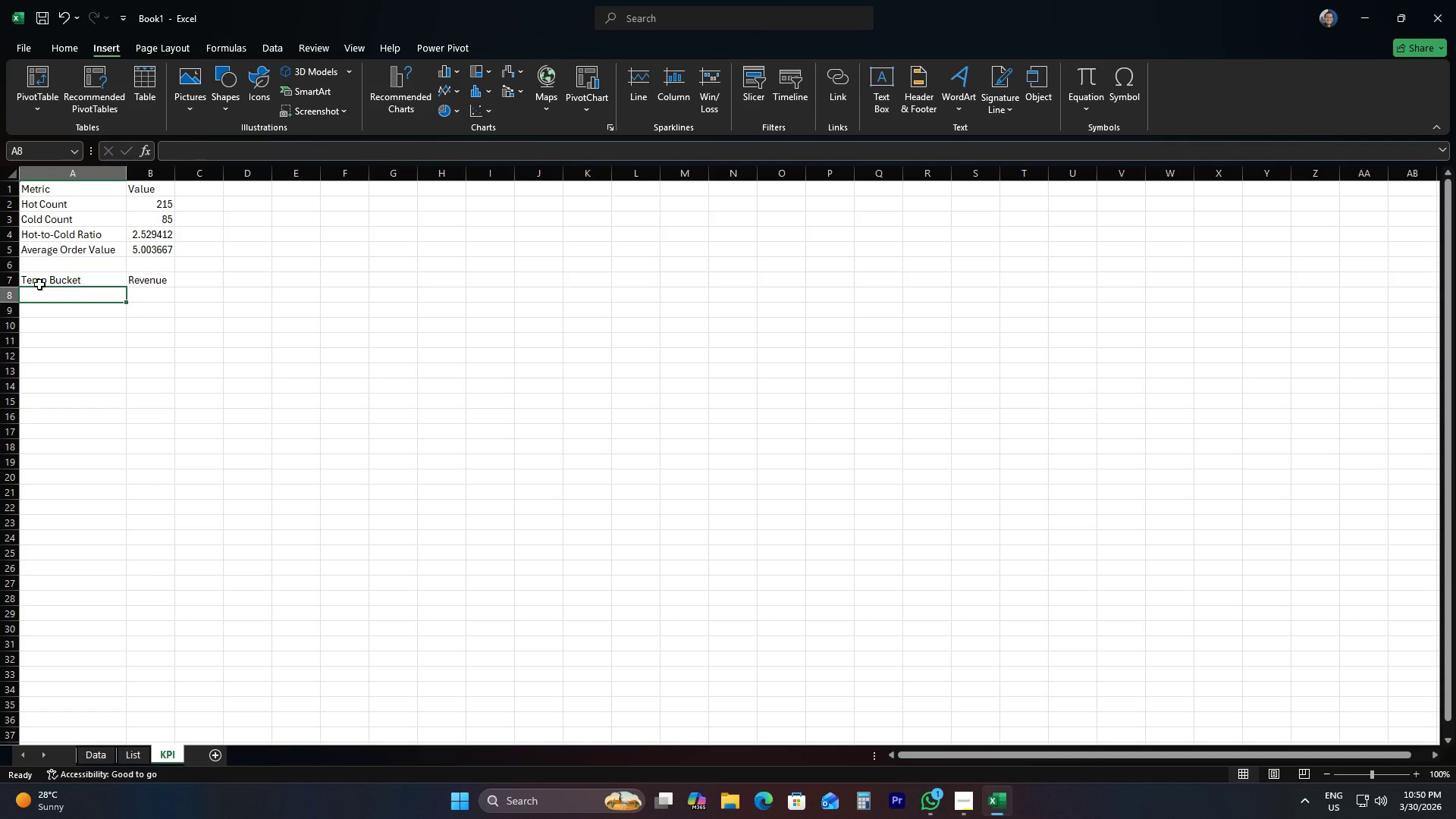 
wait(5.41)
 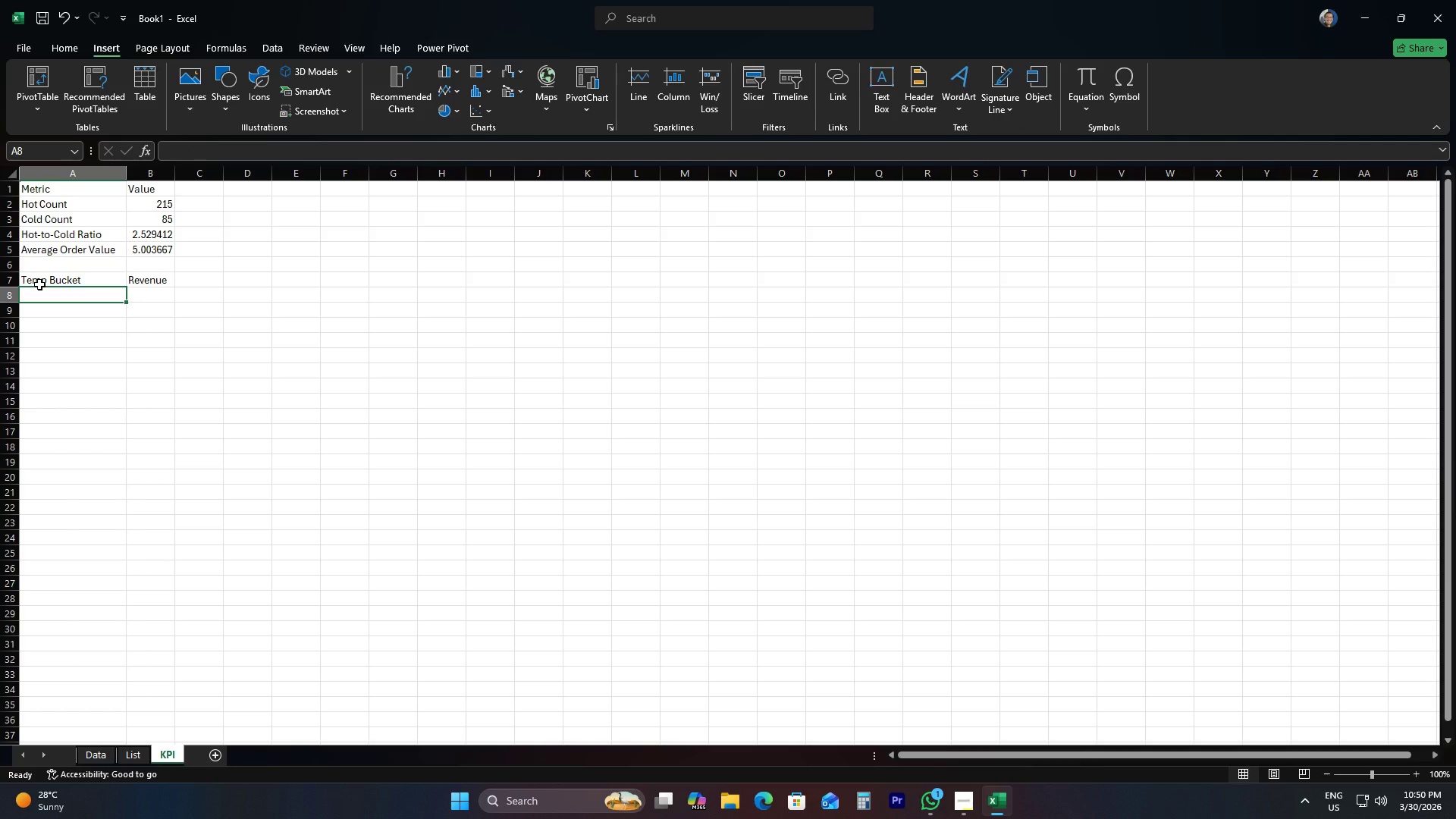 
type(<500176F)
 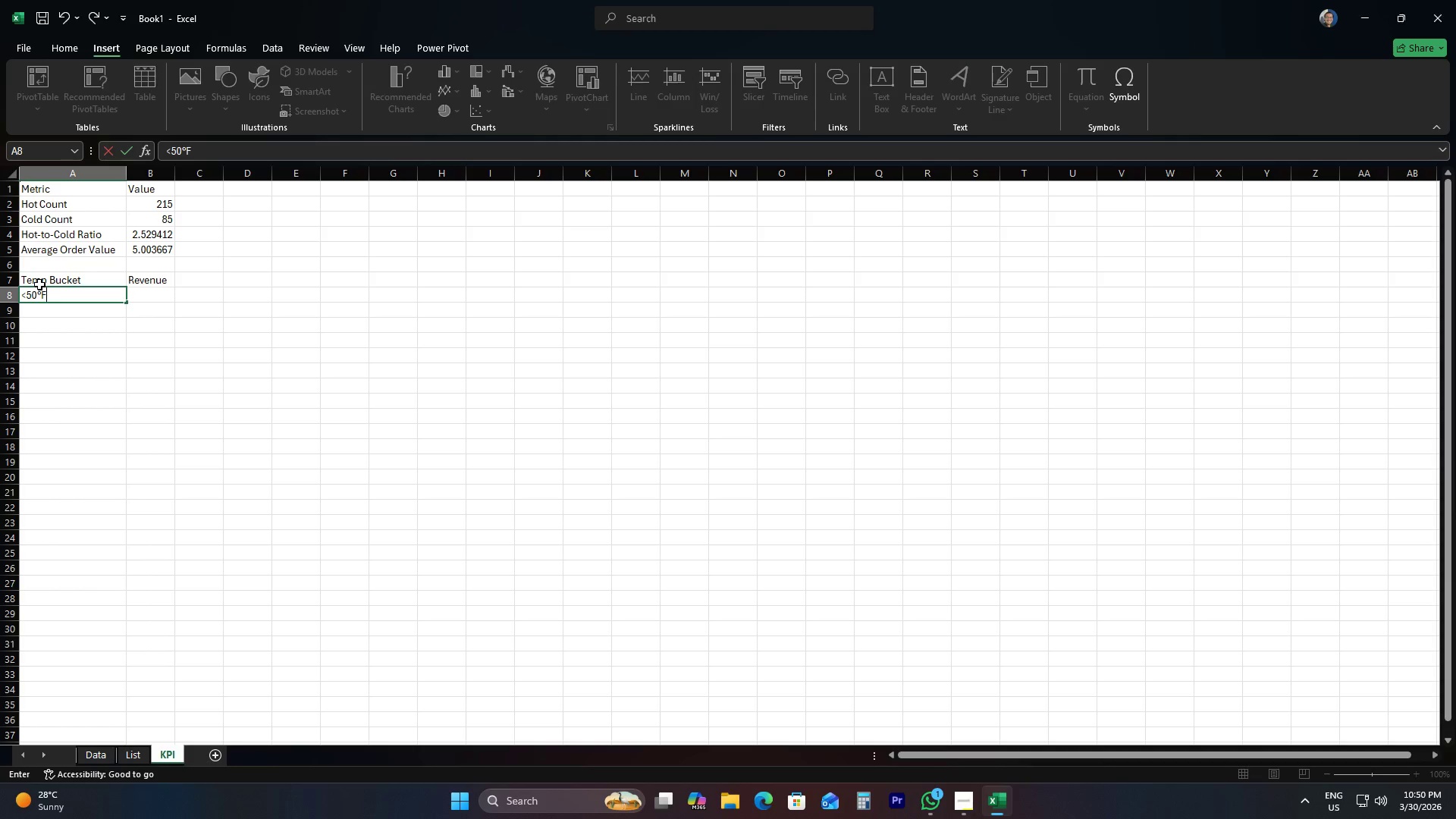 
hold_key(key=AltLeft, duration=1.05)
 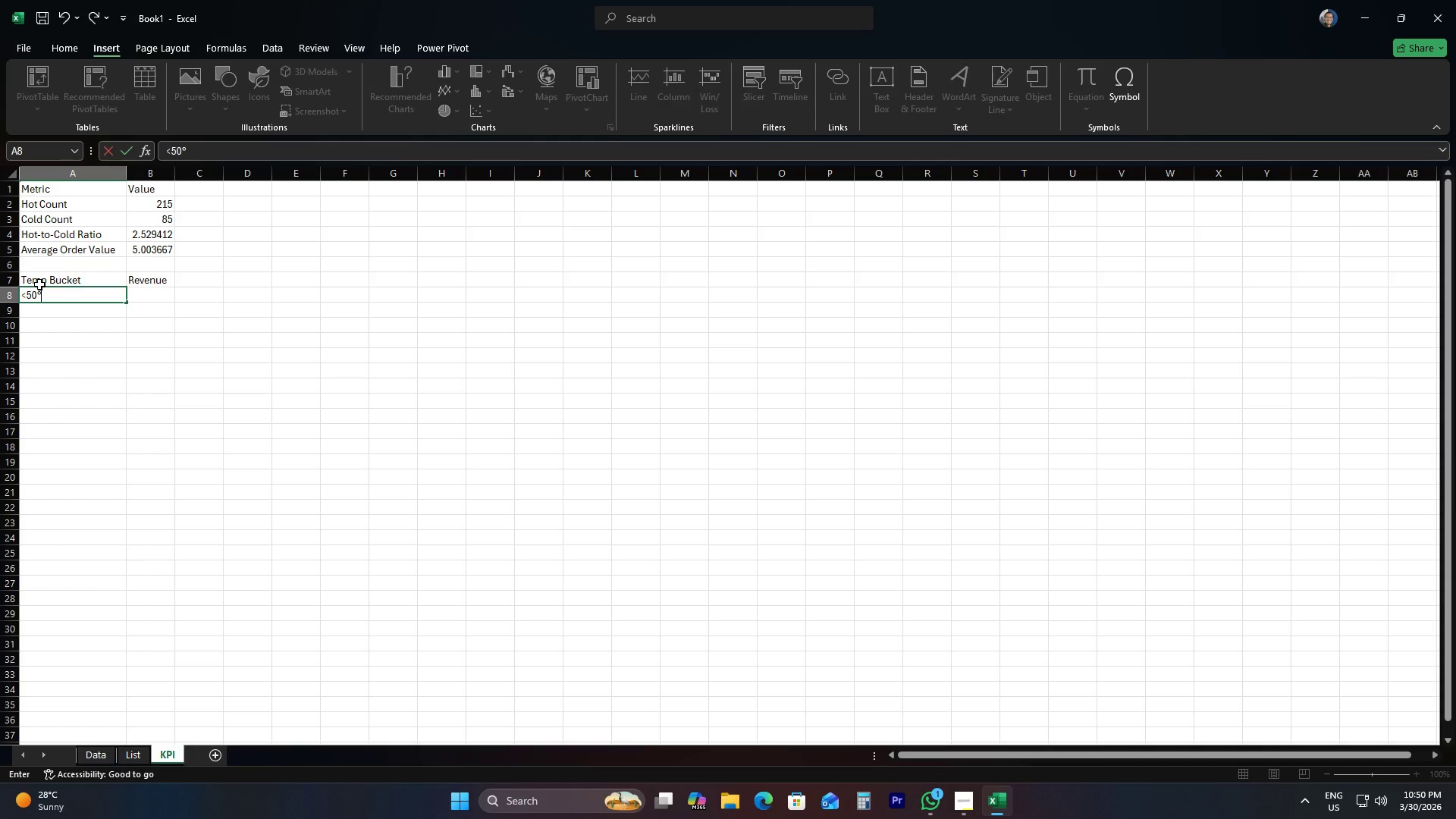 
key(ArrowDown)
 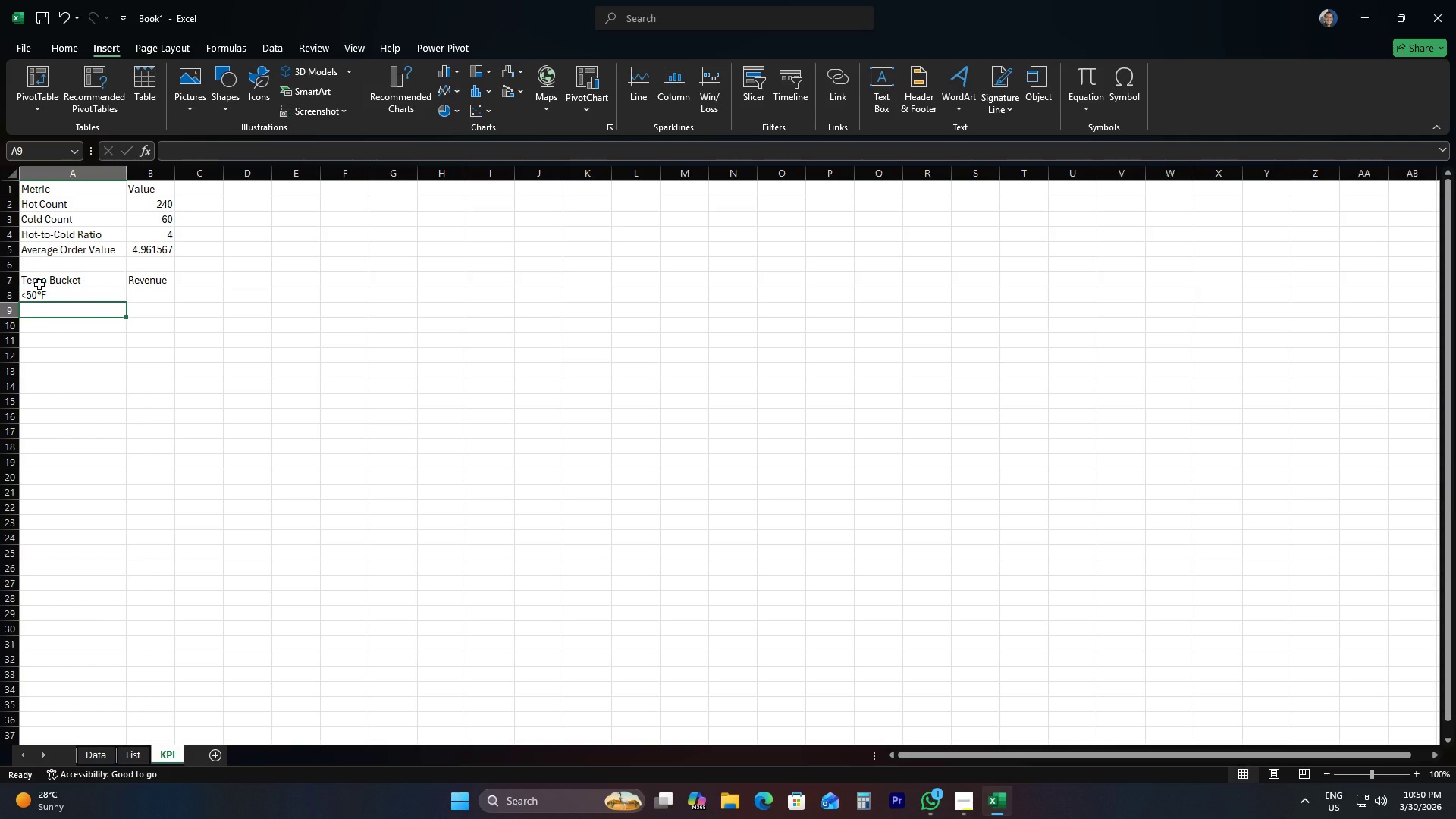 
type(50-750176F)
 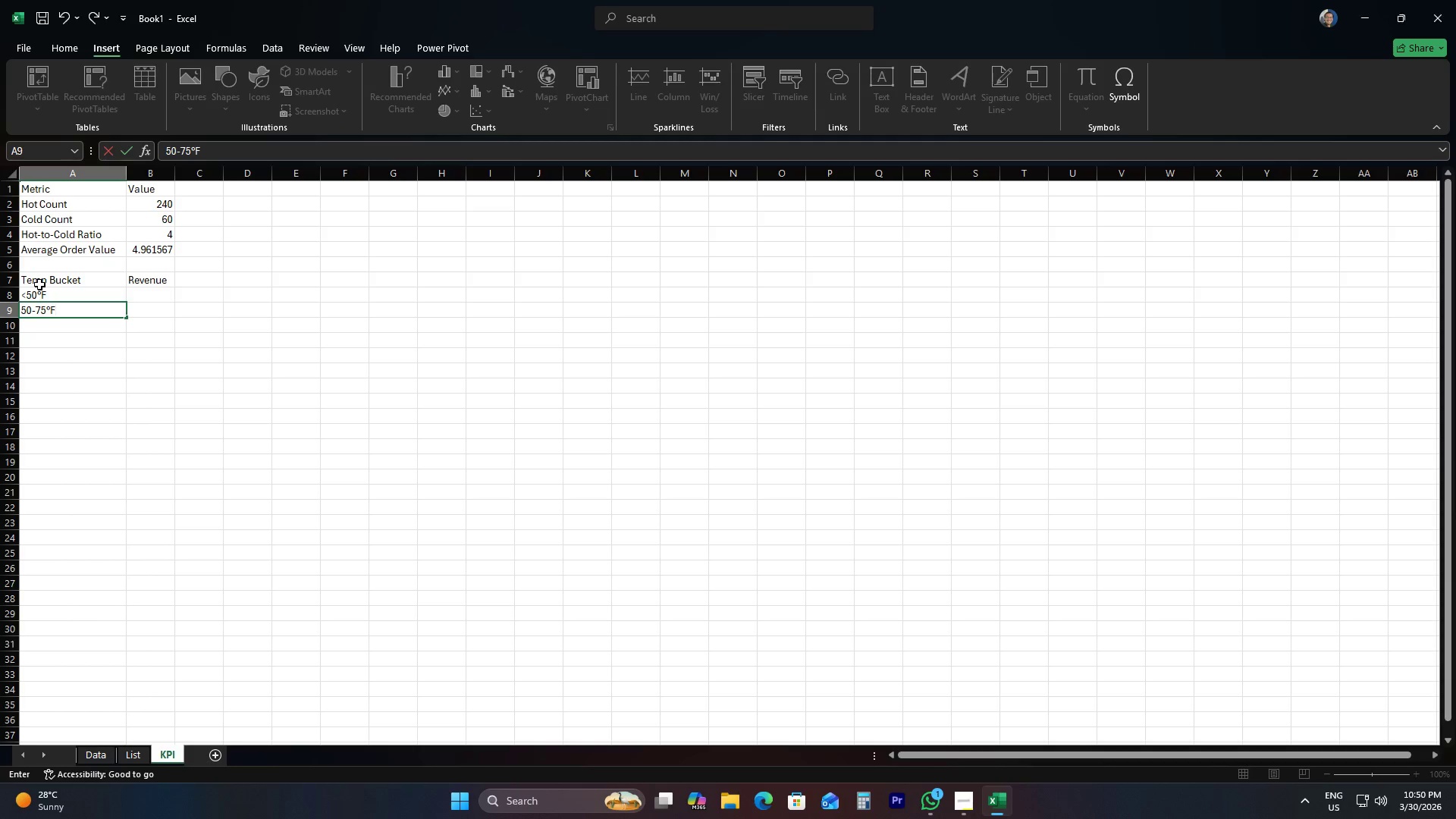 
hold_key(key=AltLeft, duration=0.81)
 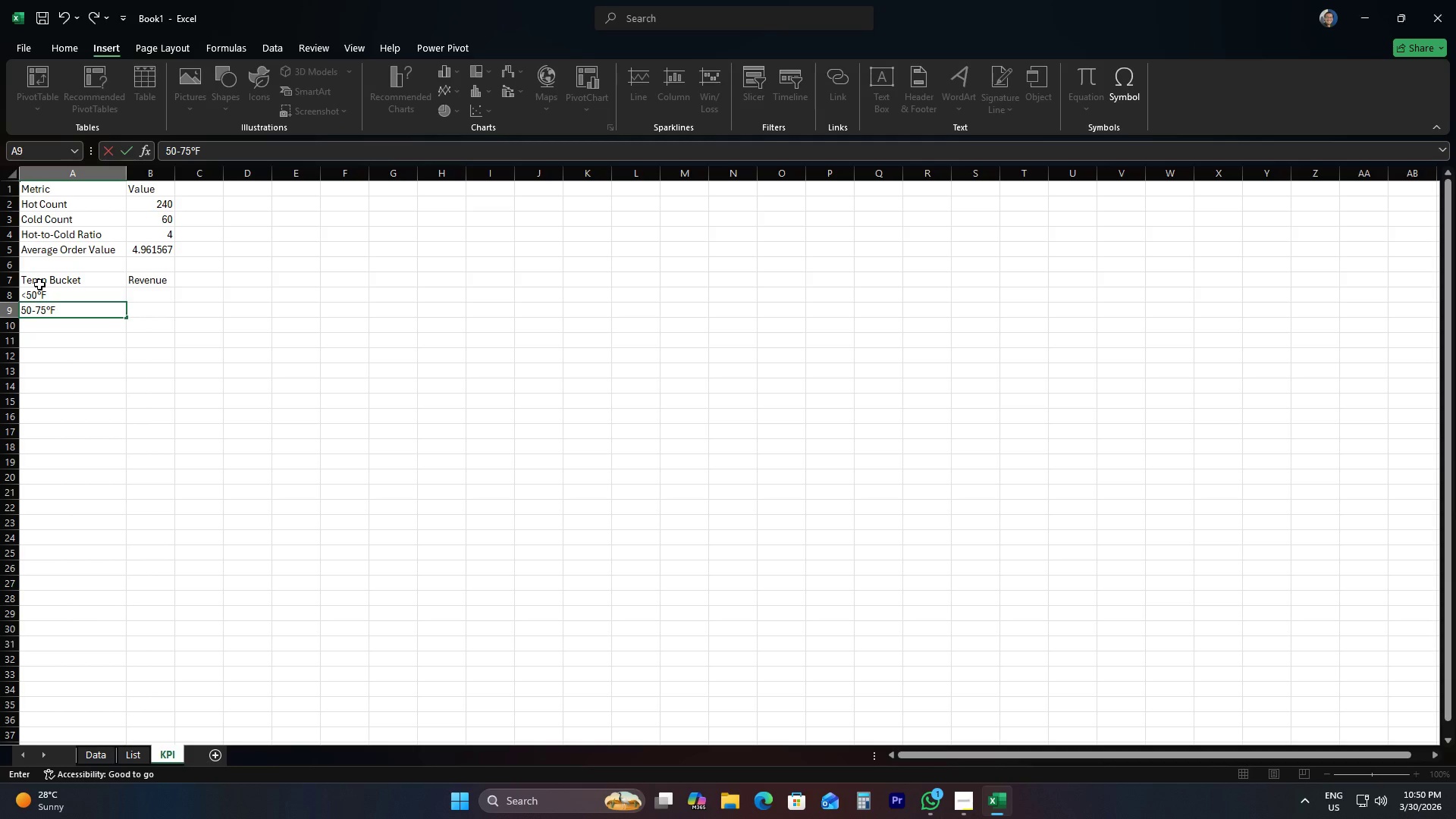 
key(ArrowDown)
 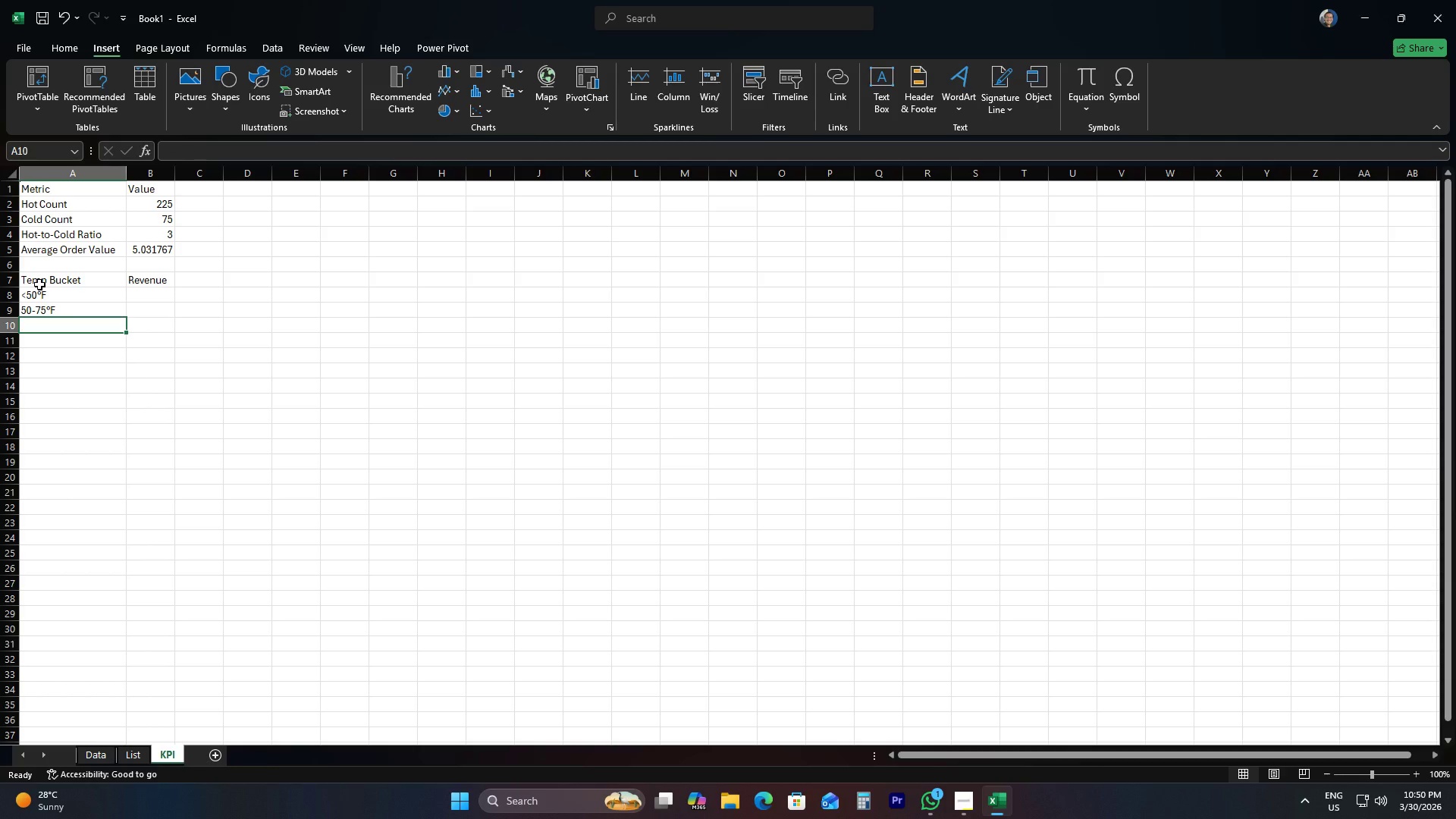 
key(Shift+ShiftRight)
 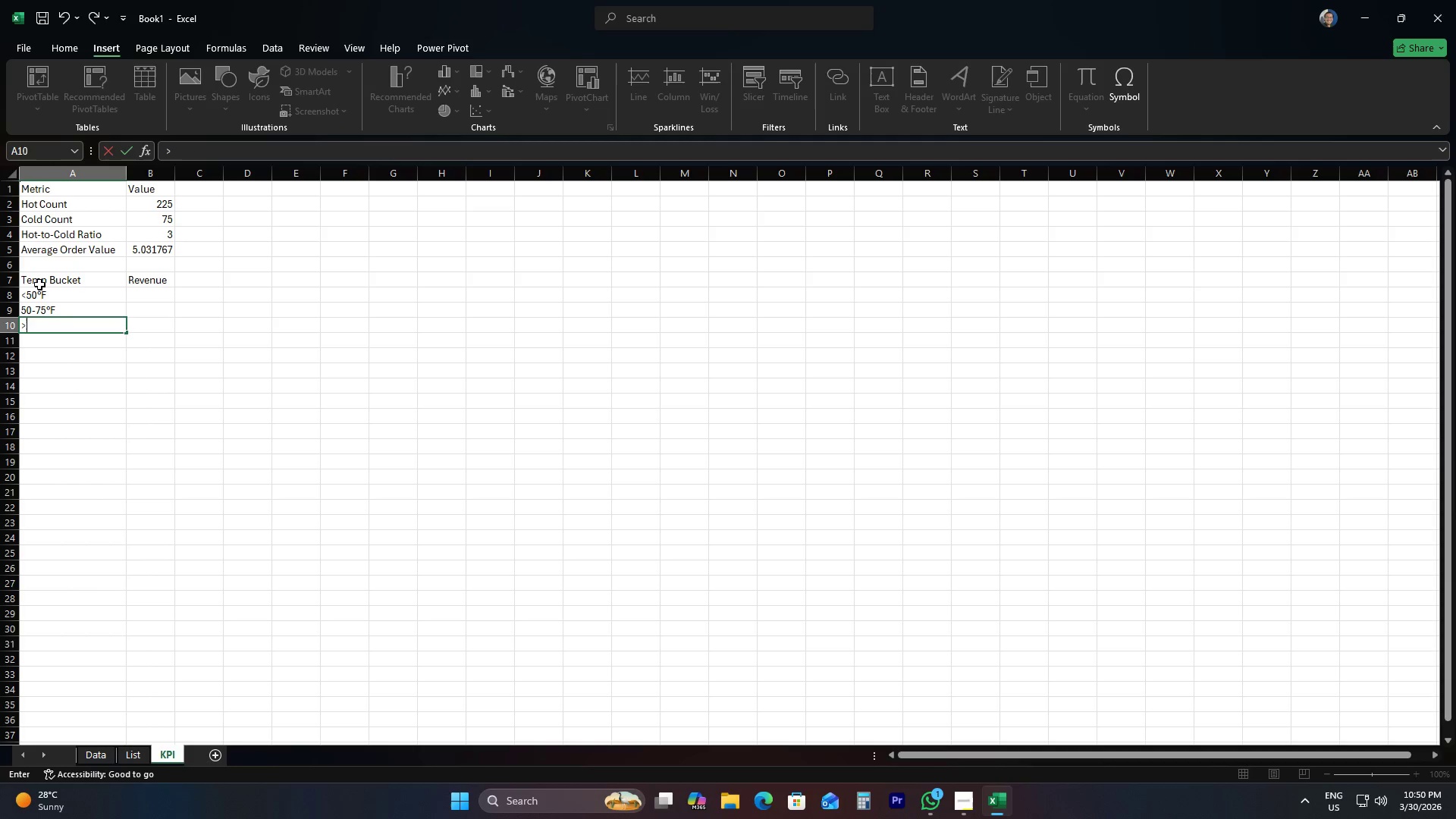 
key(Shift+Period)
 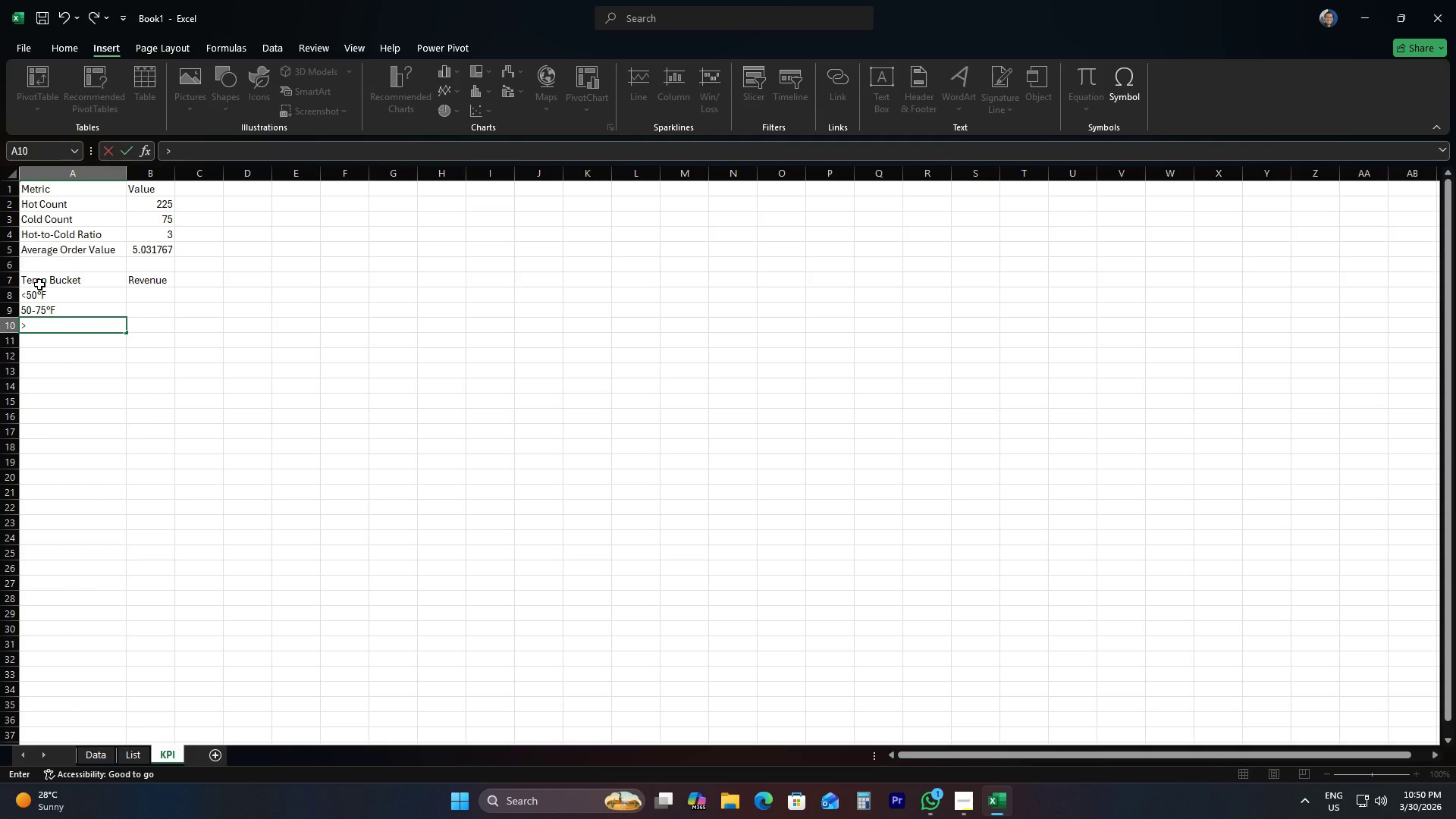 
key(Numpad7)
 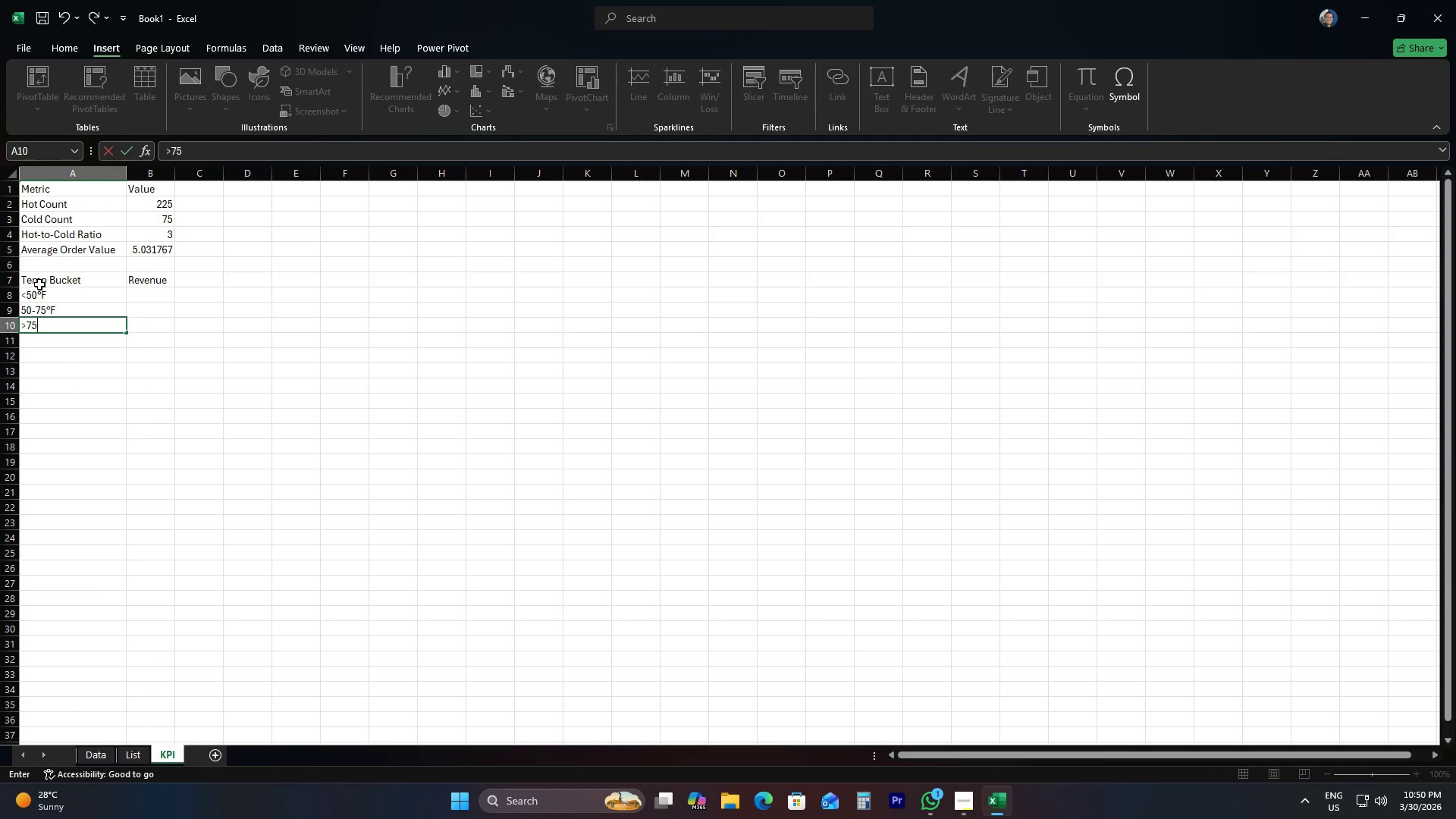 
key(Numpad5)
 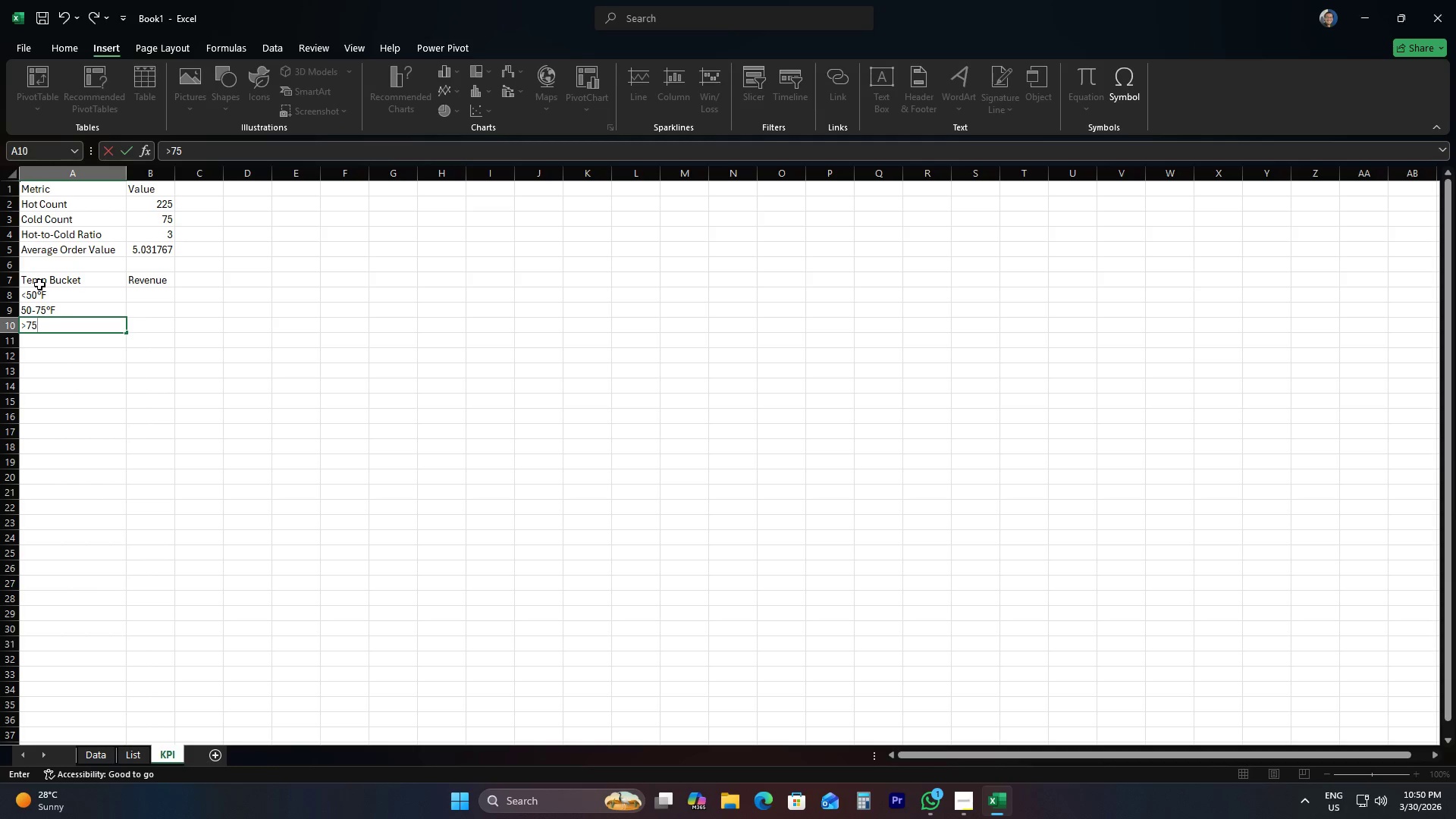 
key(Alt+Numpad0)
 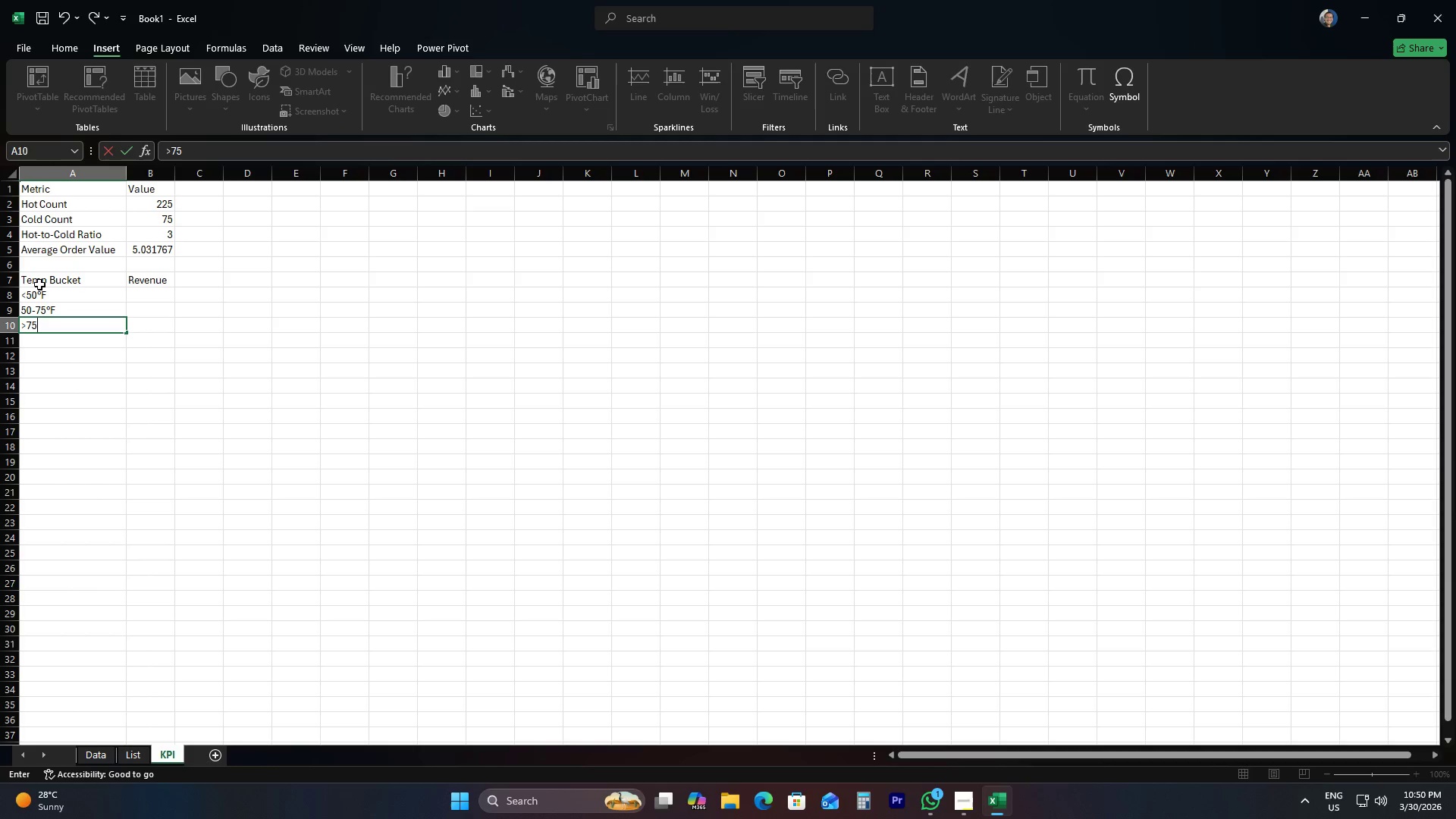 
key(Alt+Numpad1)
 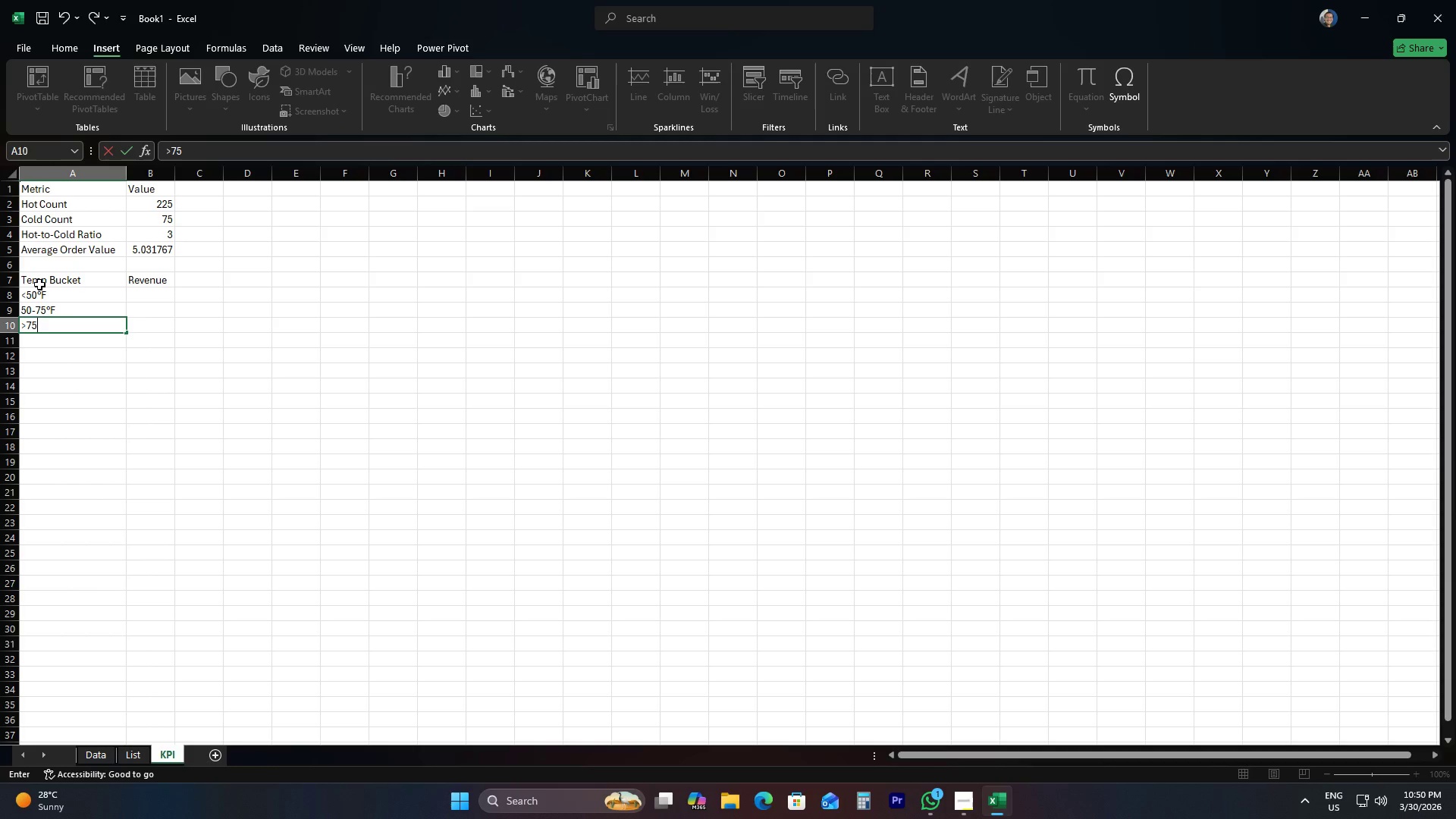 
key(Alt+Numpad7)
 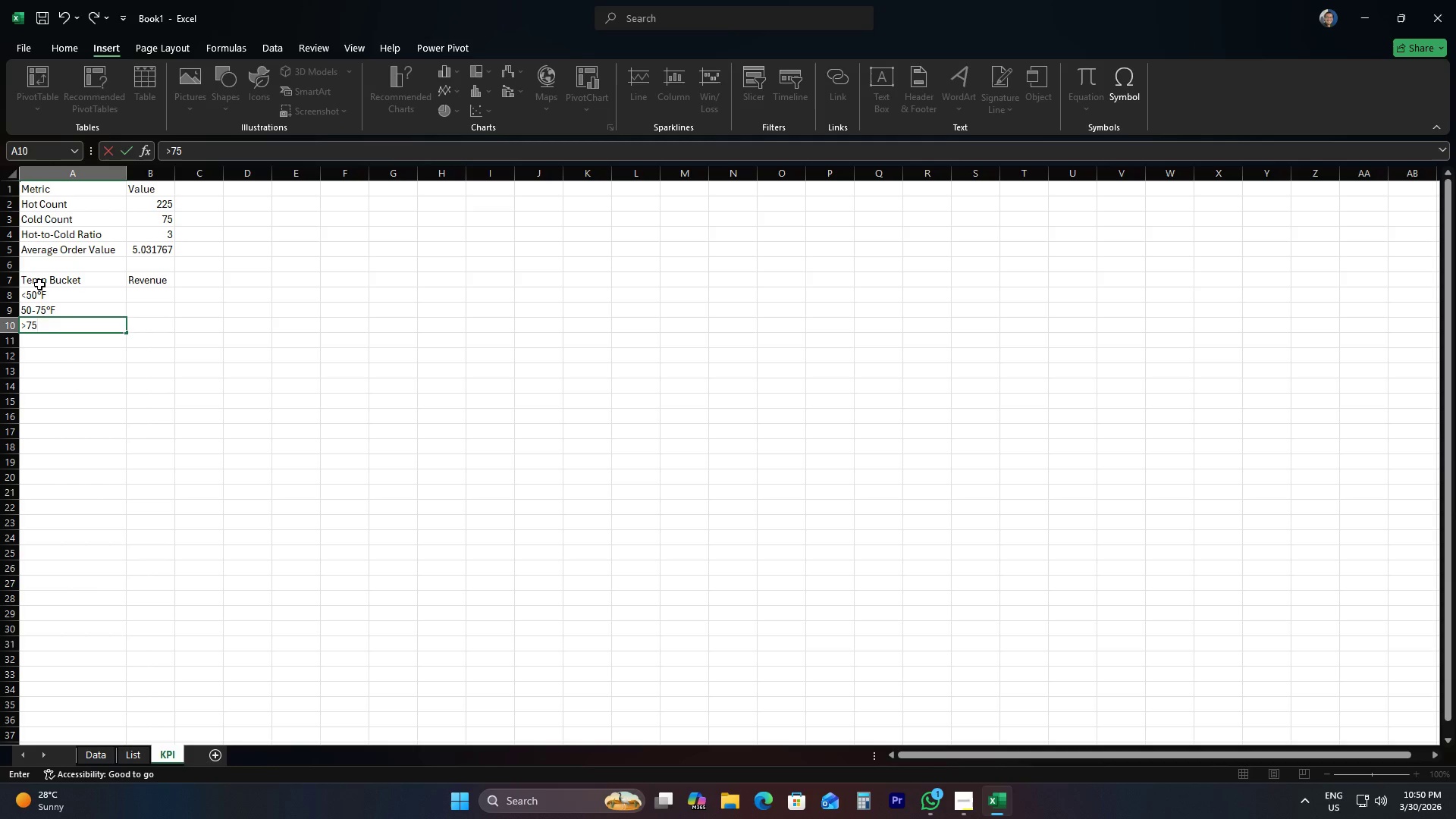 
key(Alt+Numpad6)
 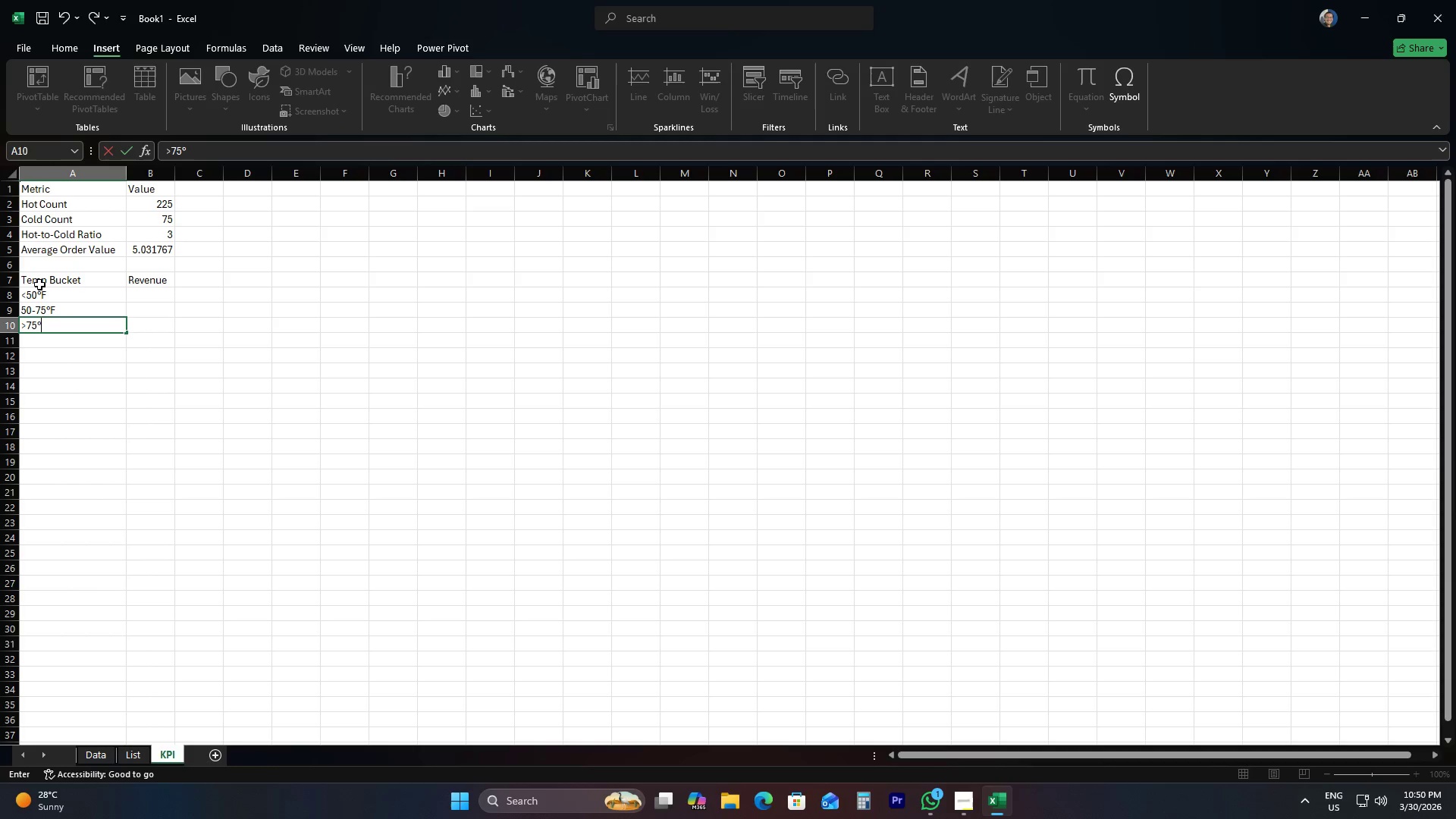 
key(Shift+ShiftLeft)
 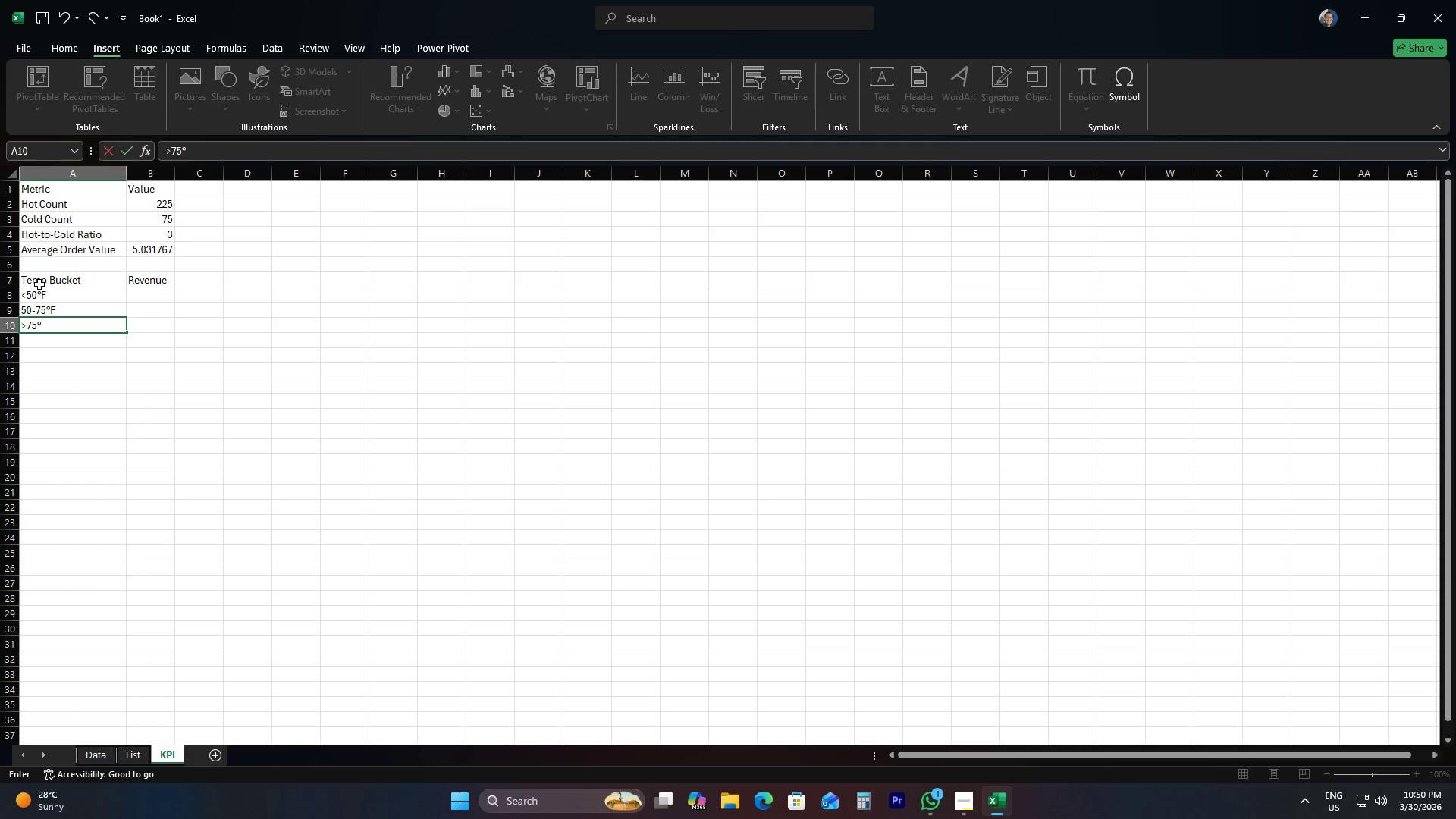 
key(Shift+F)
 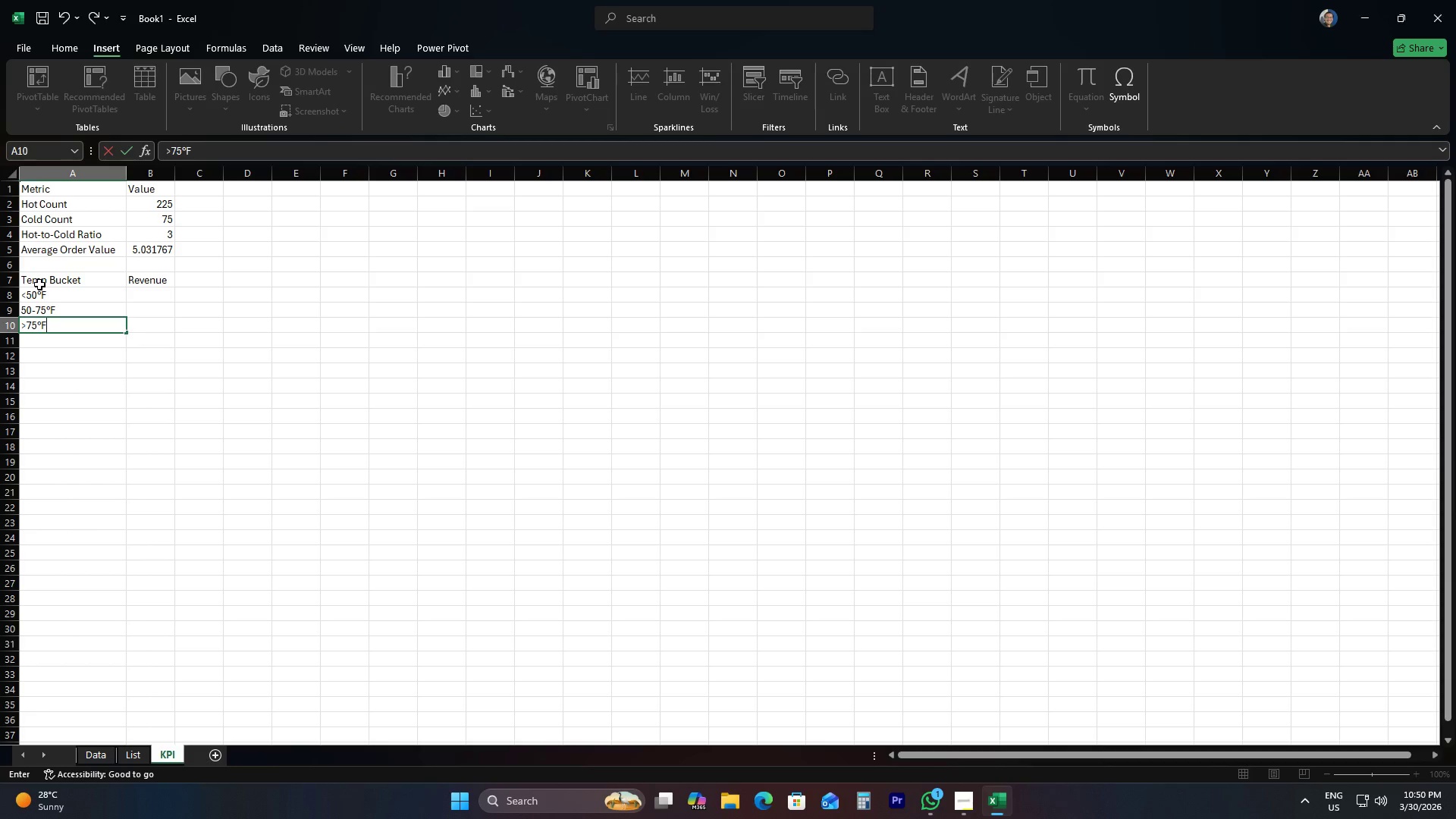 
key(ArrowRight)
 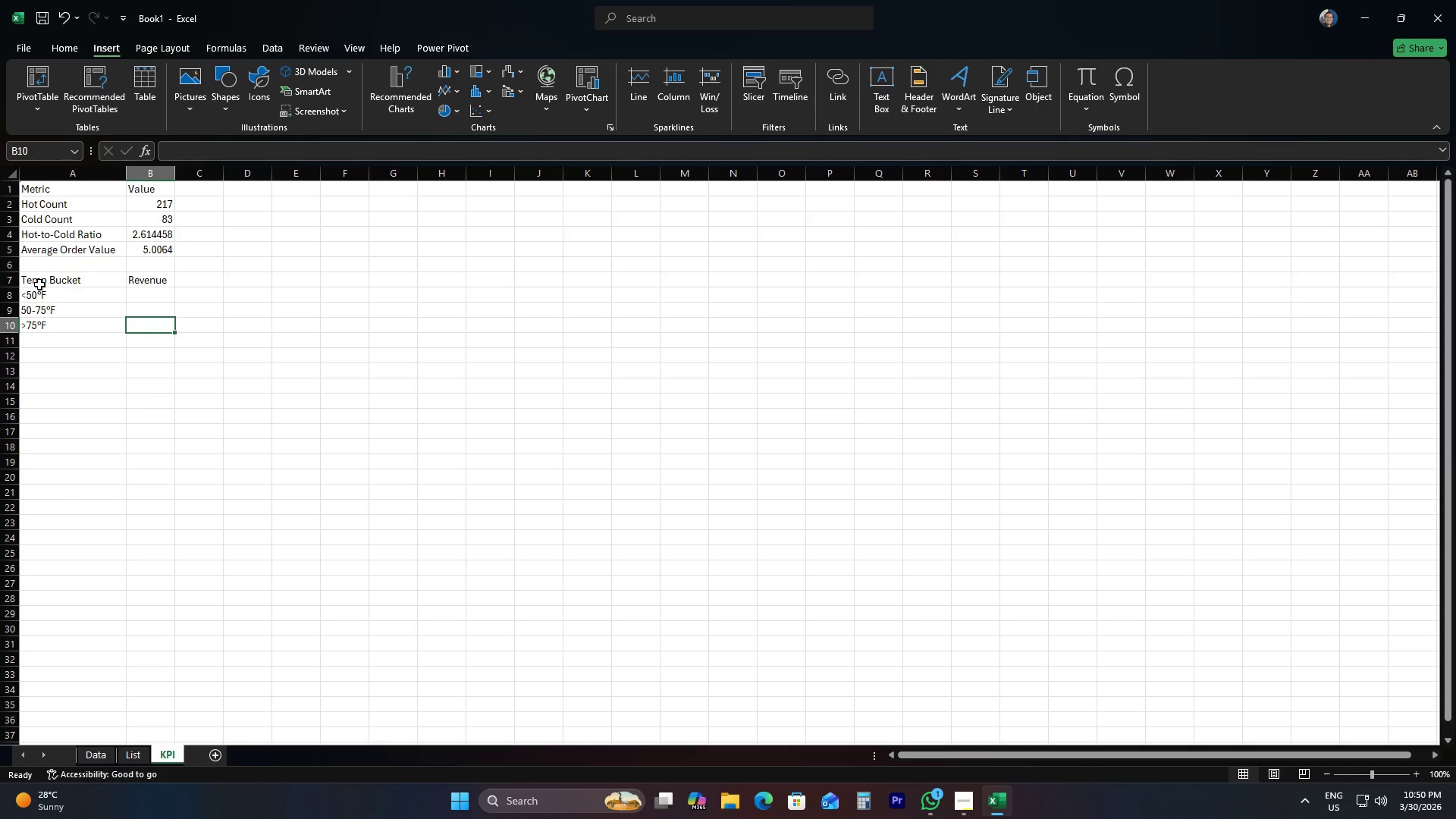 
key(ArrowUp)
 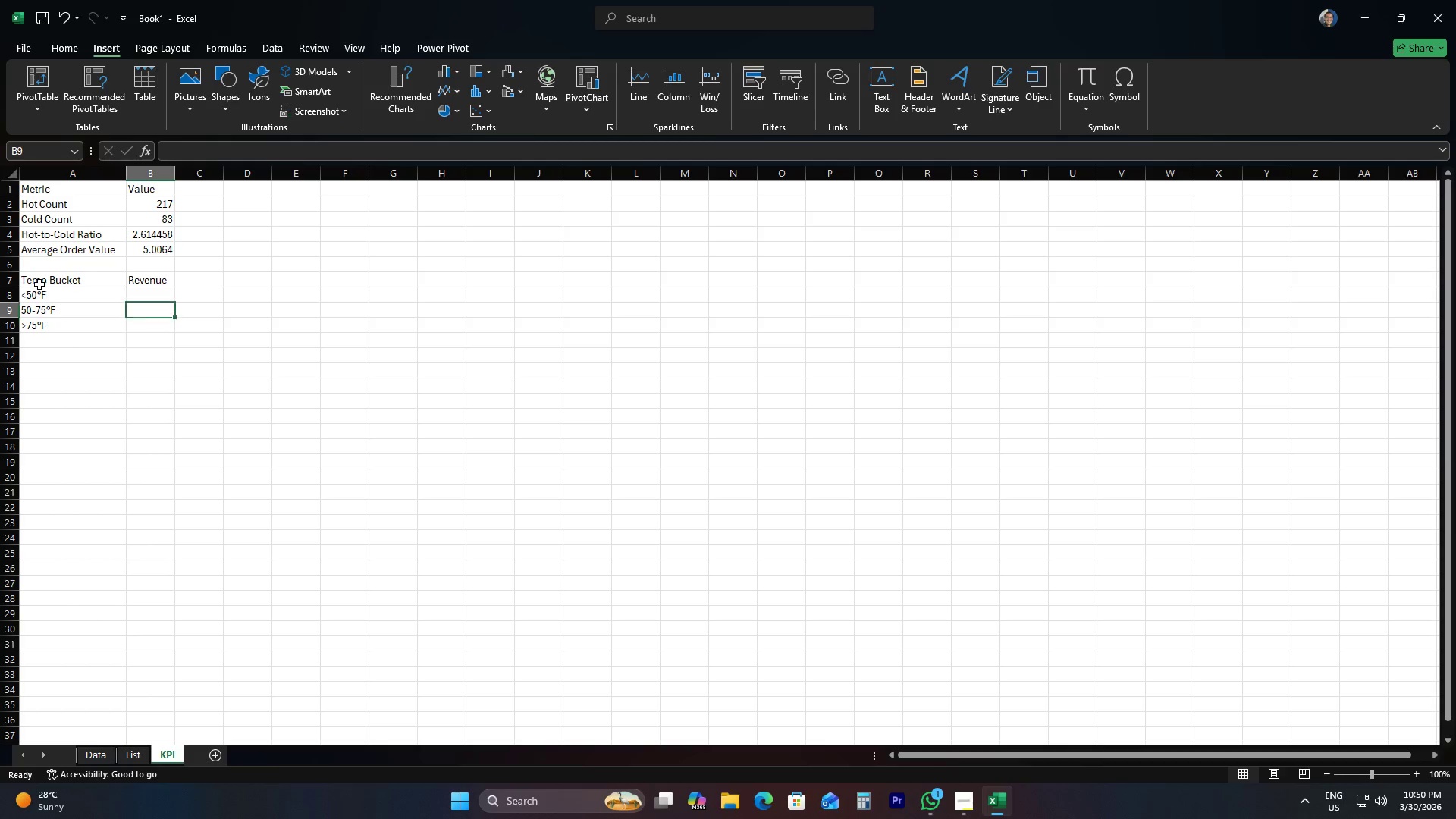 
key(ArrowUp)
 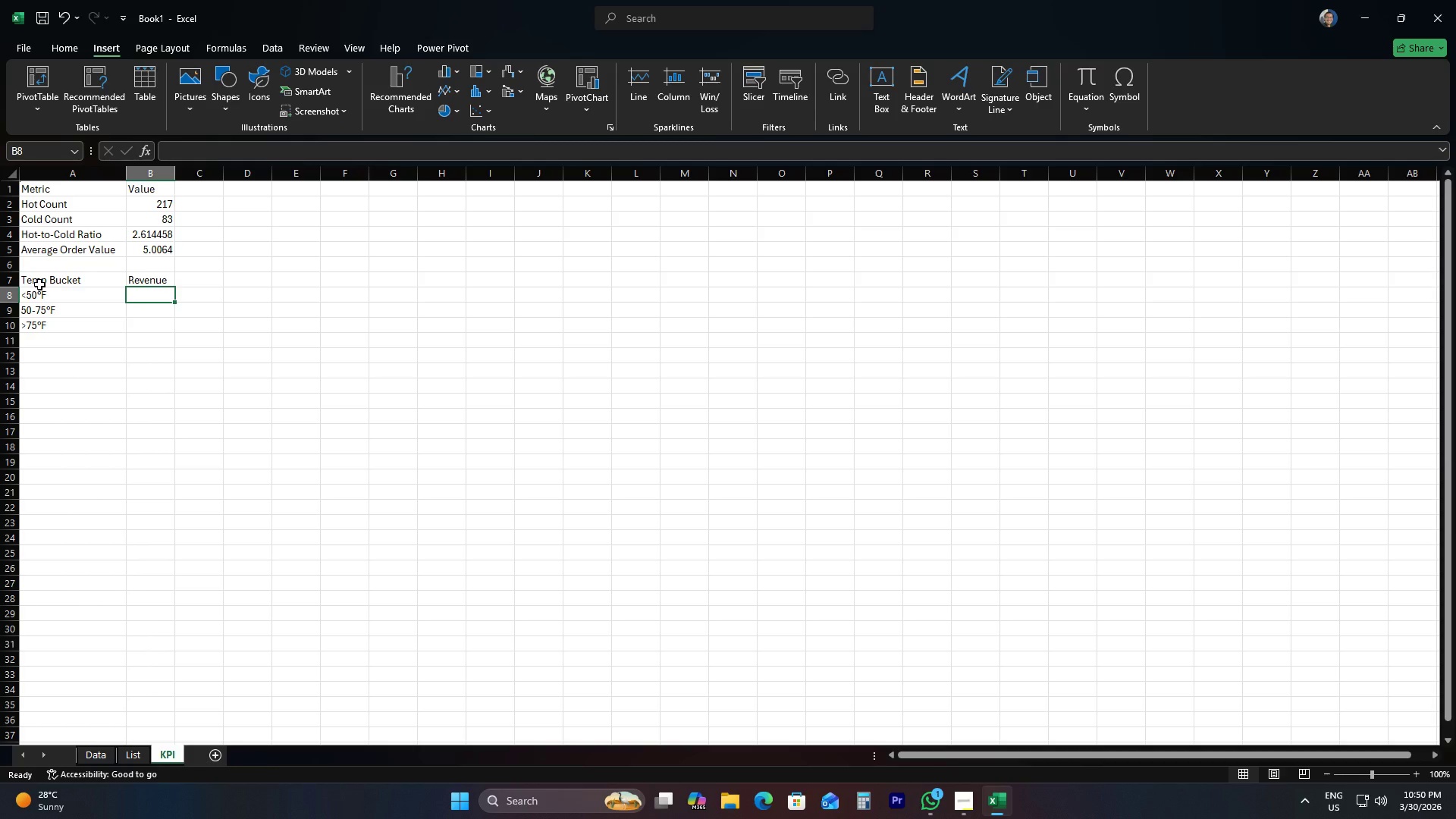 
type(=SUMI)
key(Tab)
type(Data!F:F,"<500176F",Data)
 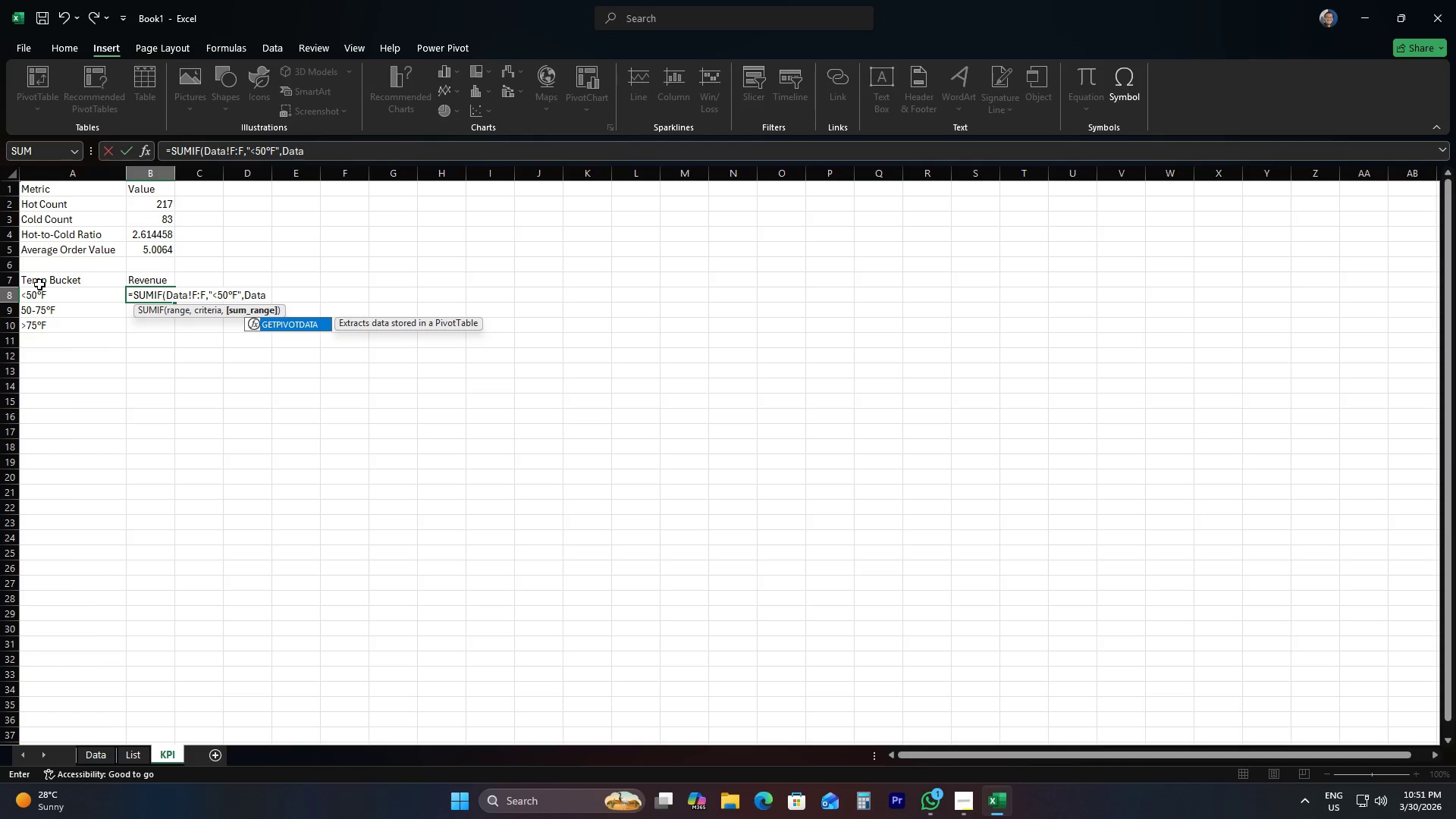 
 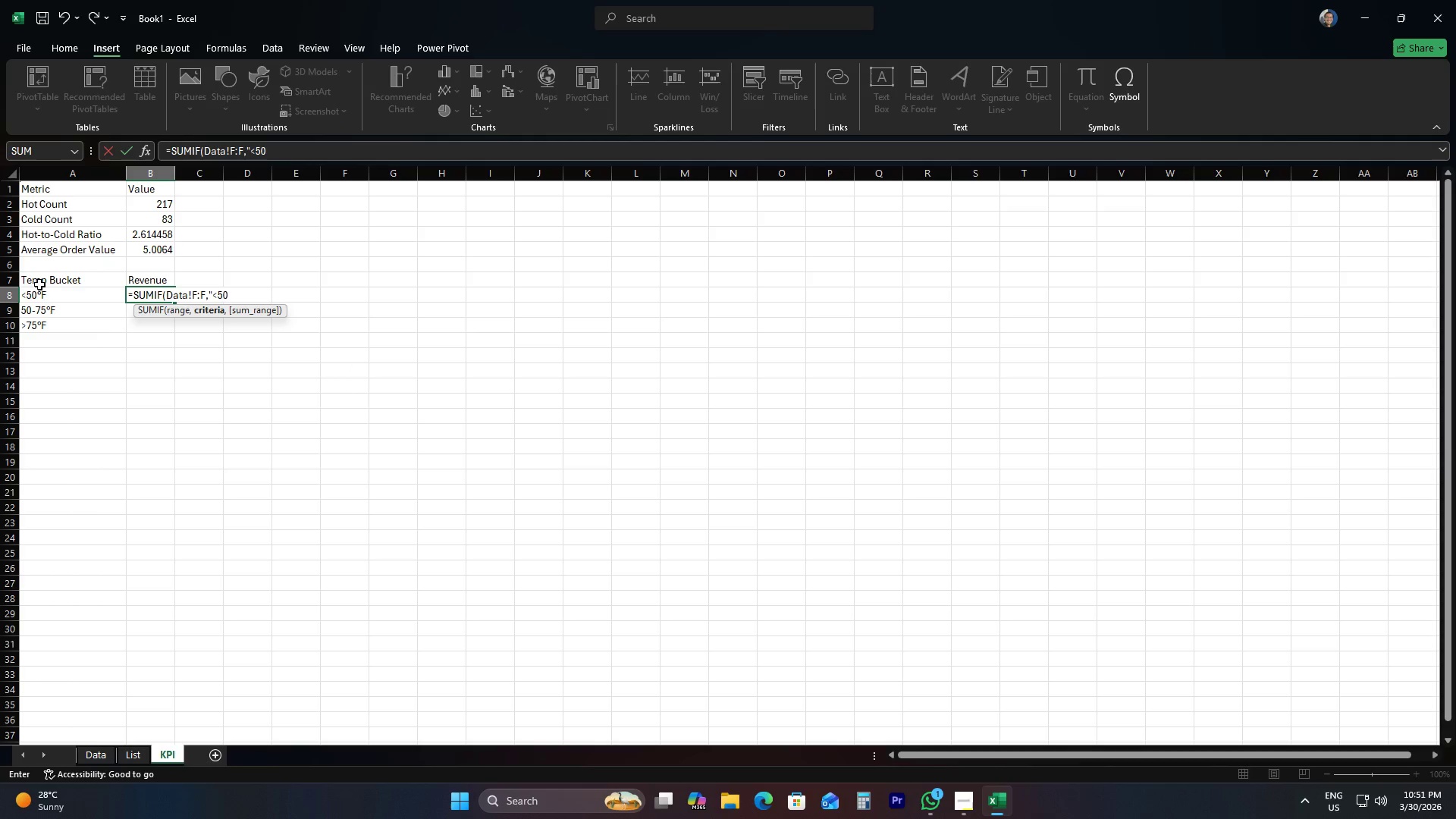 
hold_key(key=AltLeft, duration=0.98)
 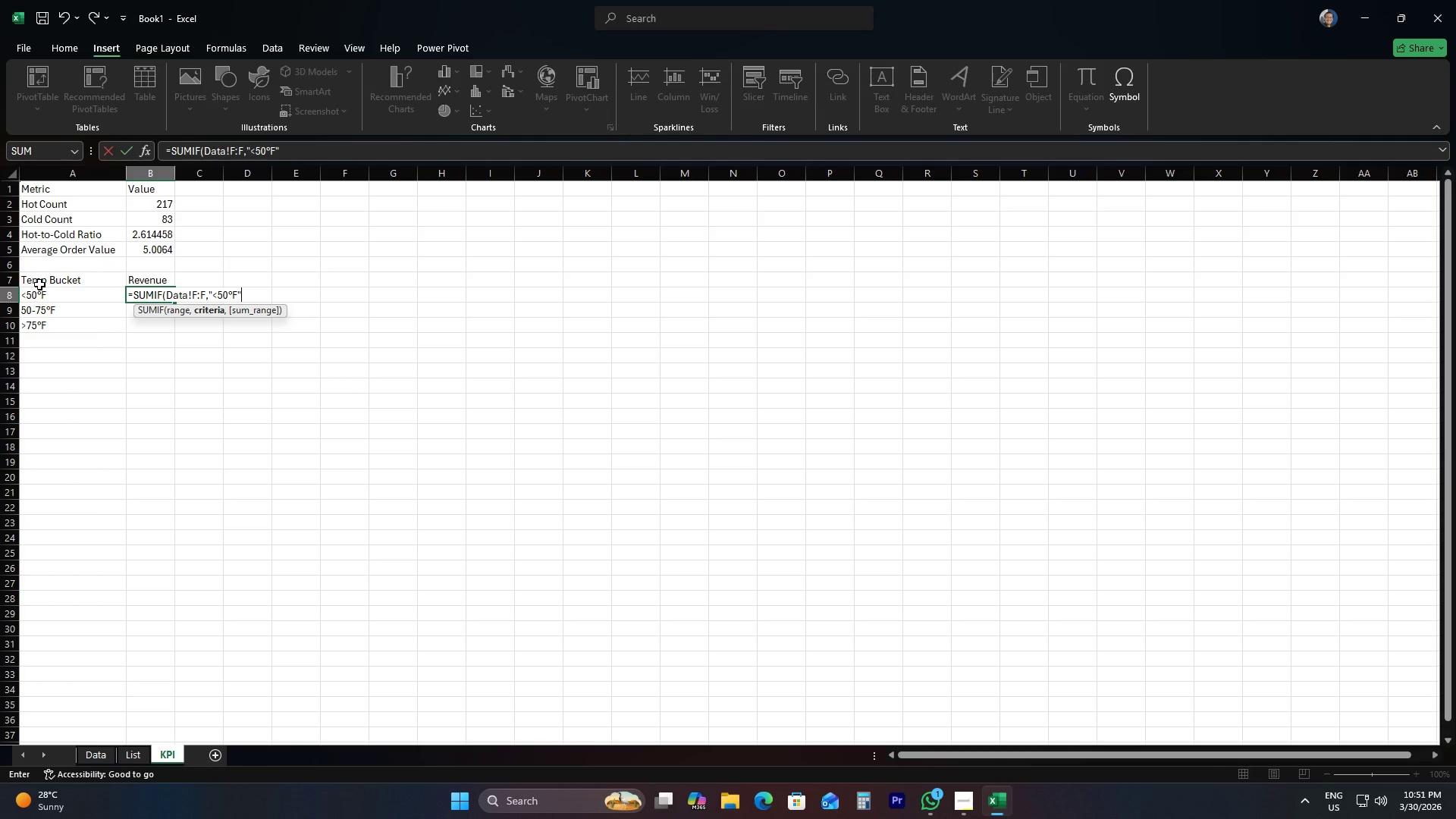 
type(!D:D))
 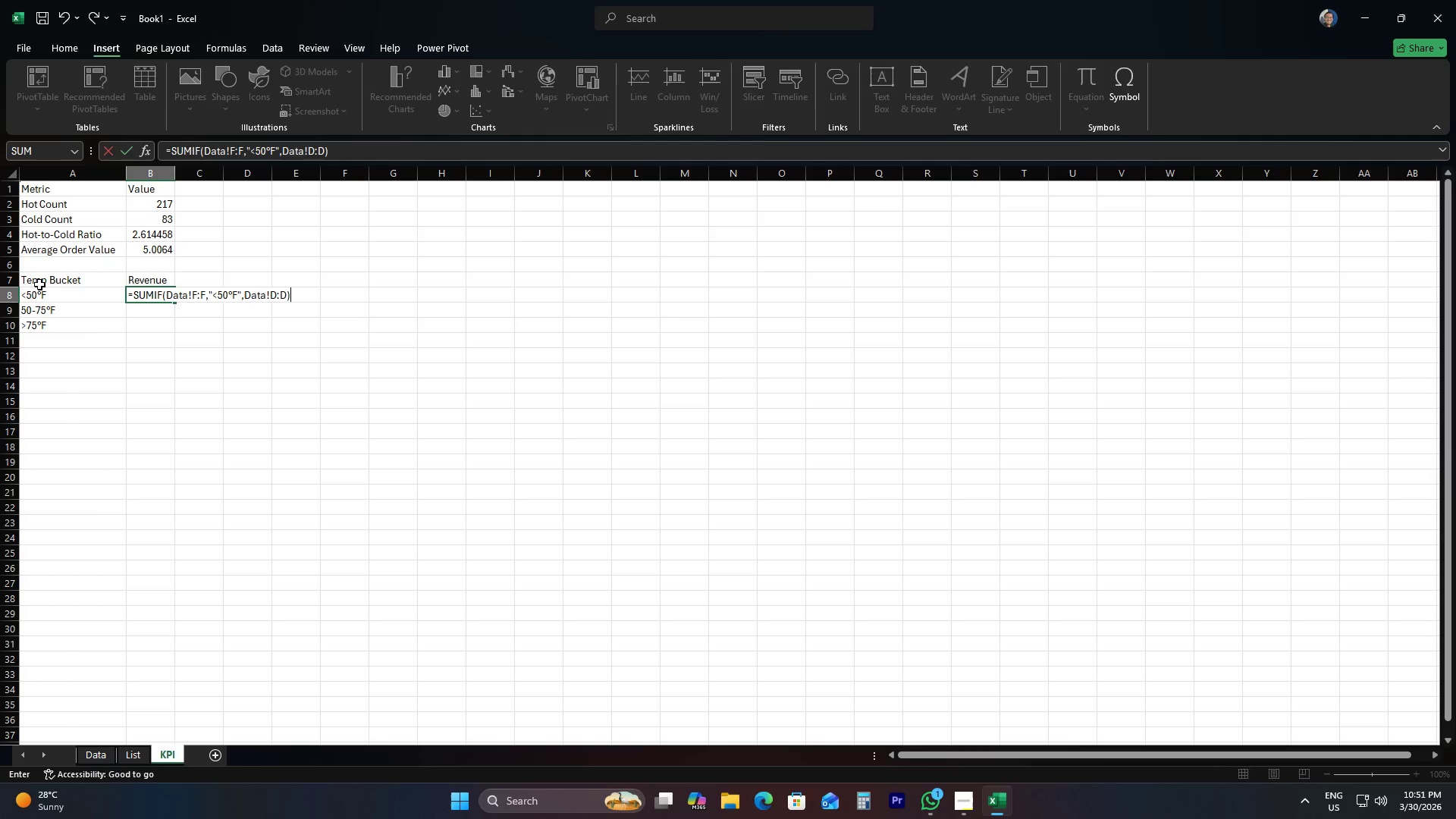 
key(Enter)
 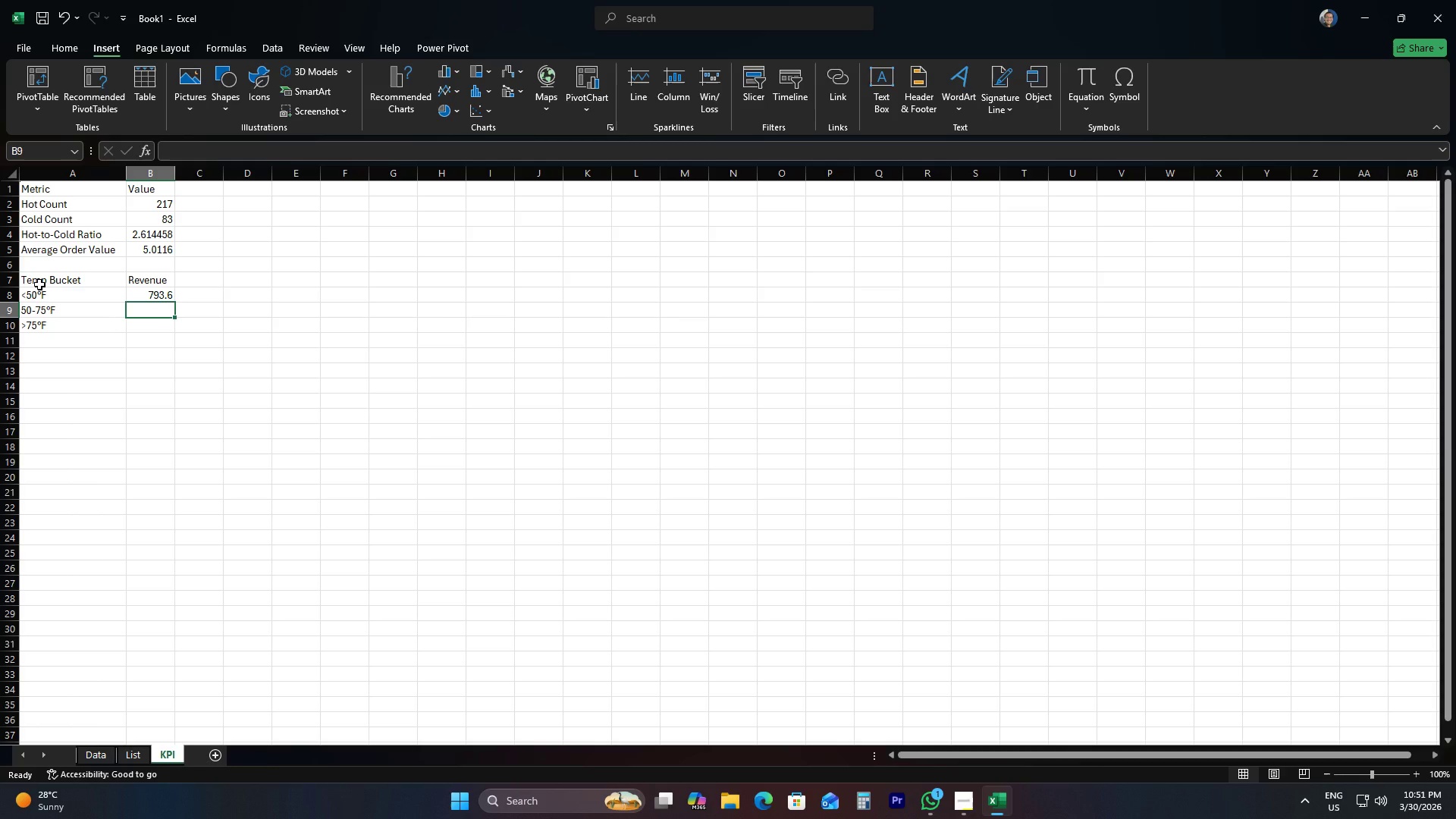 
type(=SUMIF)
key(Tab)
type(Data!F:F,"50-76)
key(Backspace)
type(50176DF)
key(Backspace)
type(",Data!D:D))
 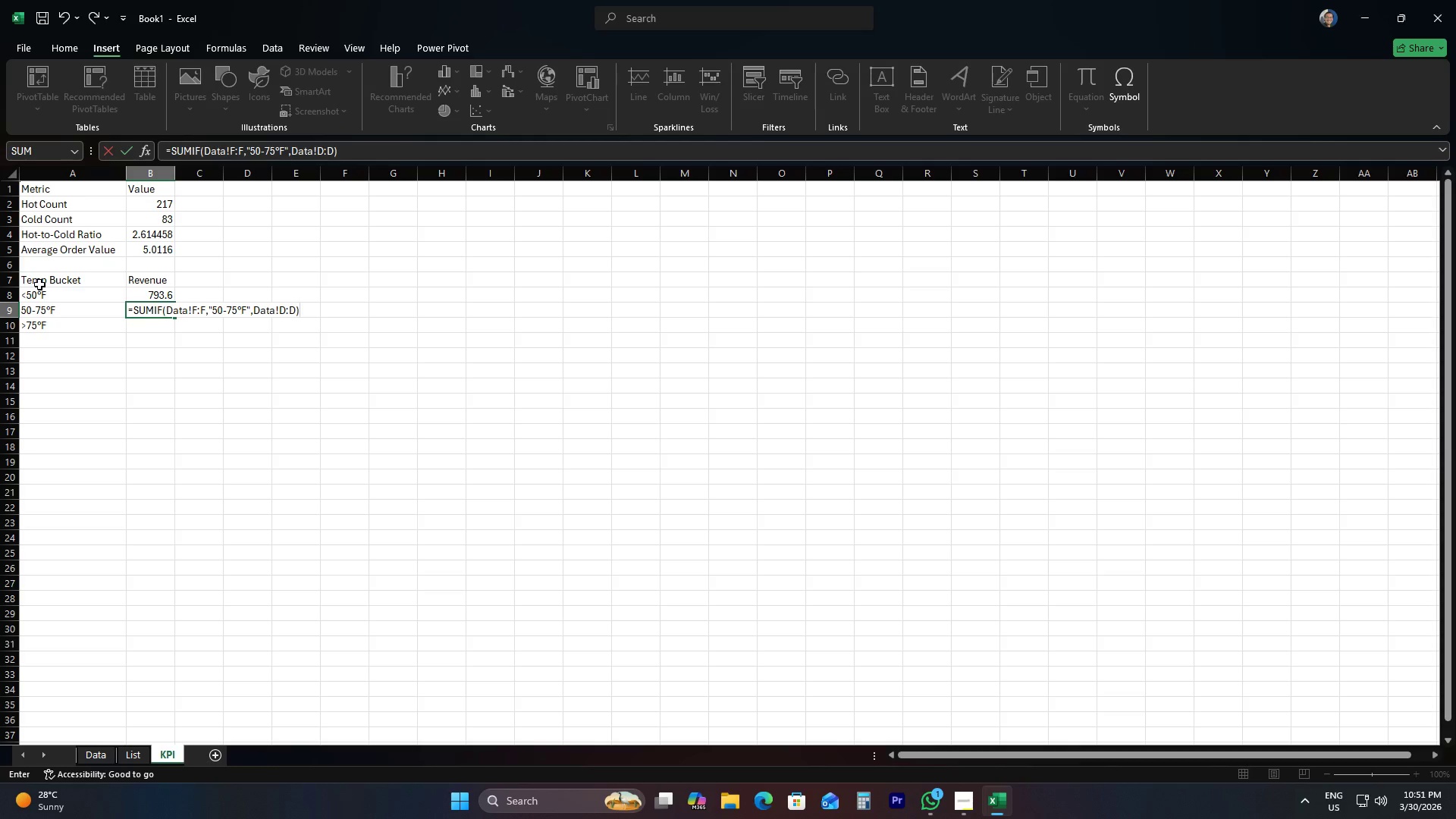 
 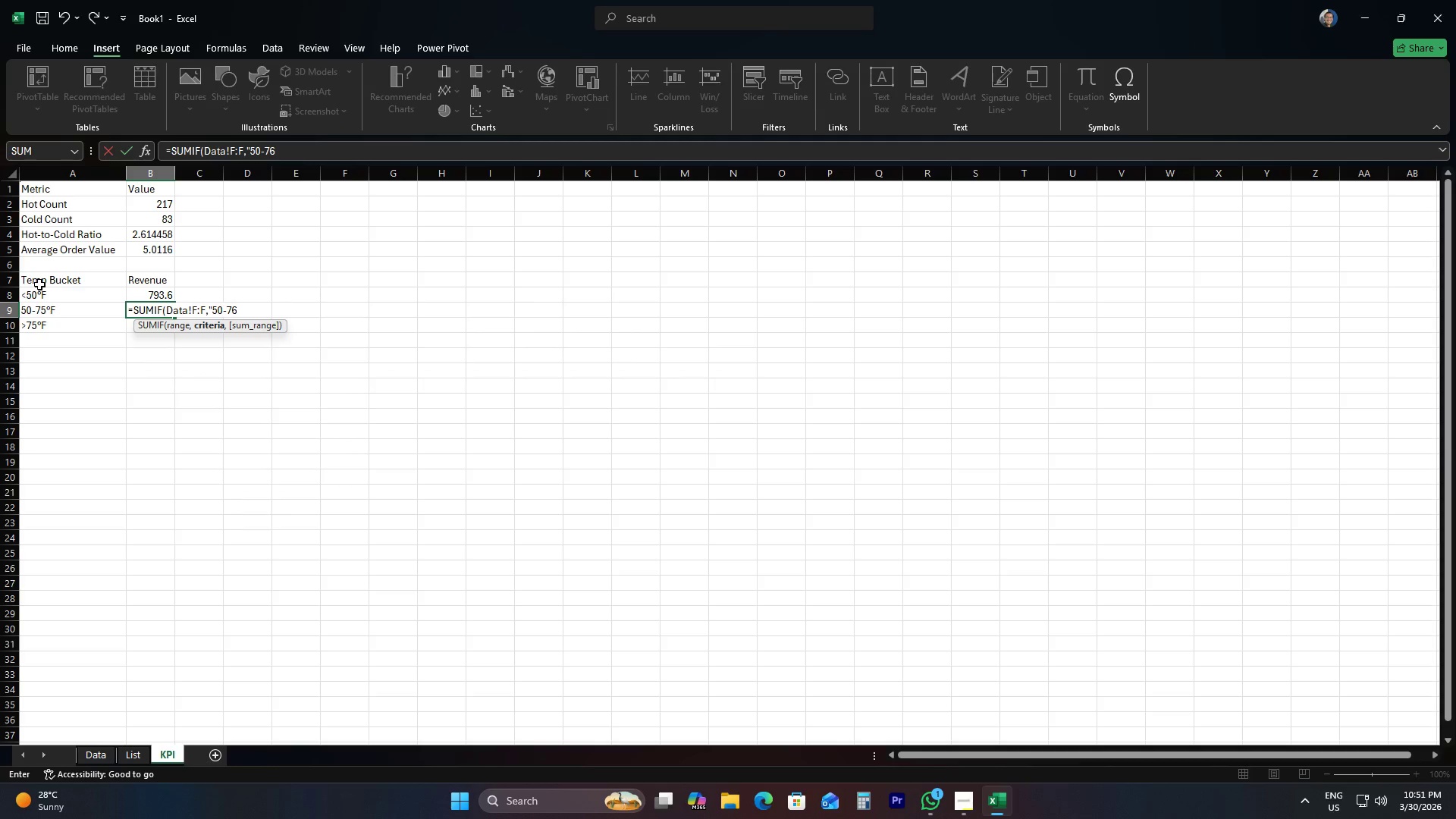 
hold_key(key=AltLeft, duration=0.91)
 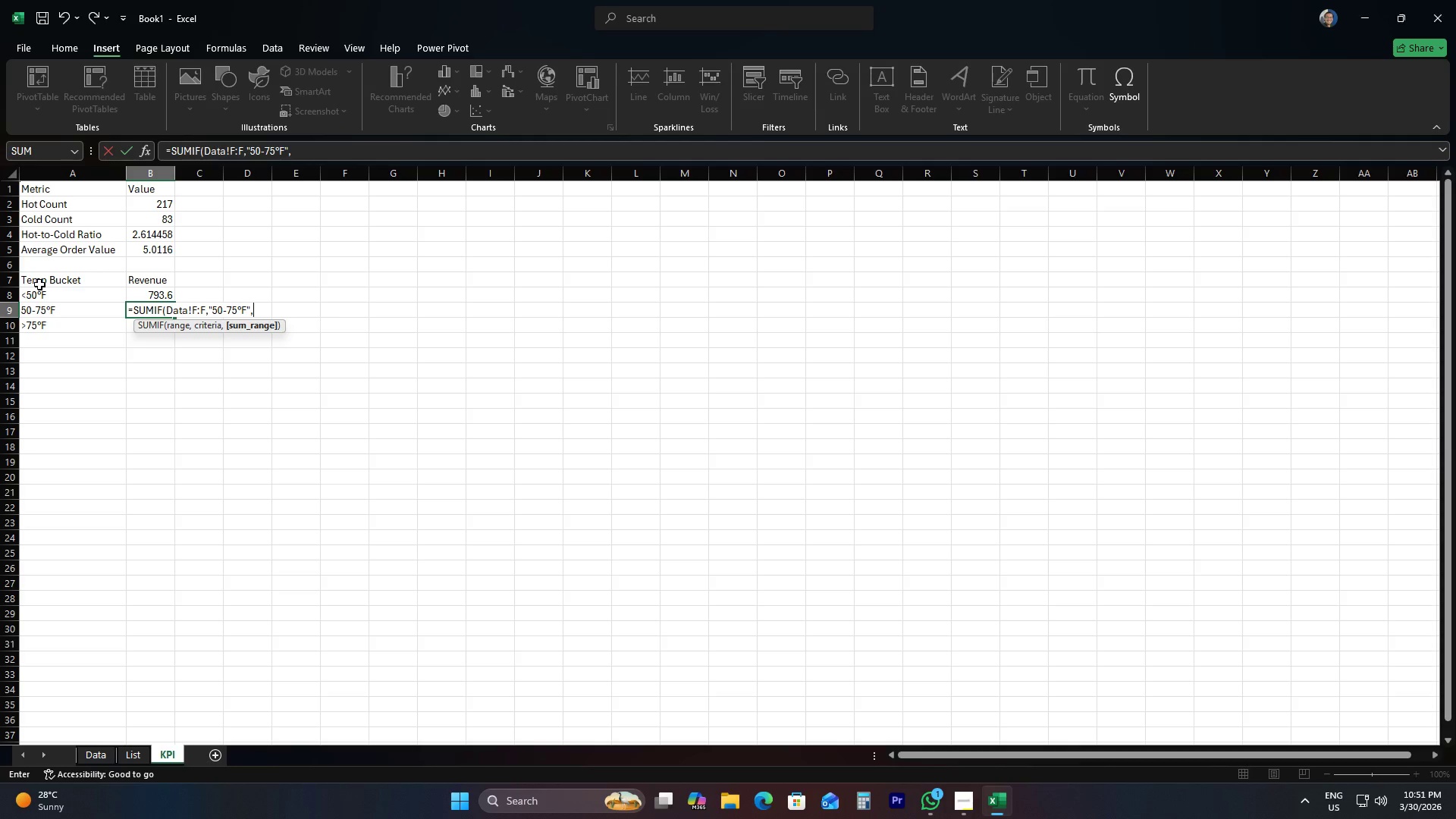 
key(Enter)
 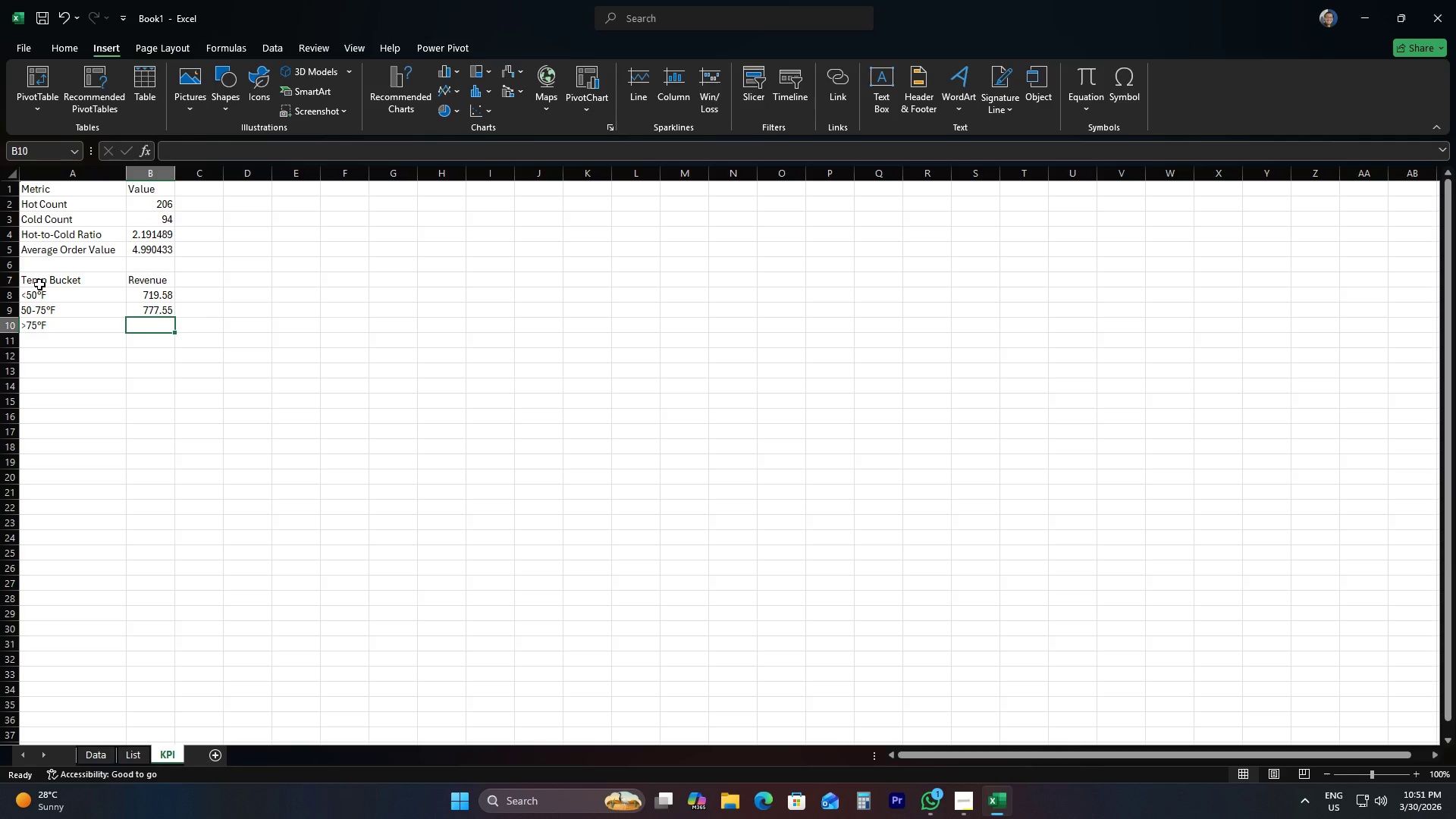 
type(=SUMIF)
key(Tab)
type(Data!F:F,">750176F",Data!D:D))
 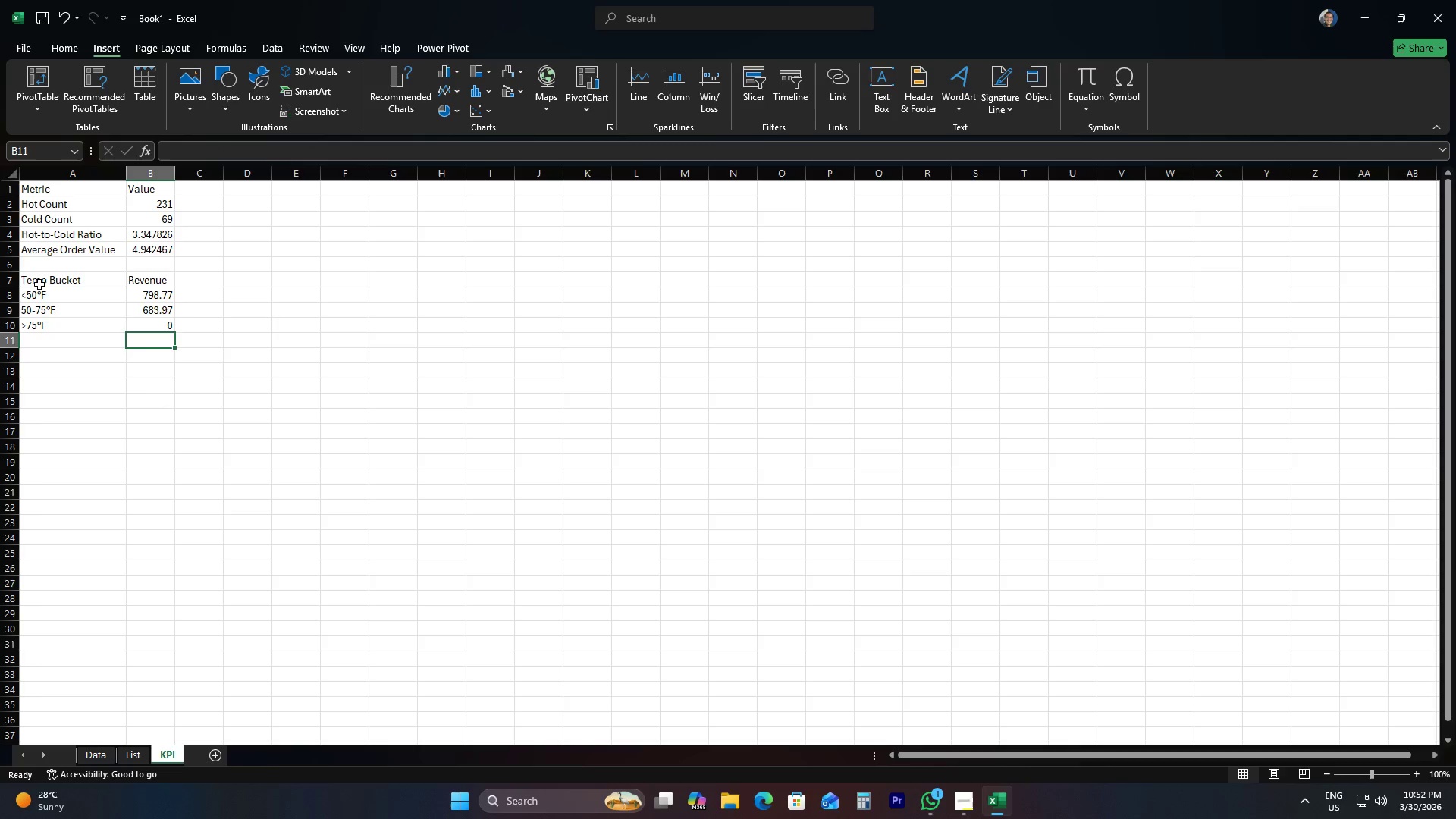 
 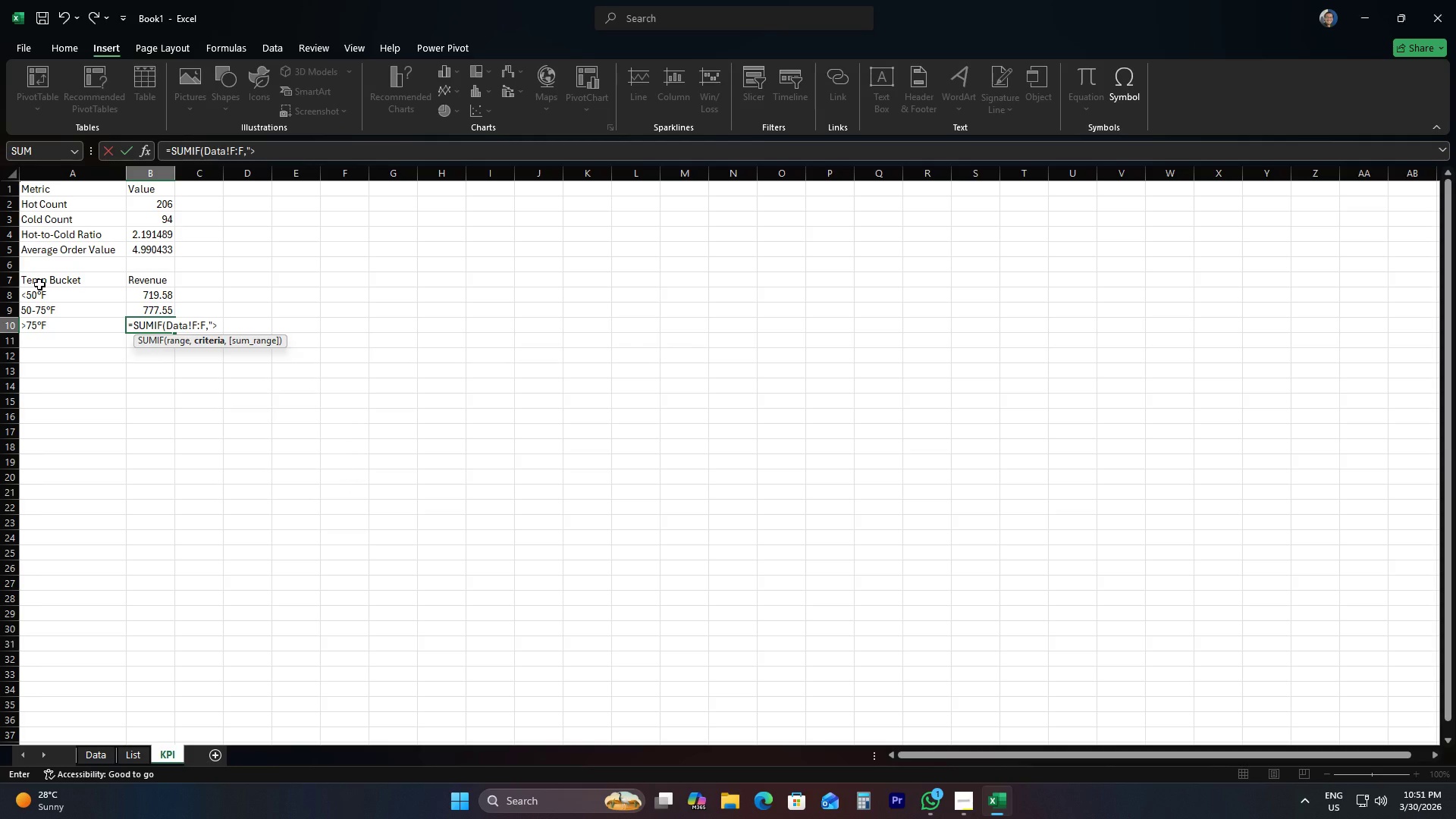 
hold_key(key=AltLeft, duration=0.98)
 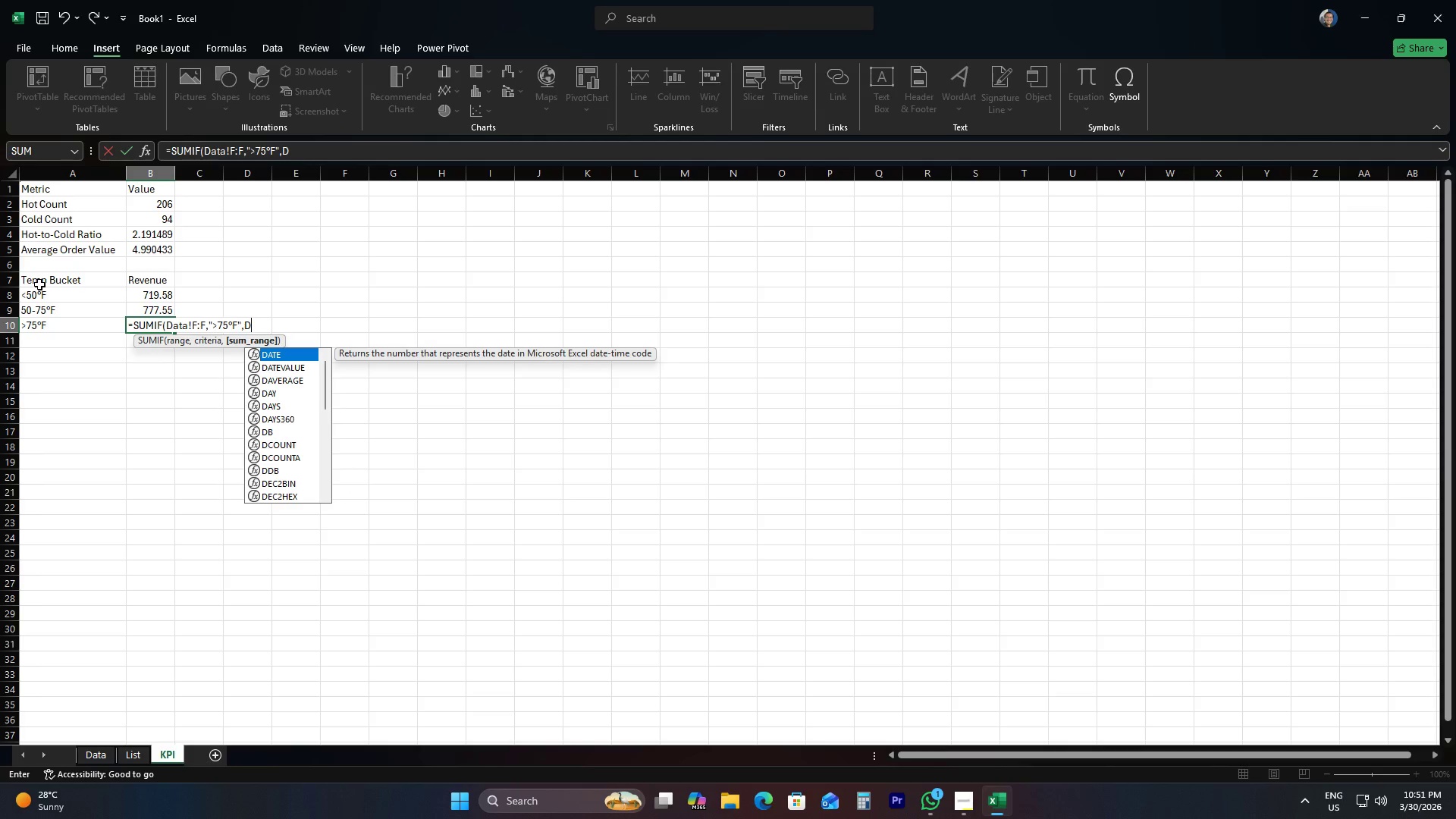 
key(Enter)
 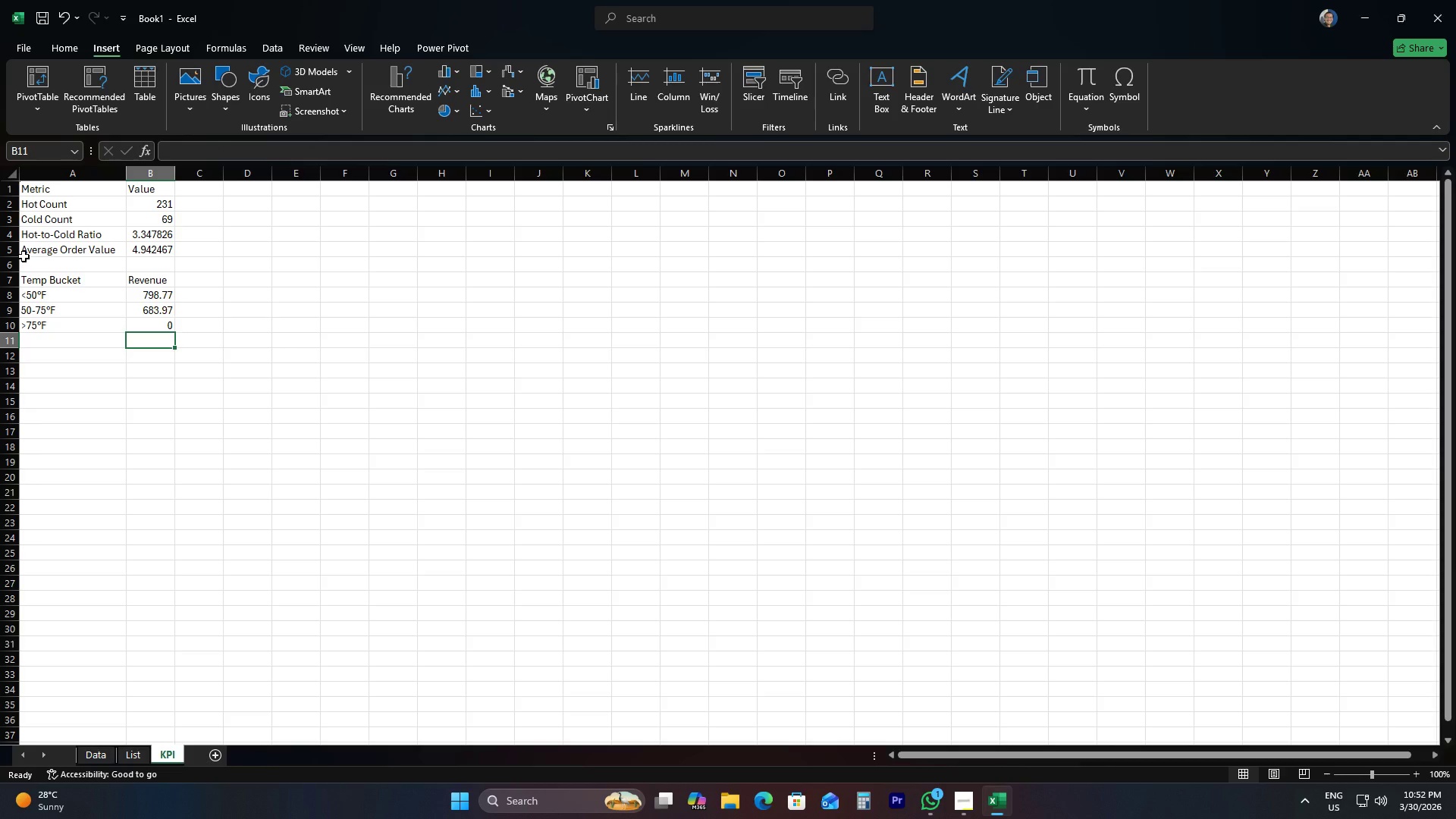 
wait(5.56)
 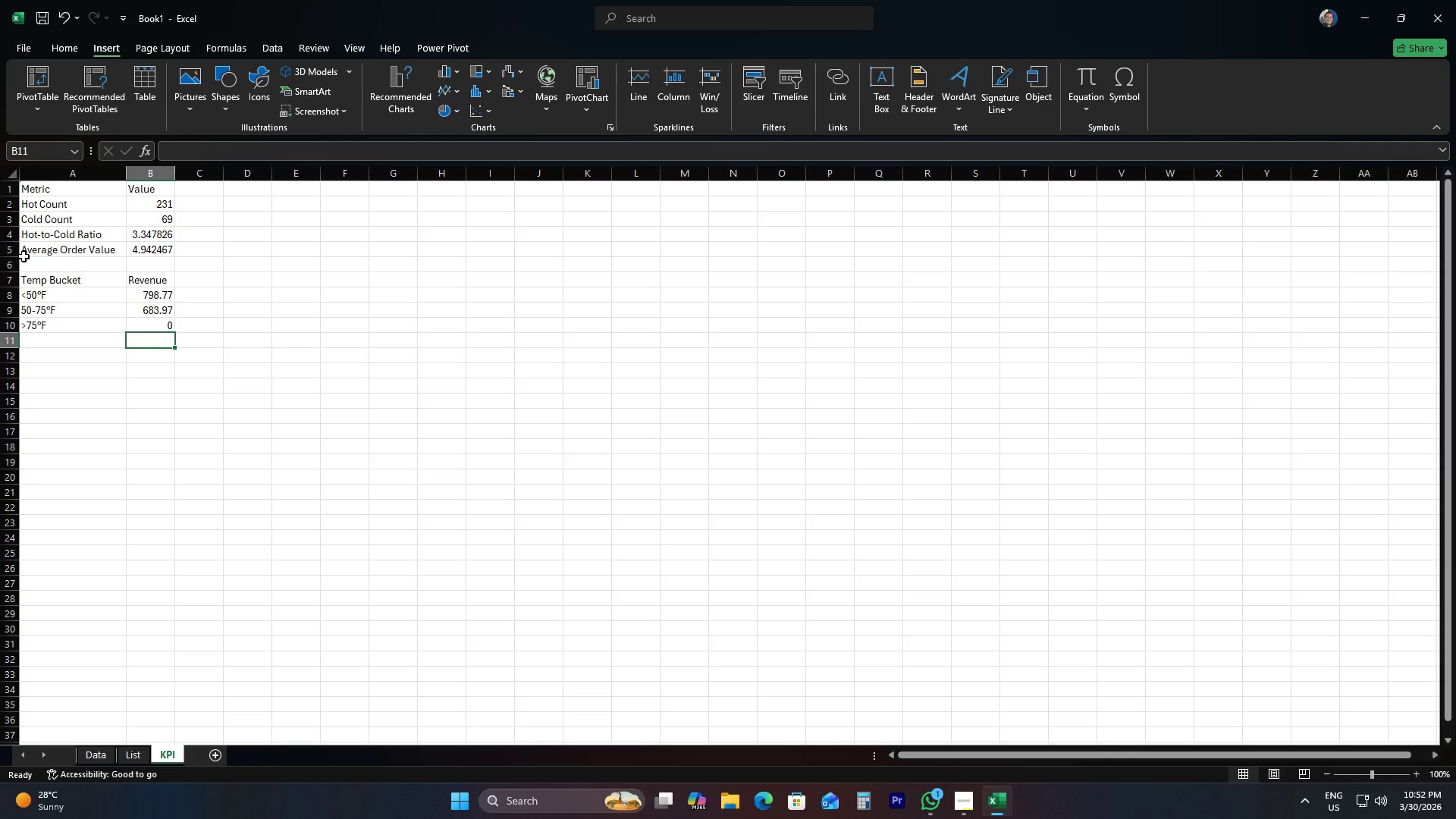 
left_click([171, 322])
 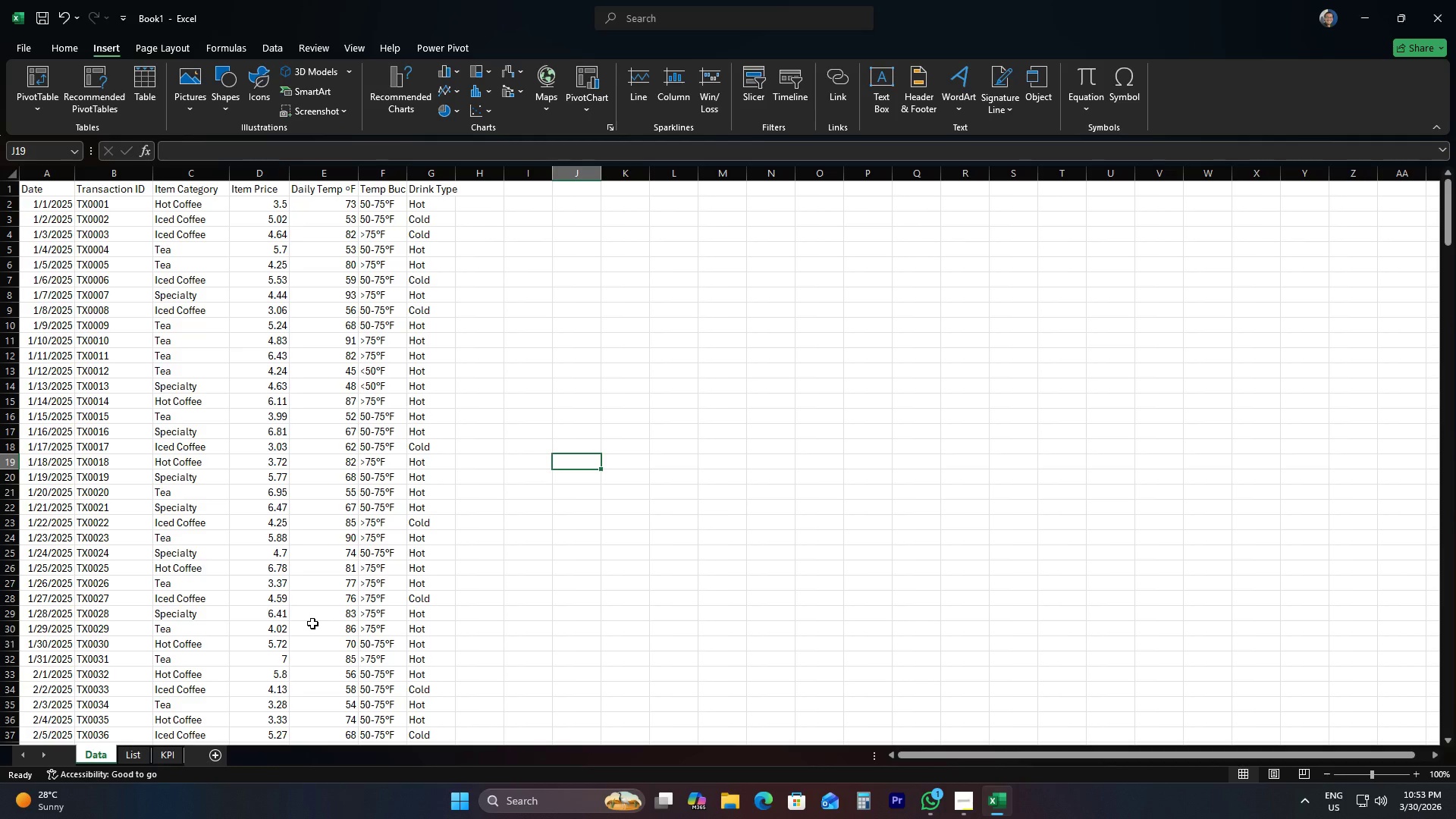 
wait(66.47)
 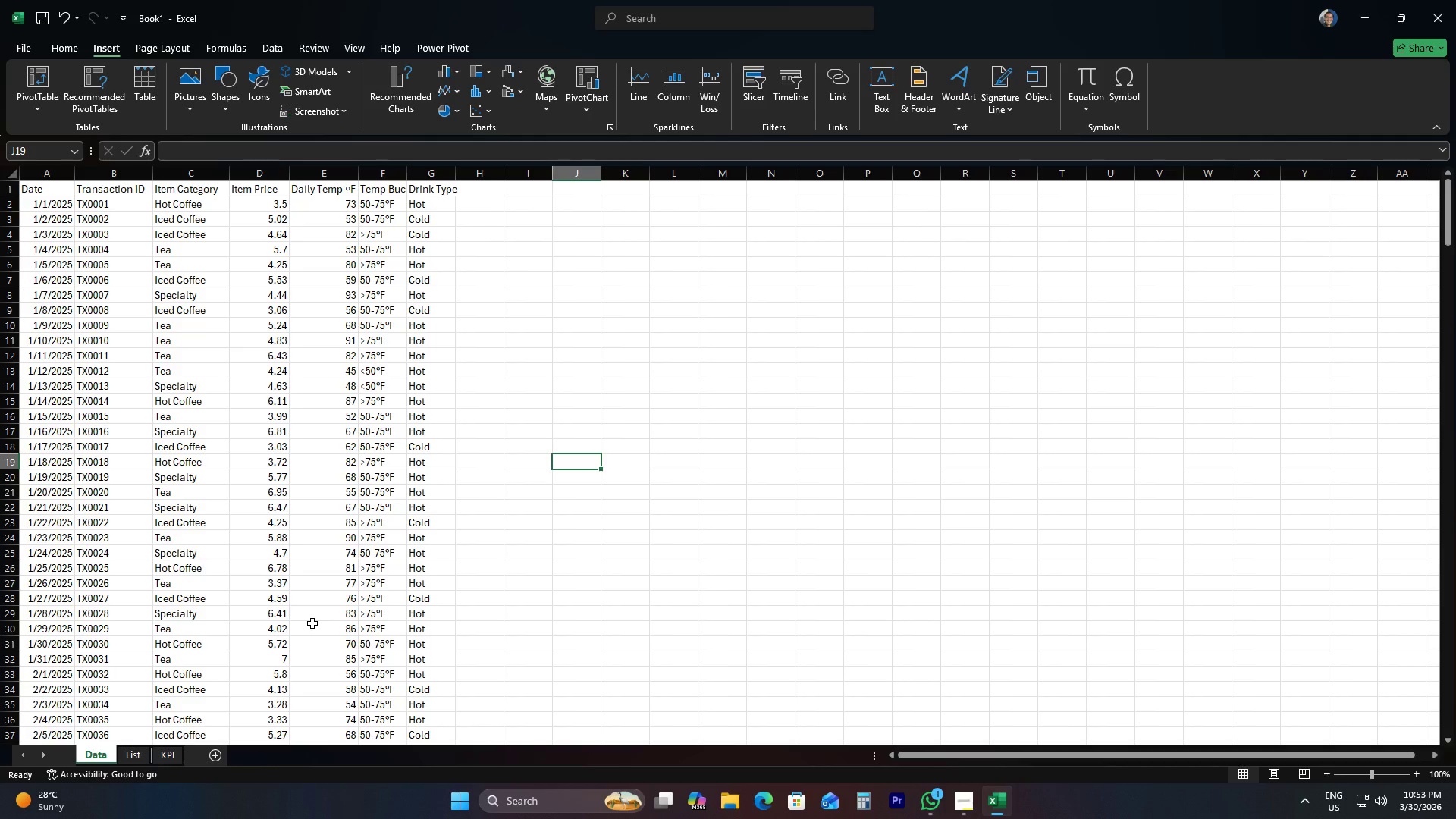 
scroll: coordinate [71, 272], scroll_direction: up, amount: 4.0
 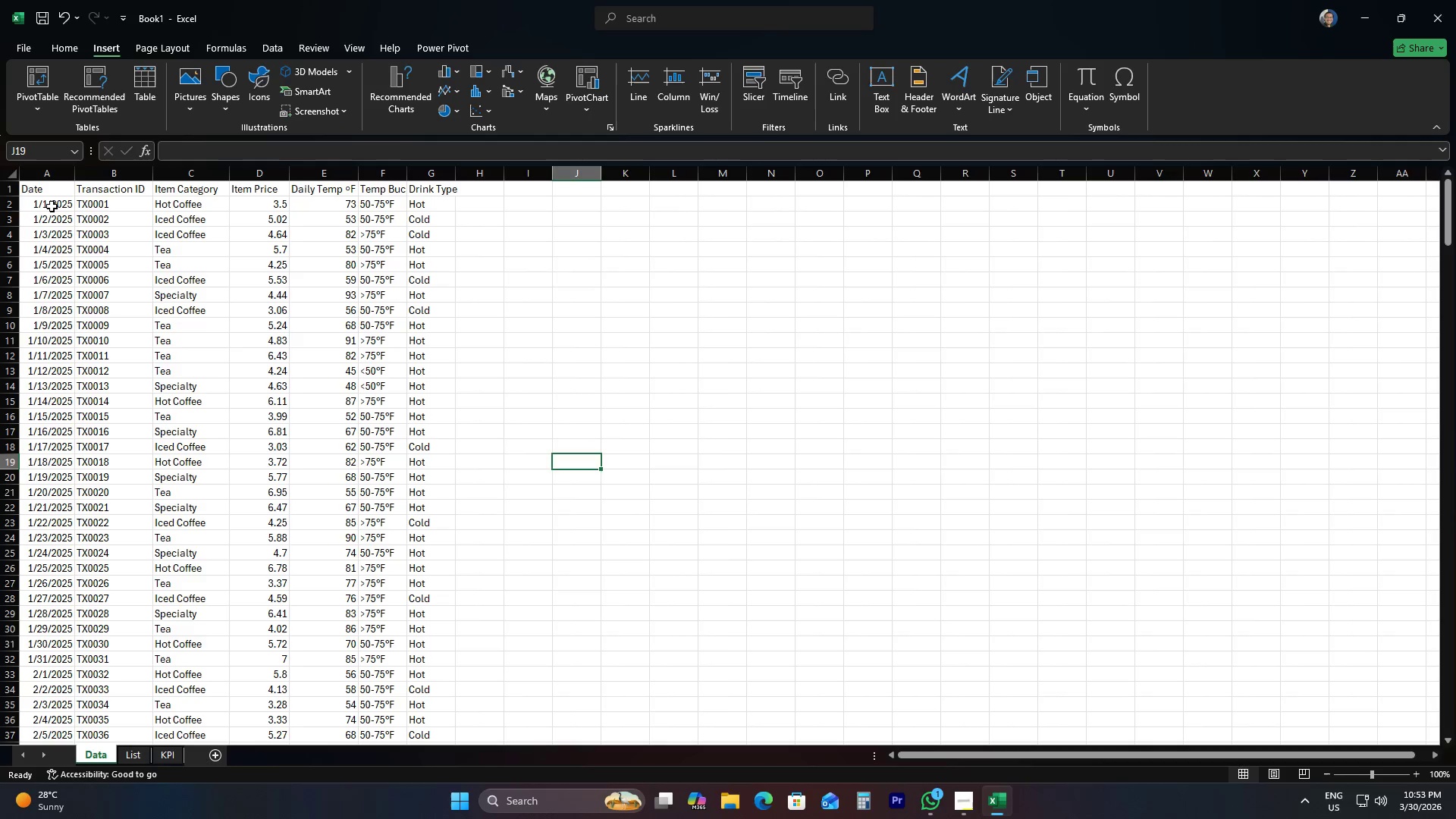 
left_click([52, 203])
 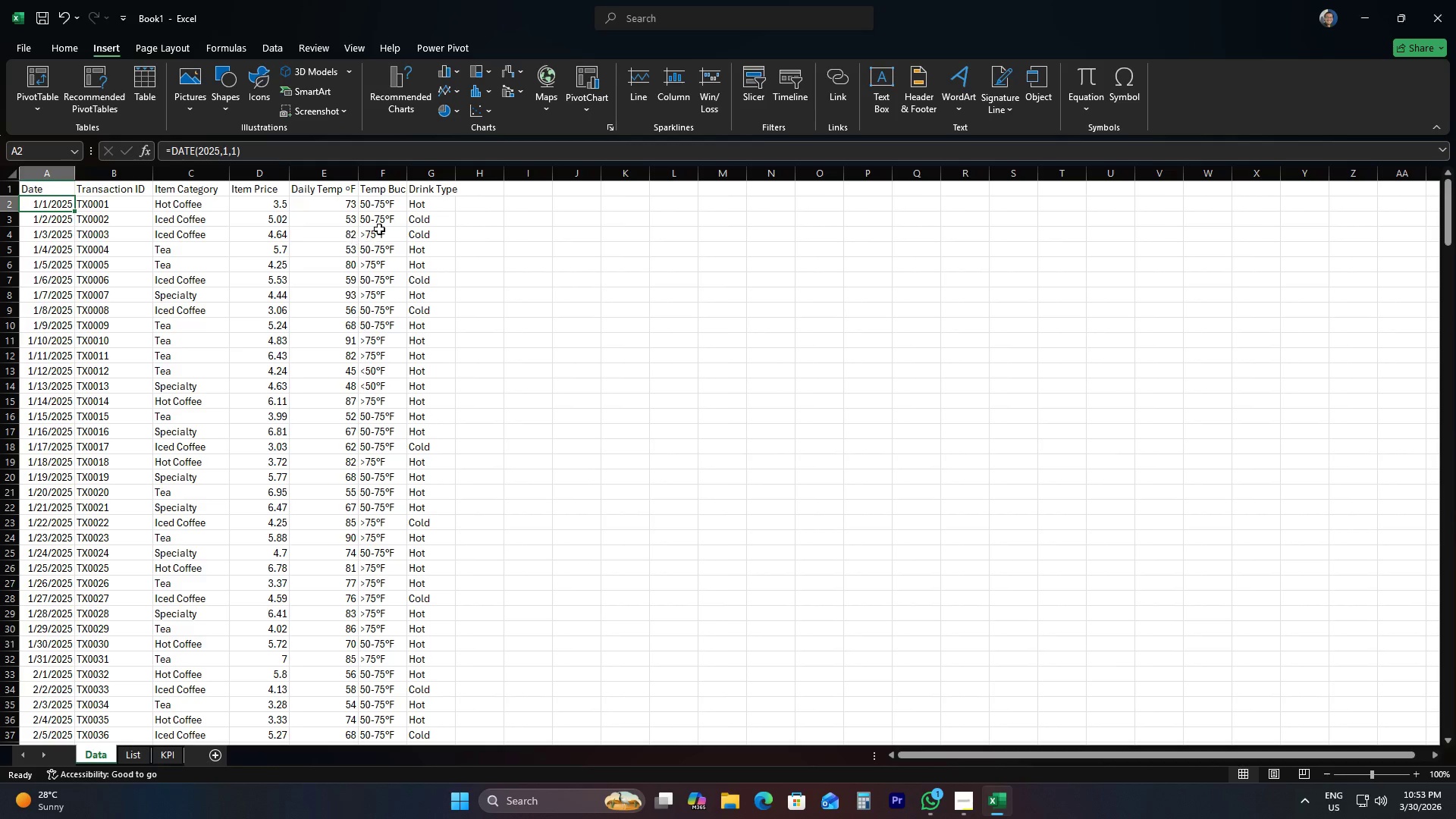 
hold_key(key=ControlLeft, duration=1.45)
hold_key(key=ShiftLeft, duration=1.11)
left_click([337, 207])
 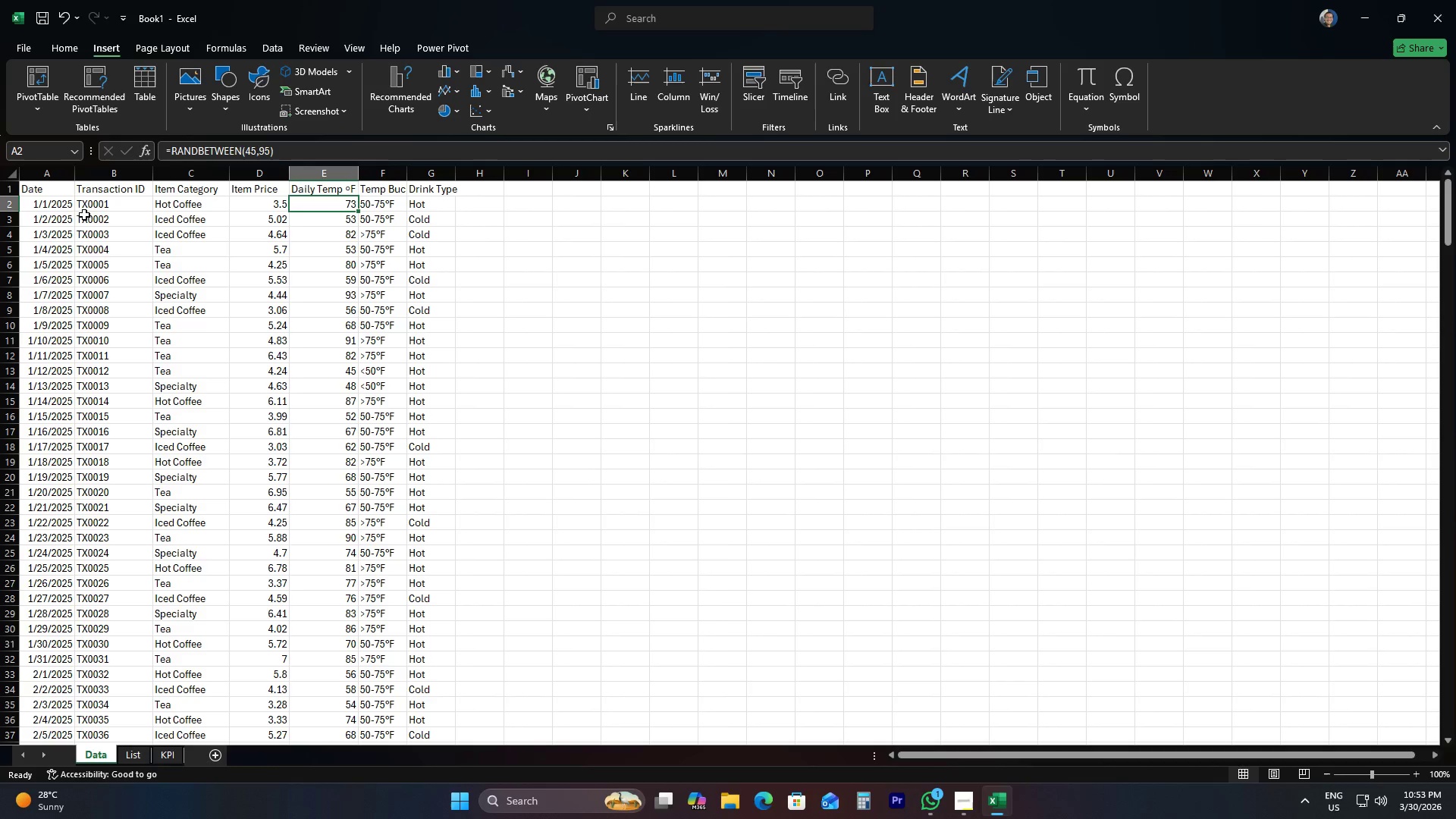 
left_click([66, 209])
 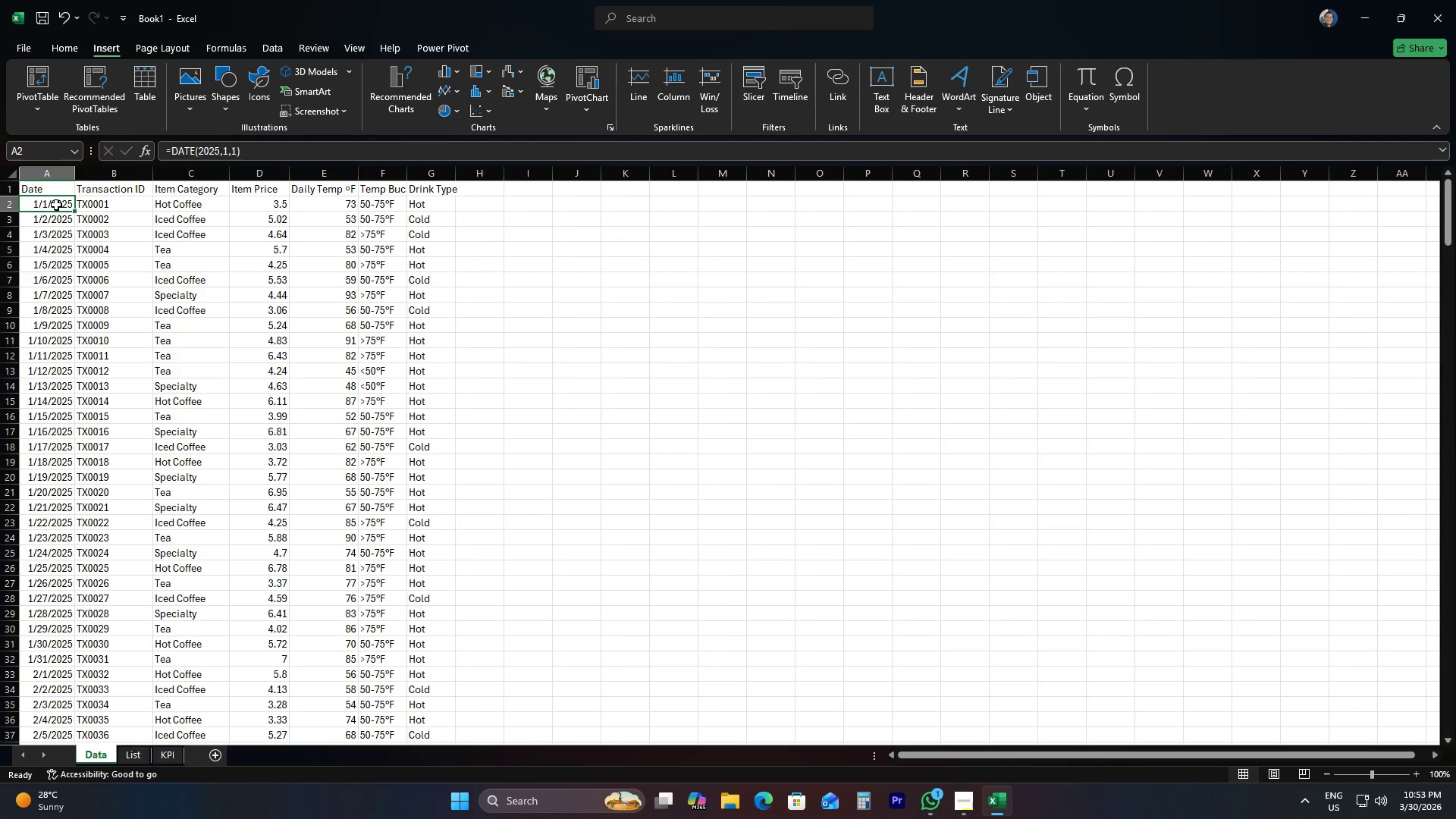 
left_click_drag(start_coordinate=[56, 205], to_coordinate=[351, 206])
 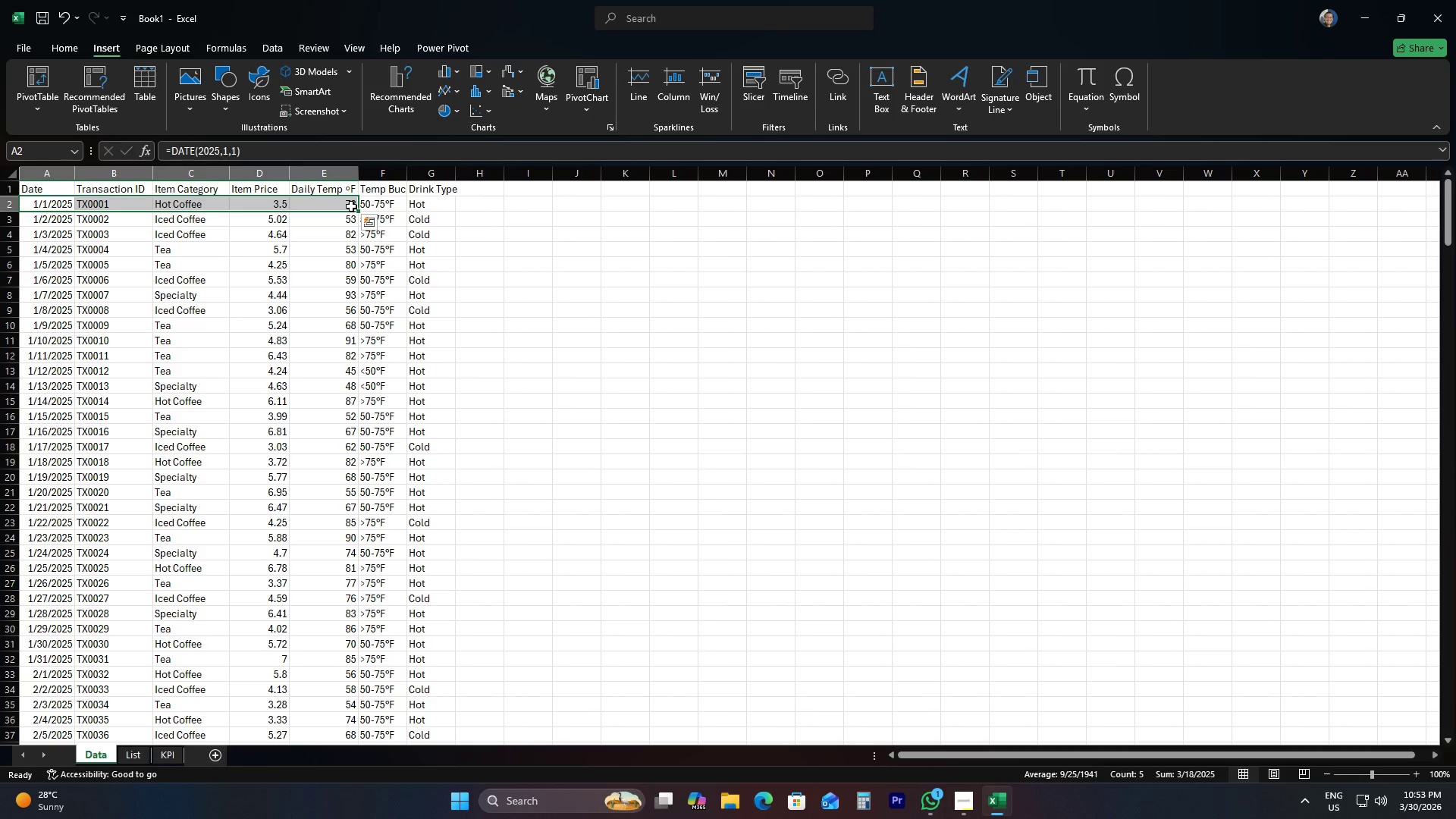 
key(Control+Shift+ArrowDown)
 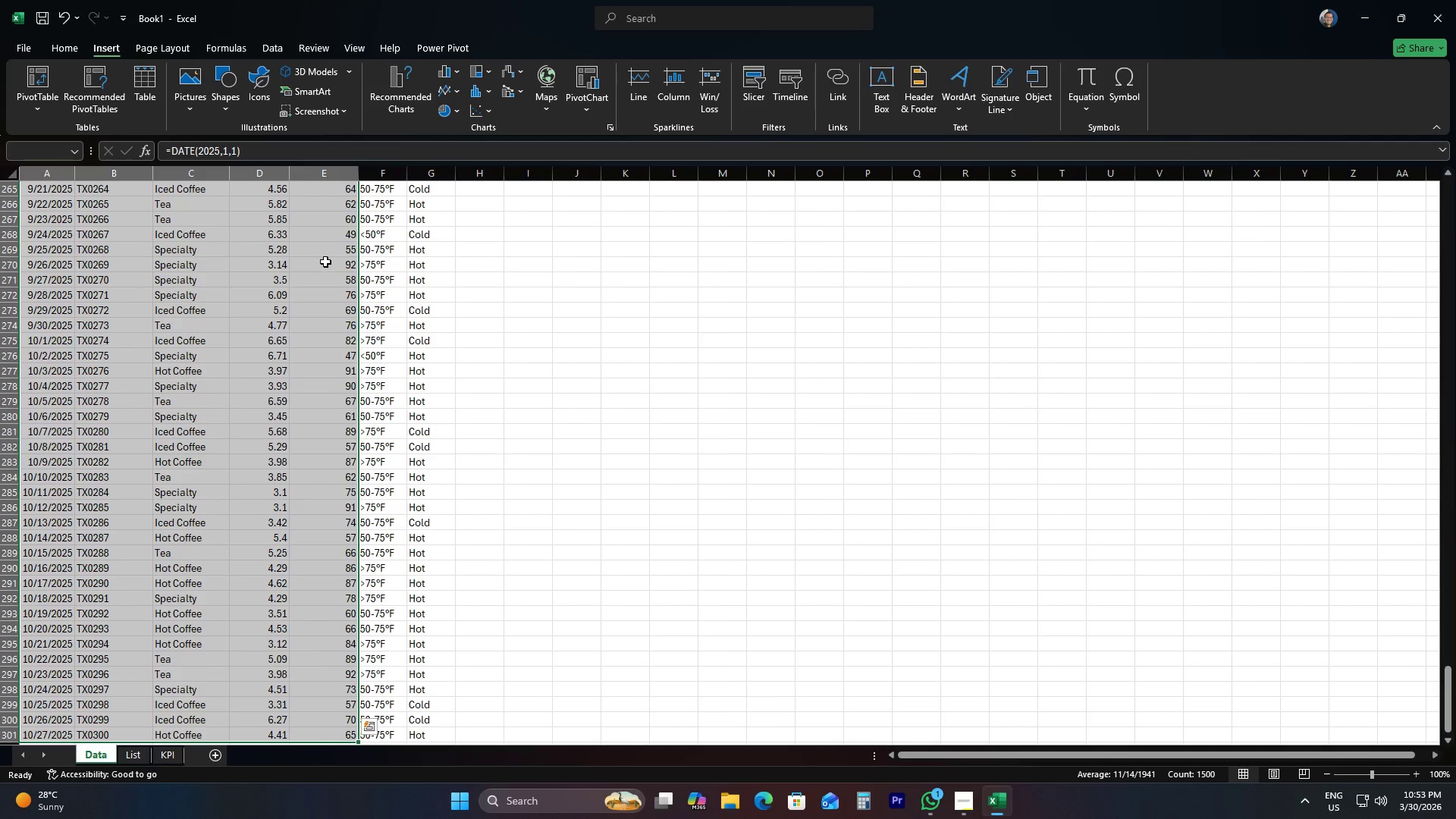 
key(Control+C)
 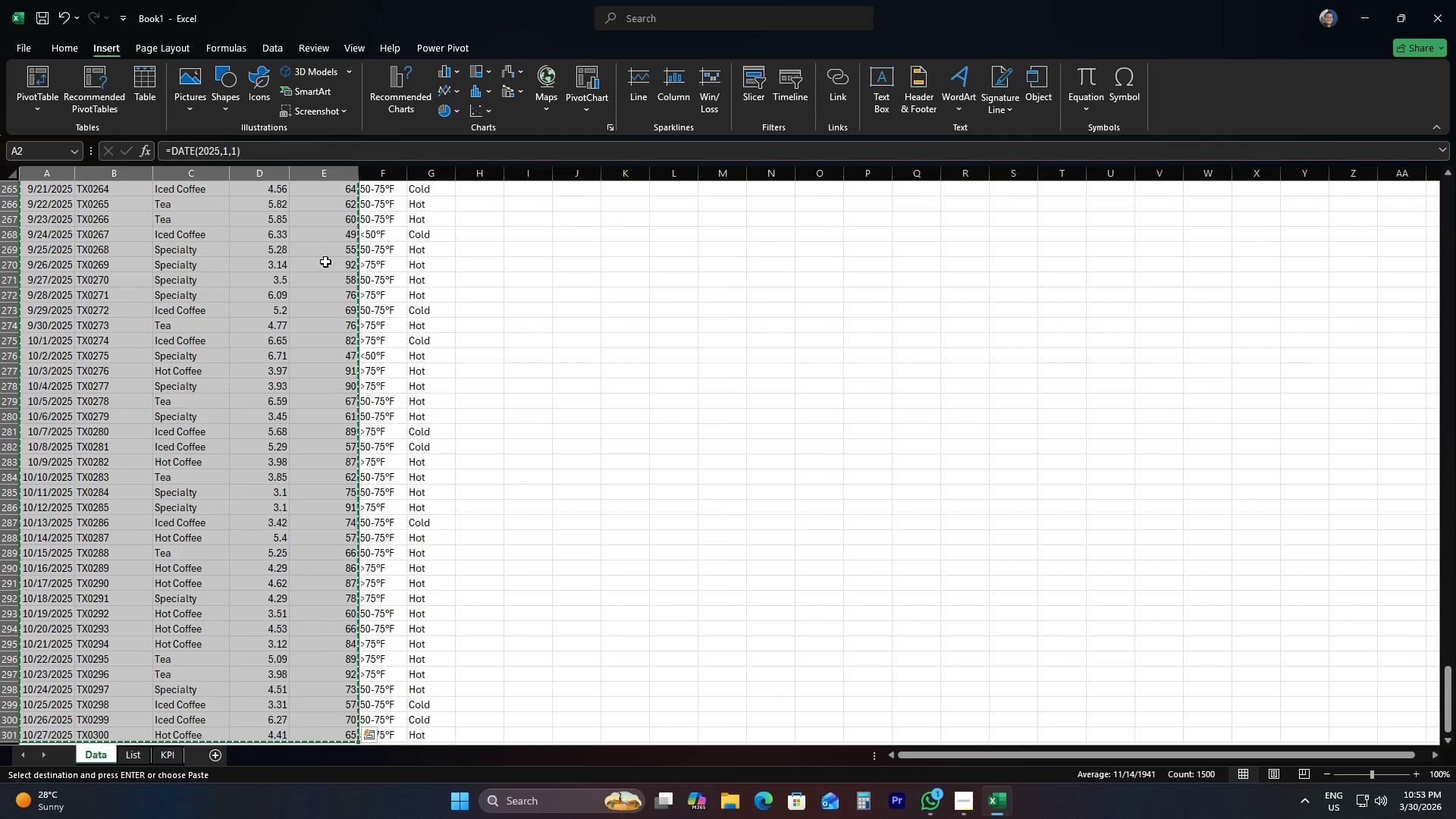 
right_click([325, 262])
 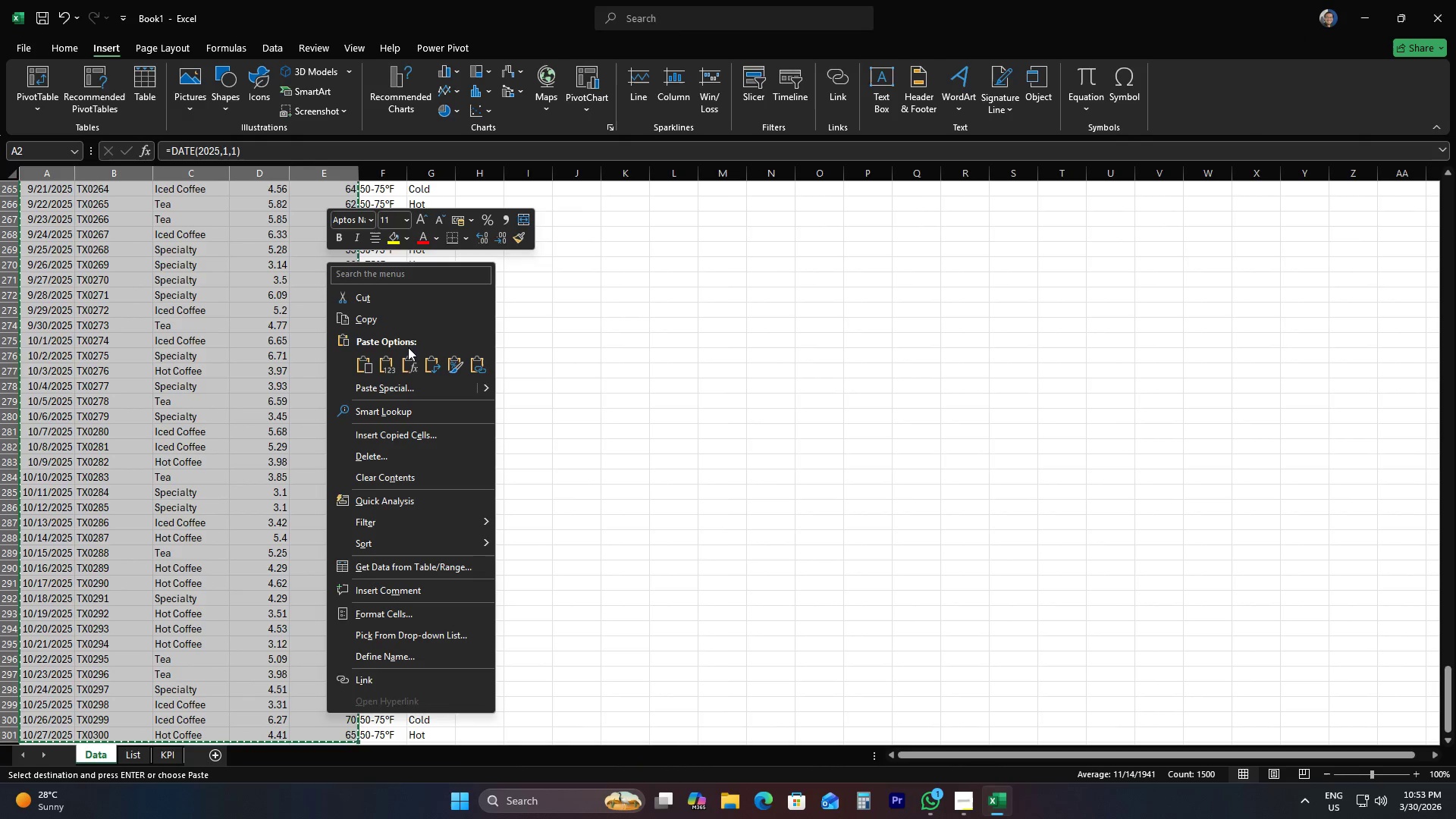 
left_click([391, 366])
 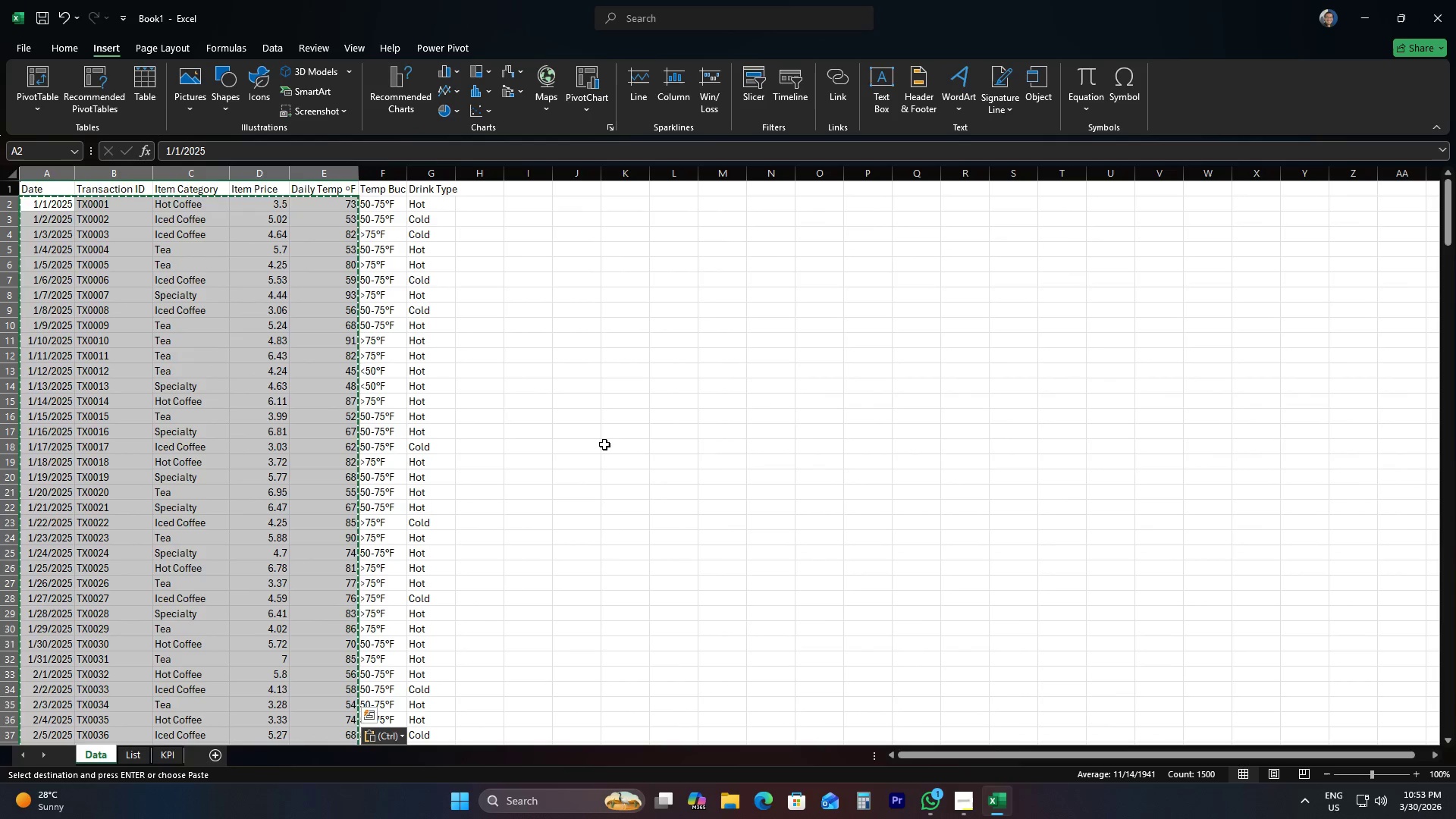 
left_click([604, 444])
 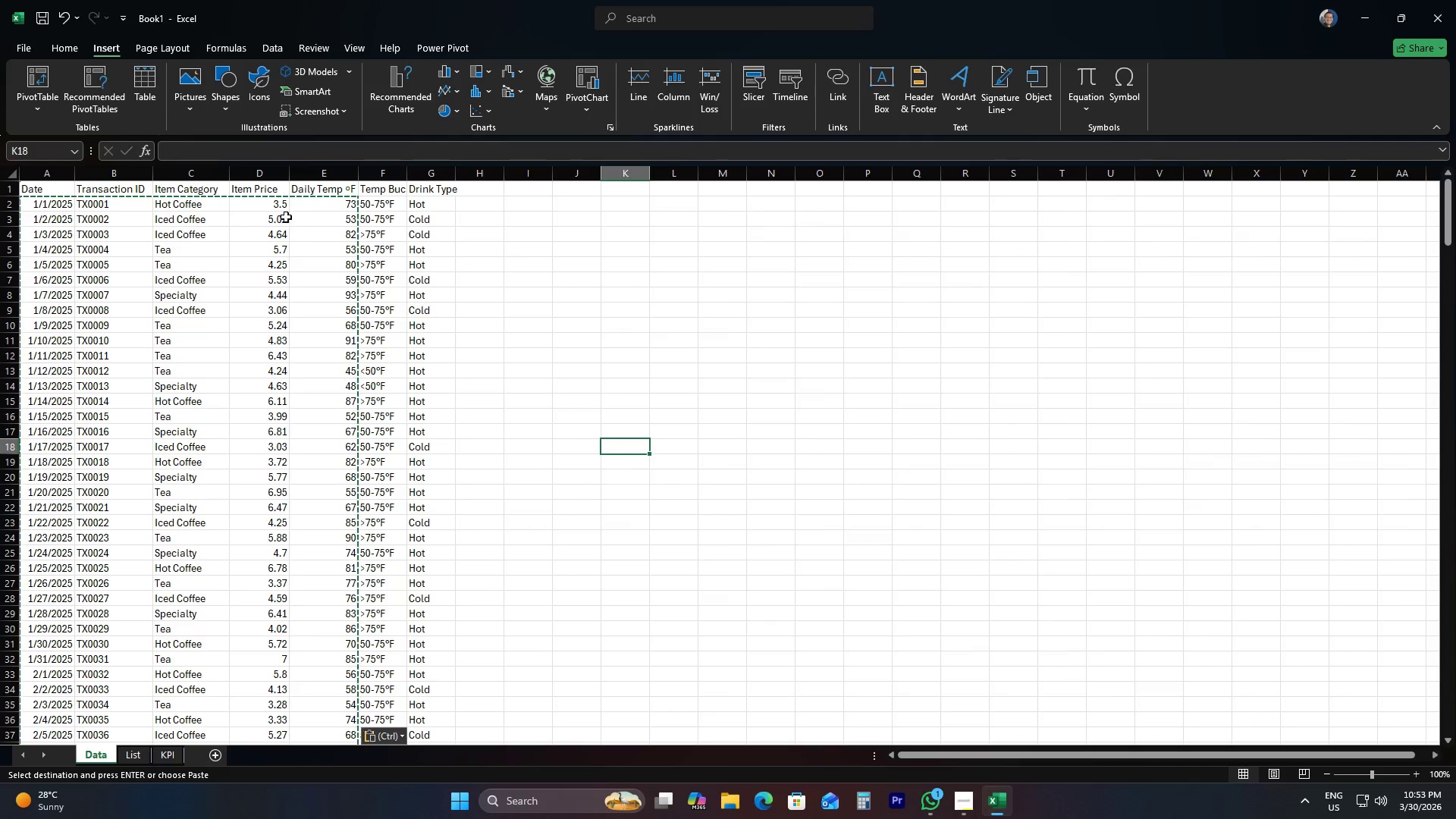 
left_click([268, 210])
 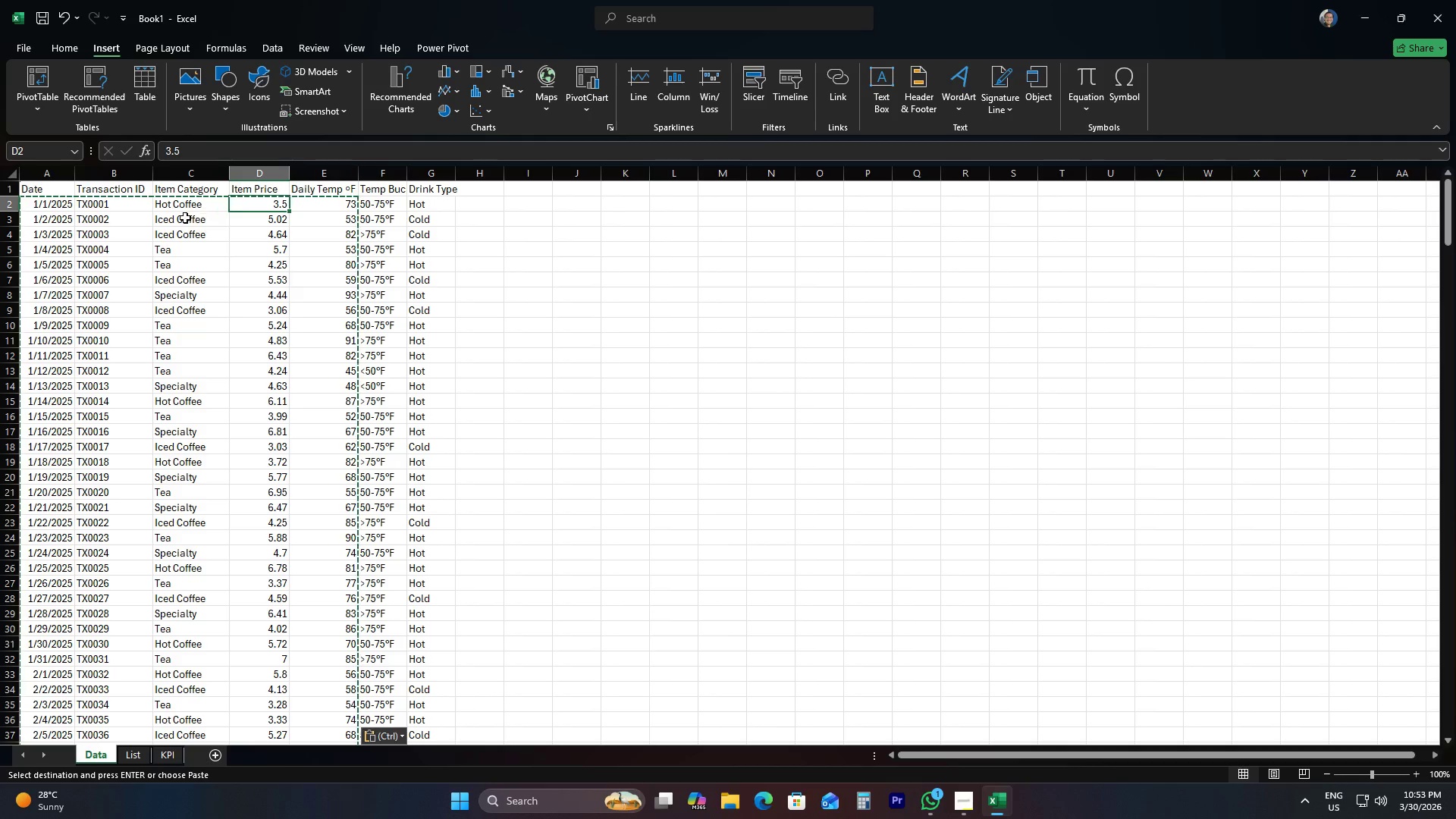 
left_click([165, 212])
 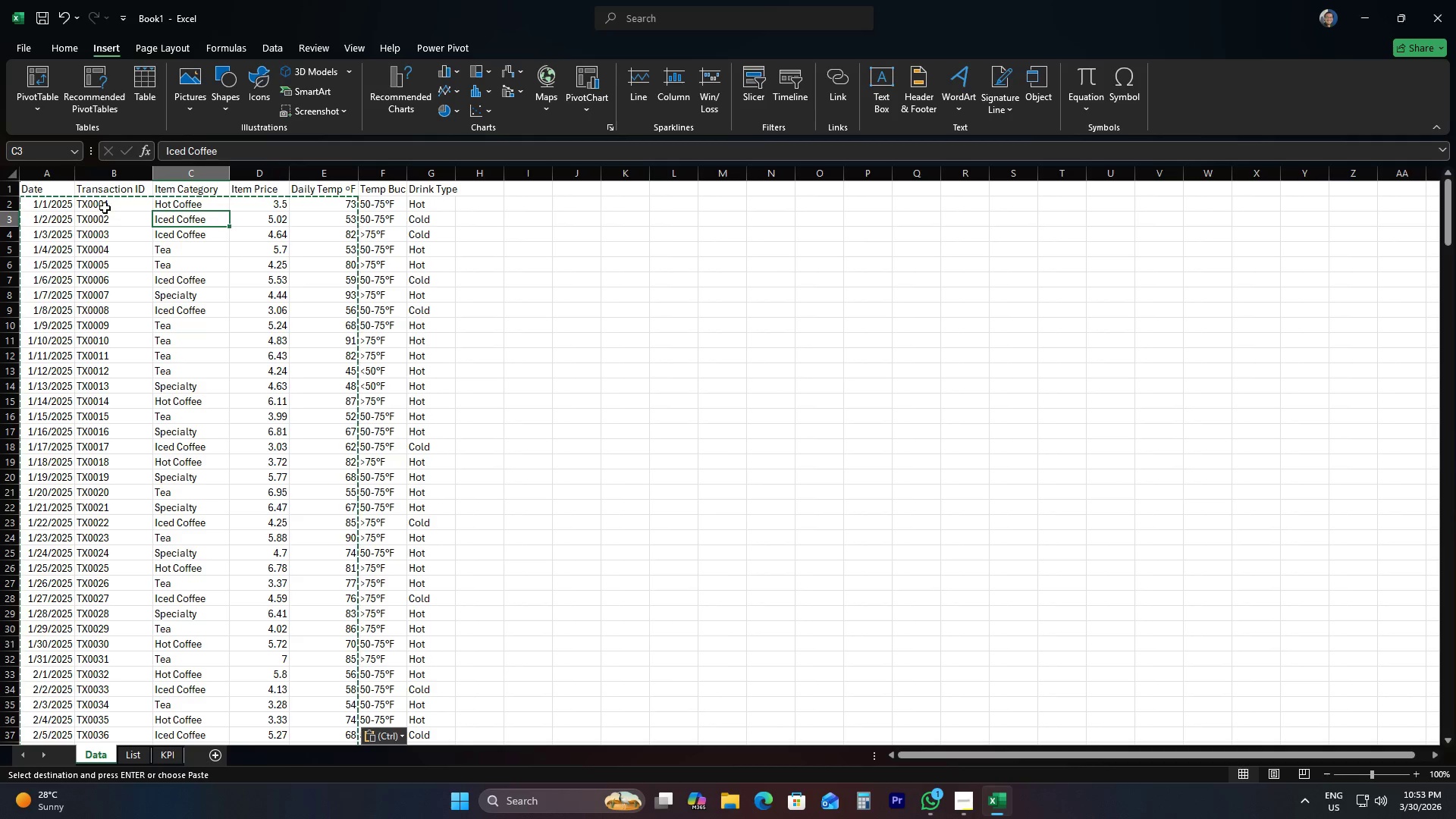 
left_click([106, 208])
 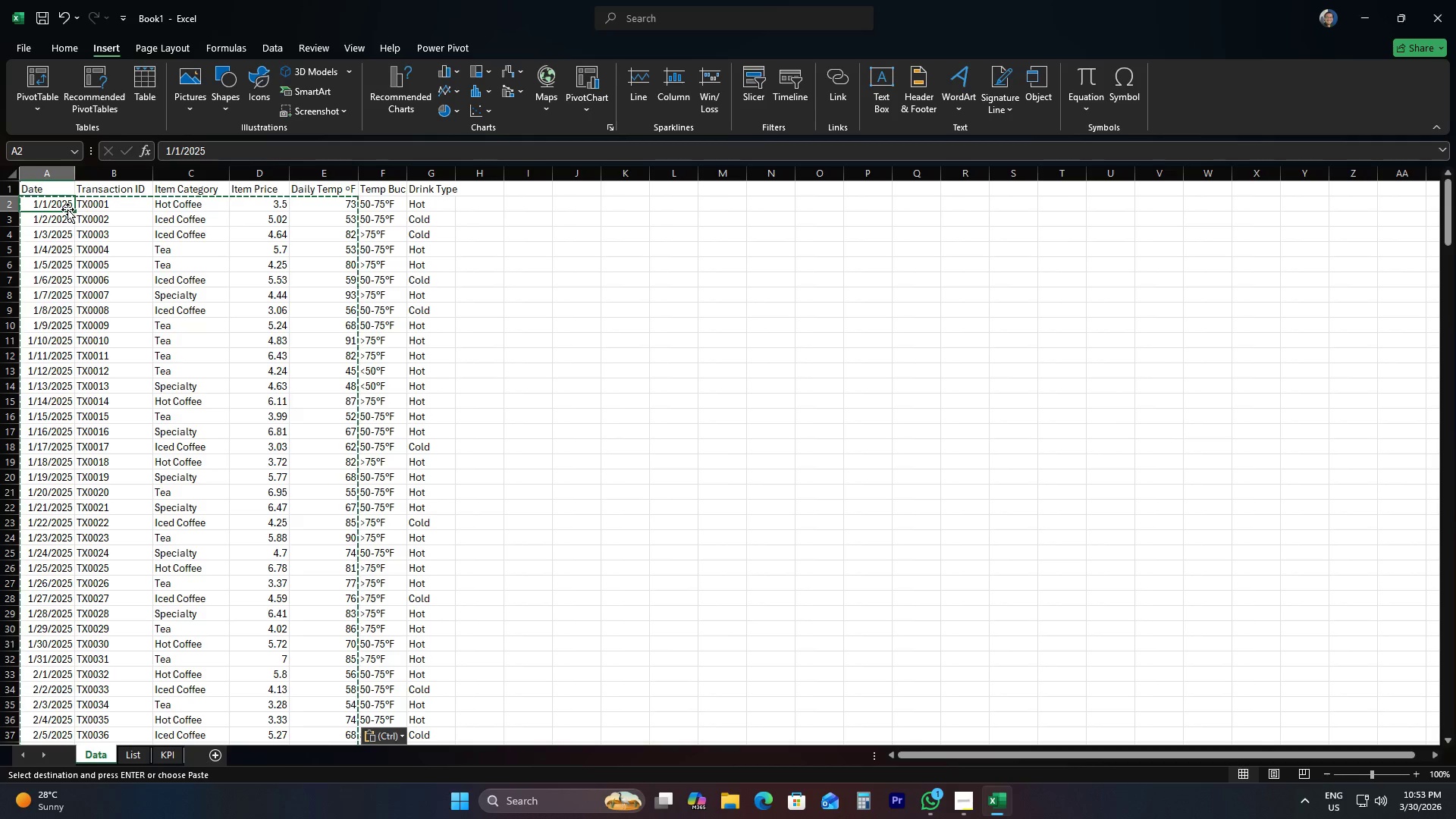 
scroll: coordinate [206, 607], scroll_direction: down, amount: 8.0
 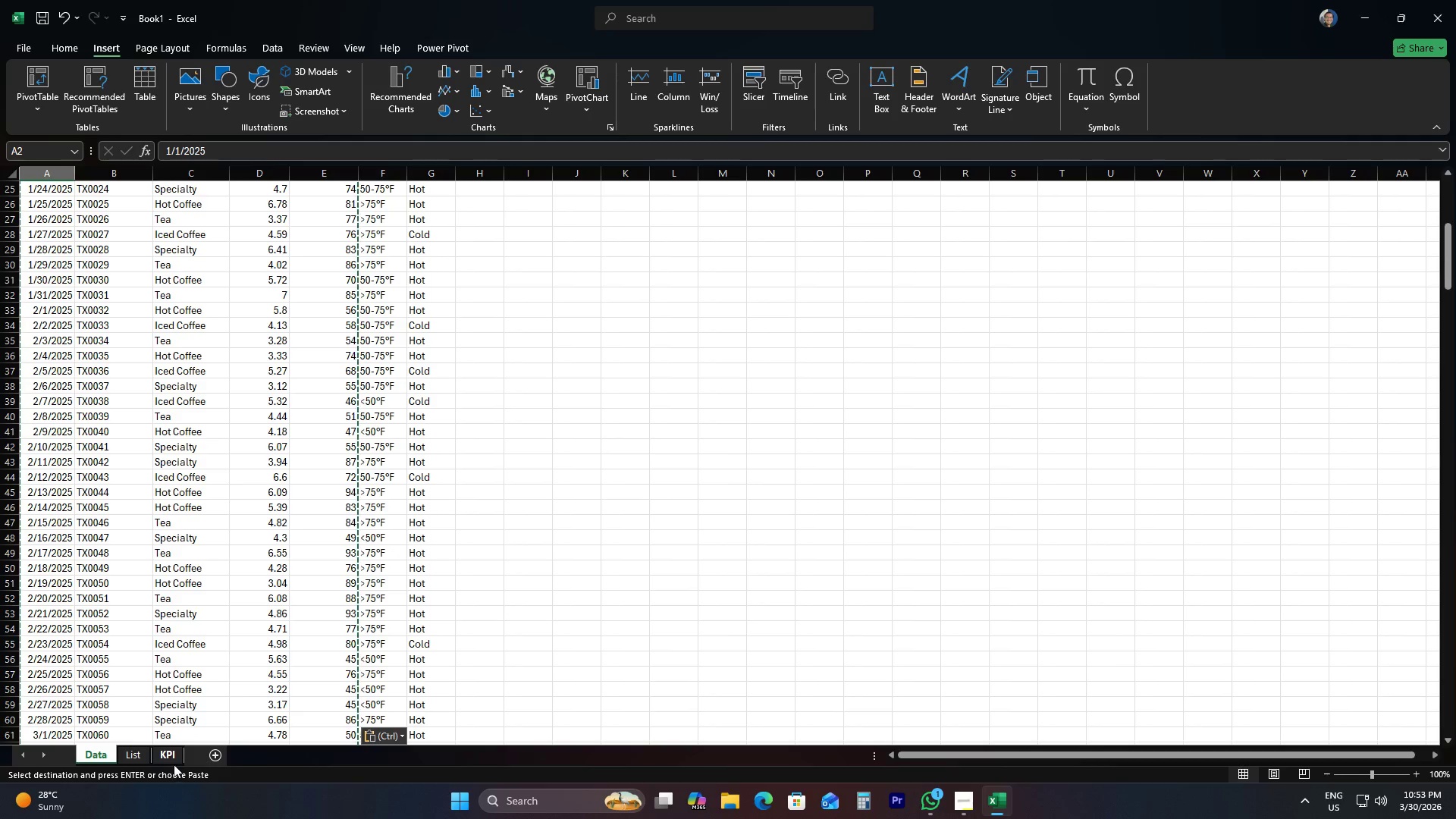 
left_click([171, 763])
 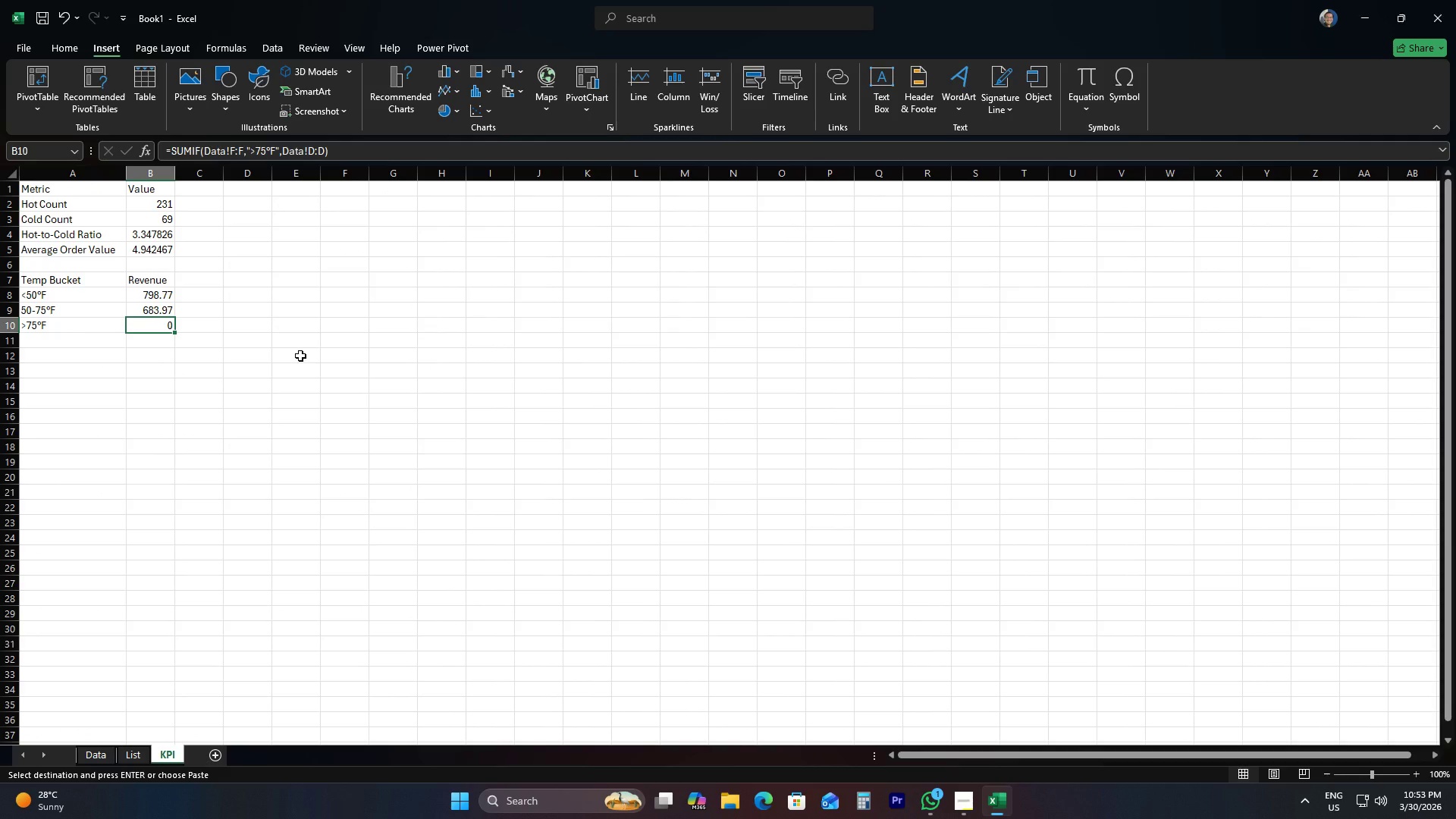 
left_click([300, 356])
 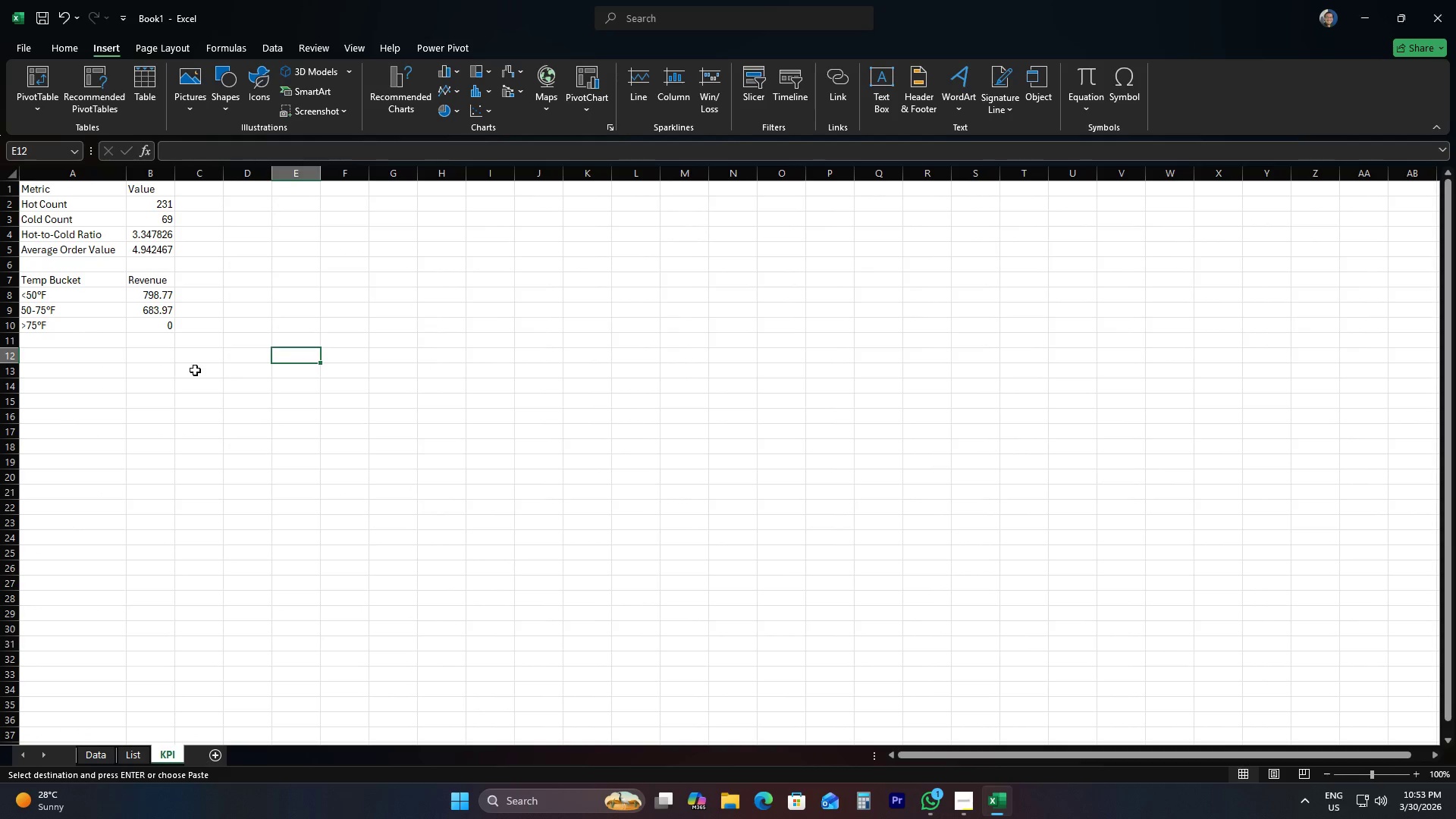 
left_click([194, 370])
 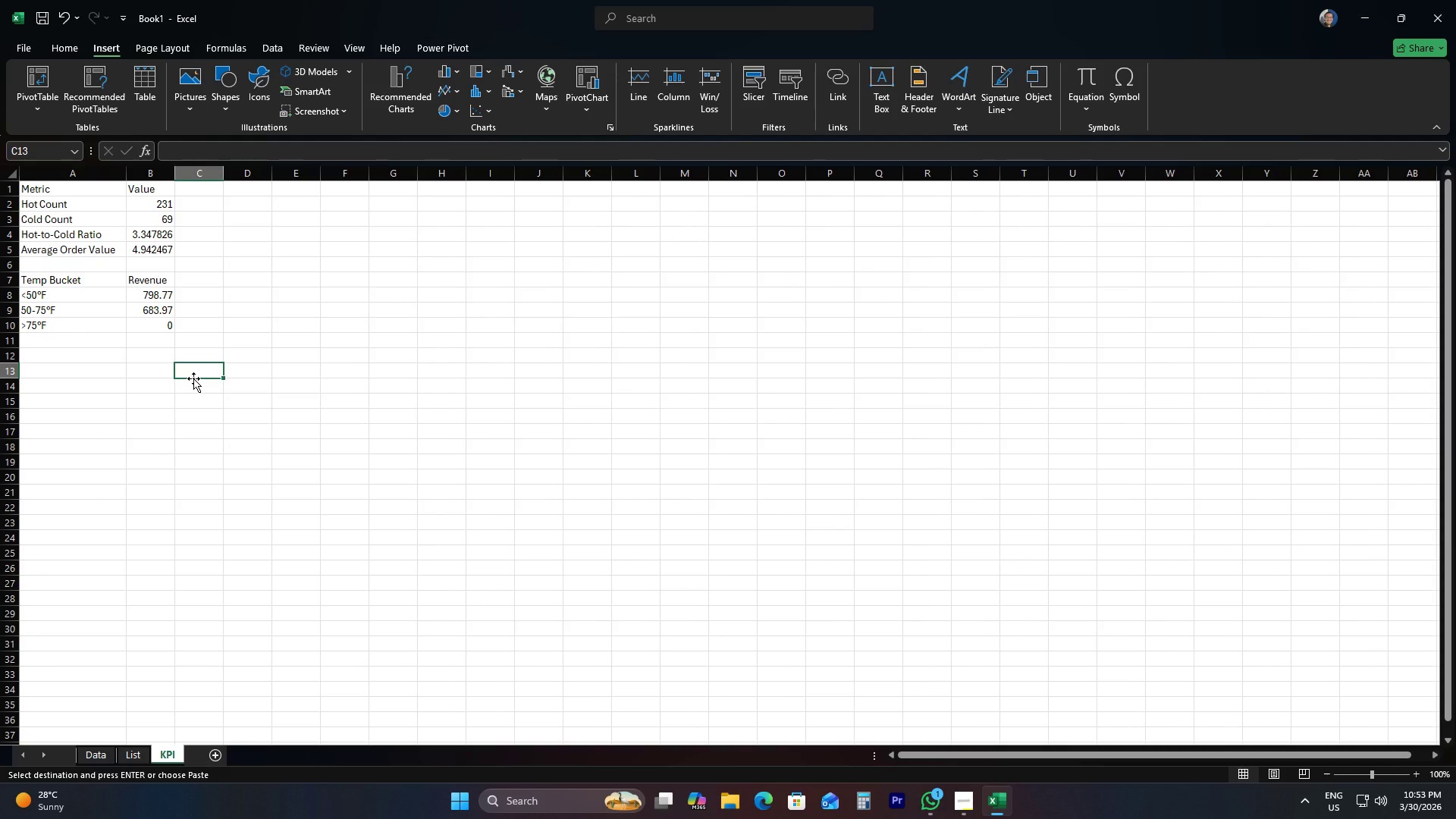 
wait(19.59)
 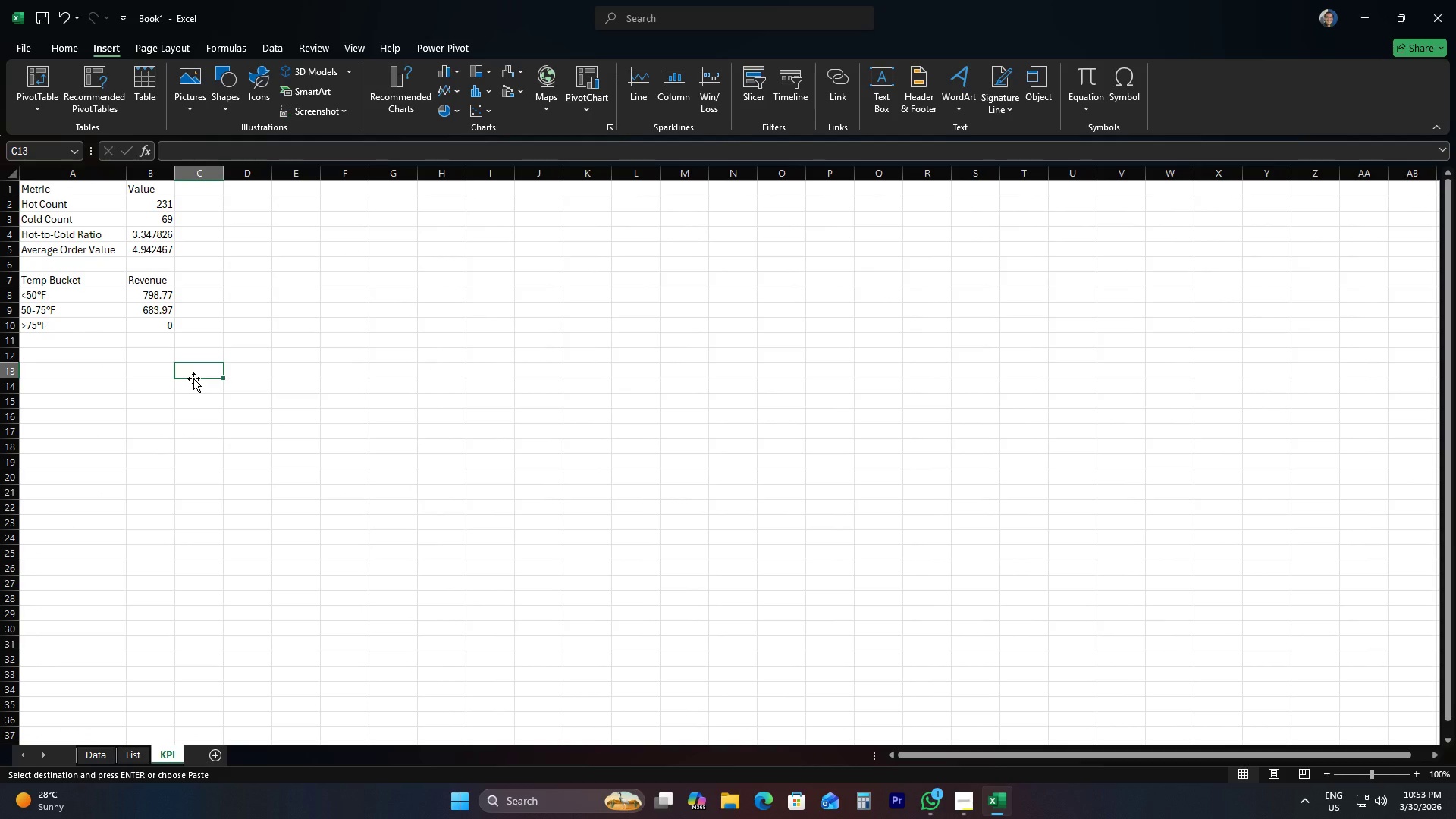 
left_click([100, 755])
 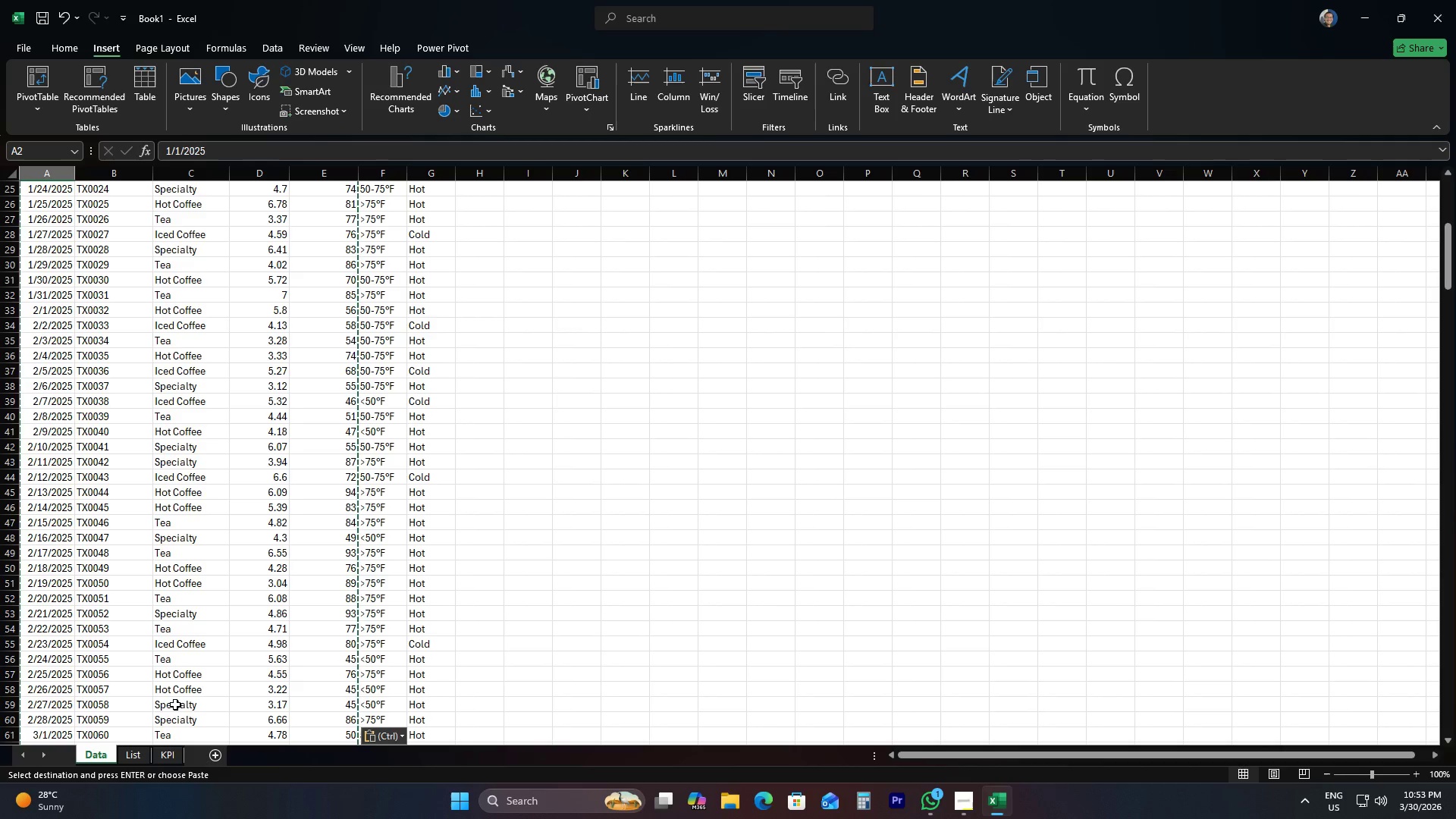 
wait(5.22)
 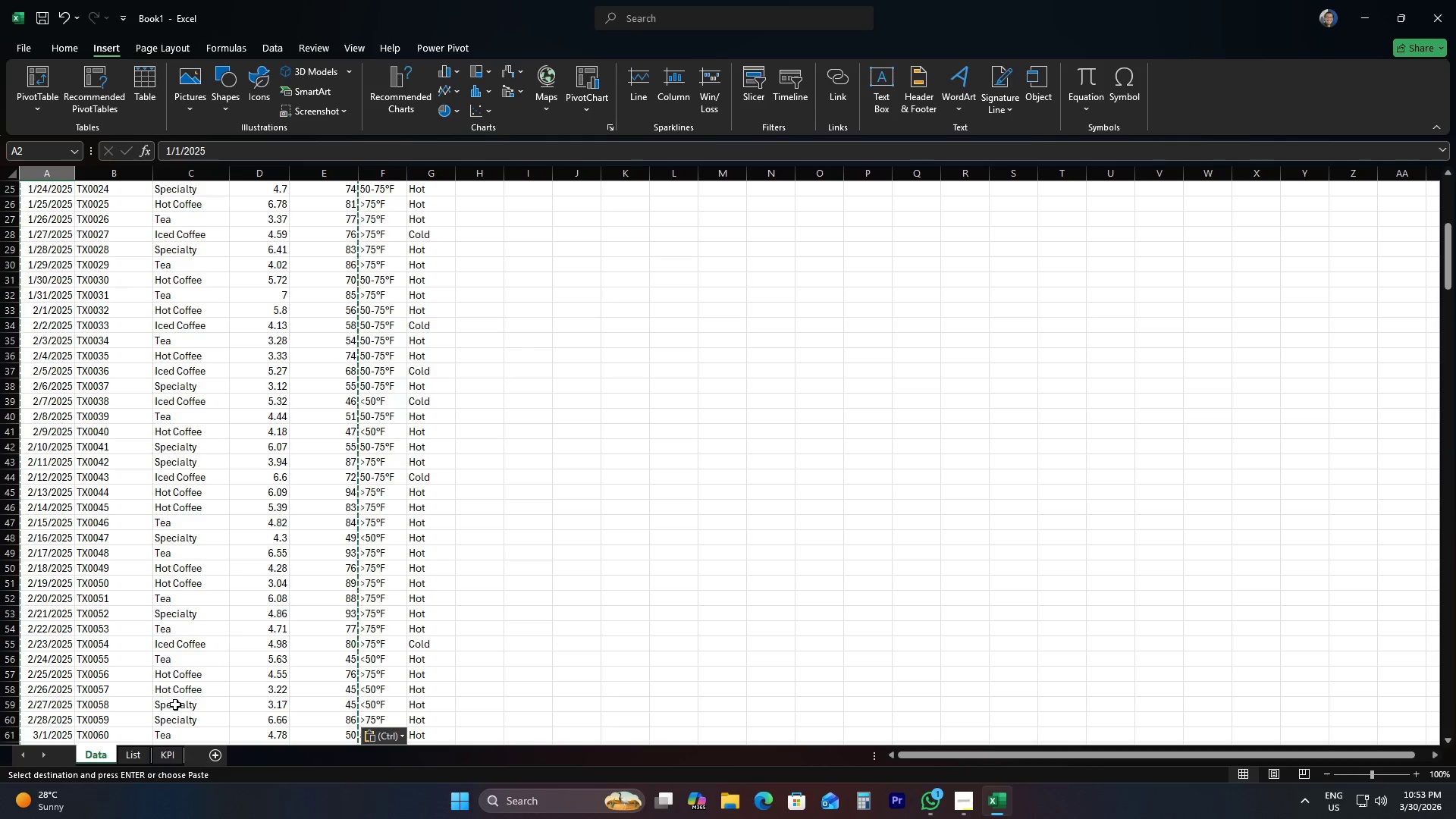 
scroll: coordinate [93, 375], scroll_direction: up, amount: 14.0
 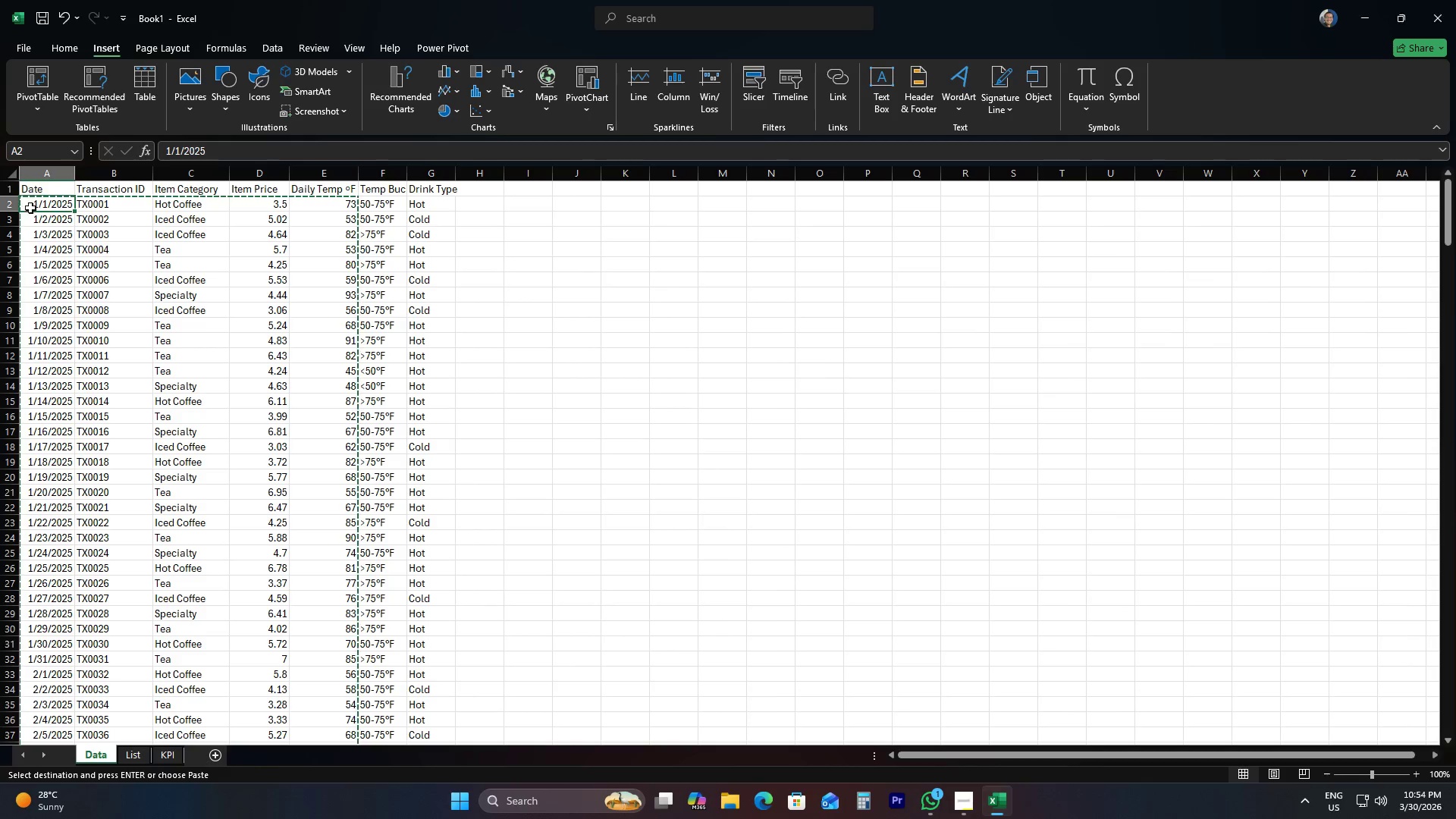 
left_click([52, 223])
 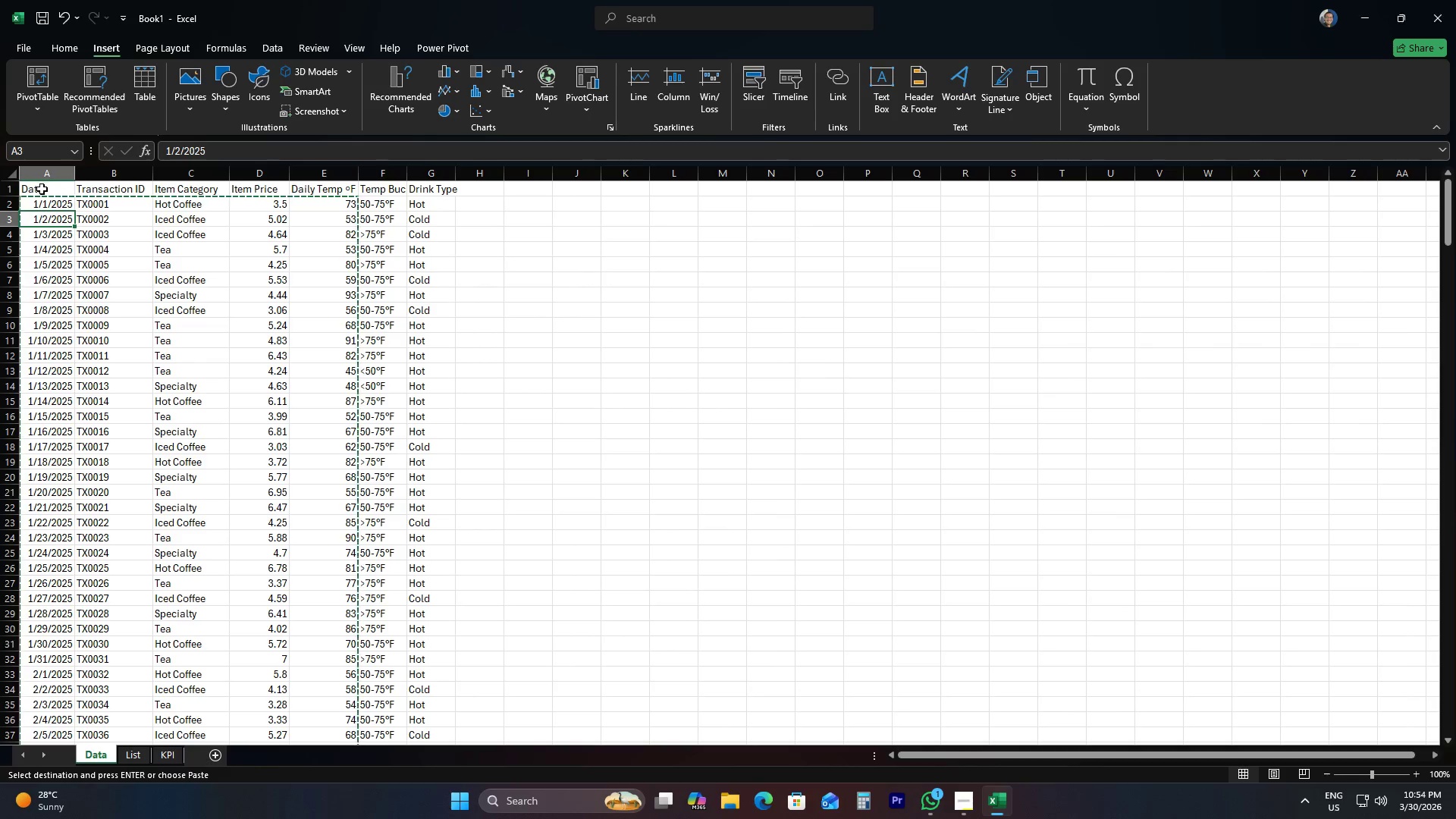 
left_click([42, 190])
 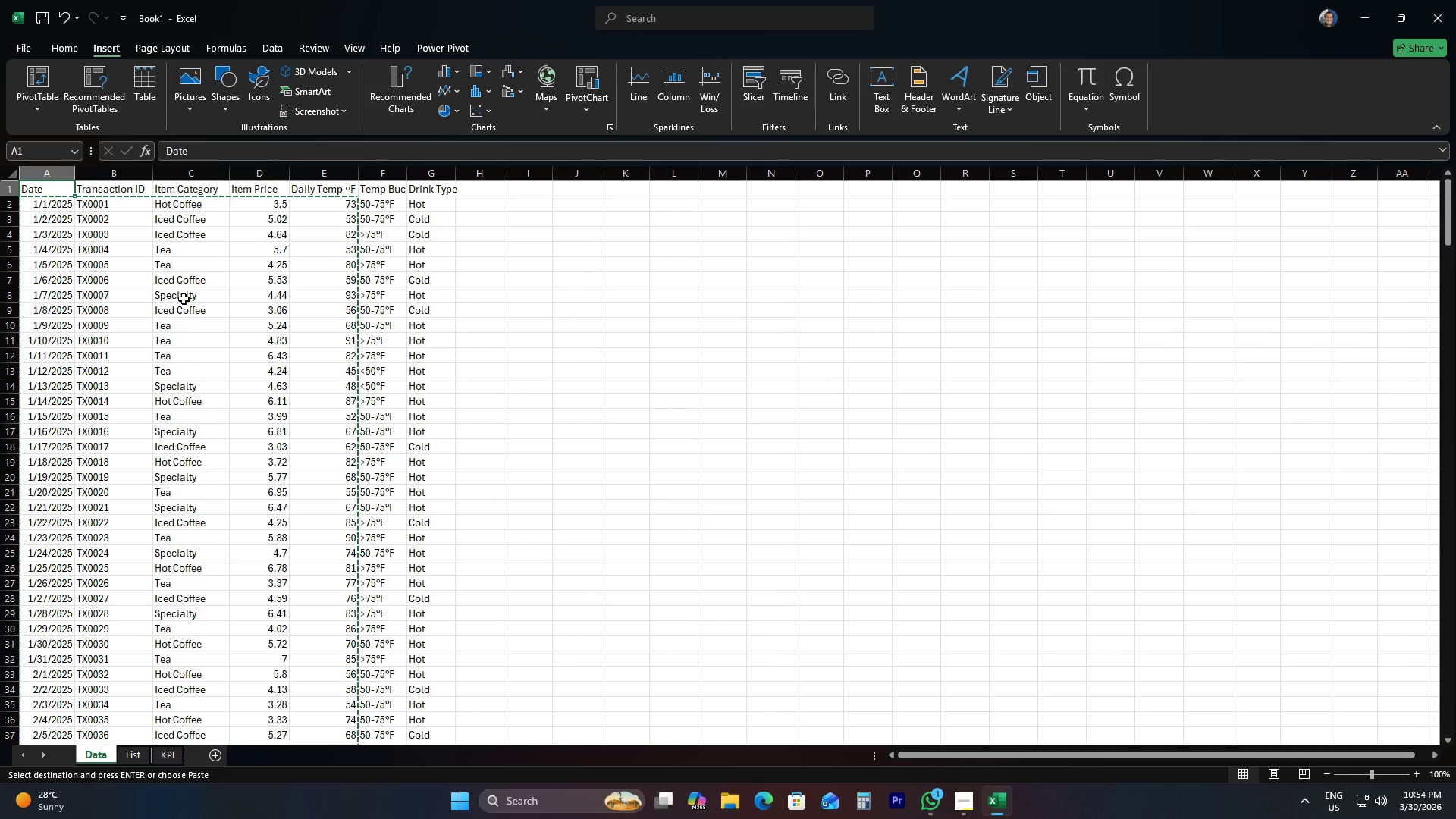 
key(Control+A)
 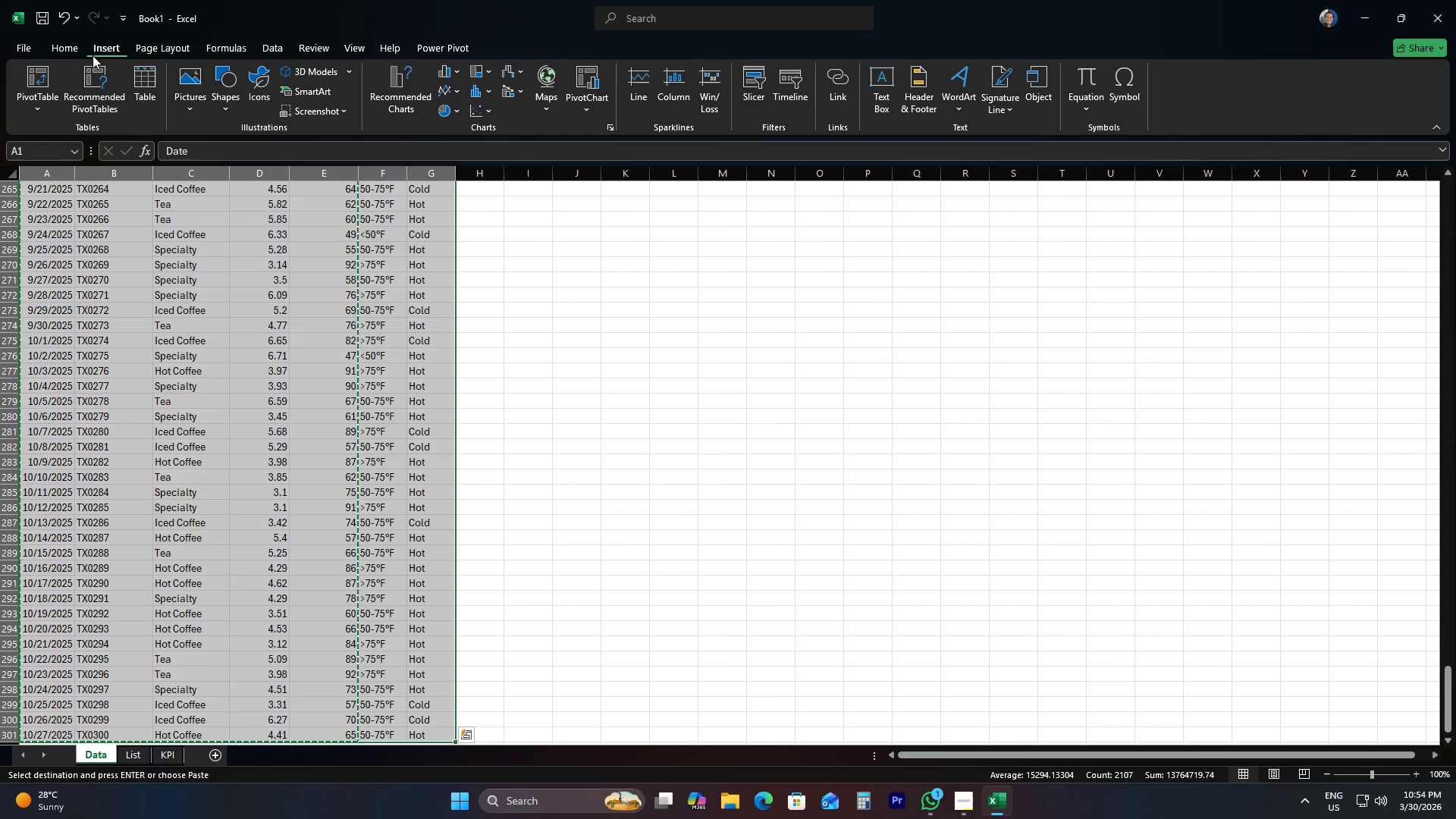 
wait(15.28)
 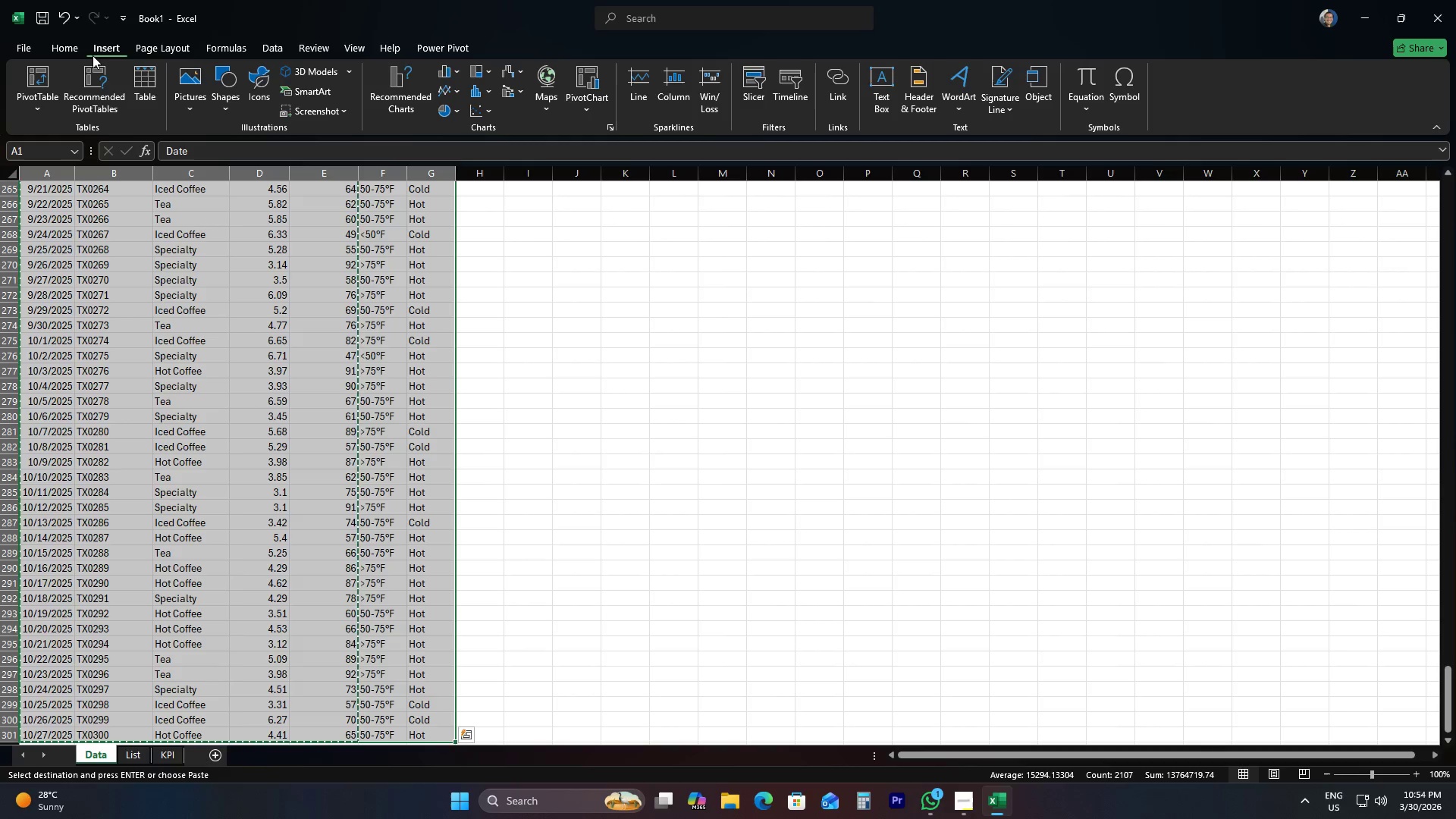 
left_click([27, 97])
 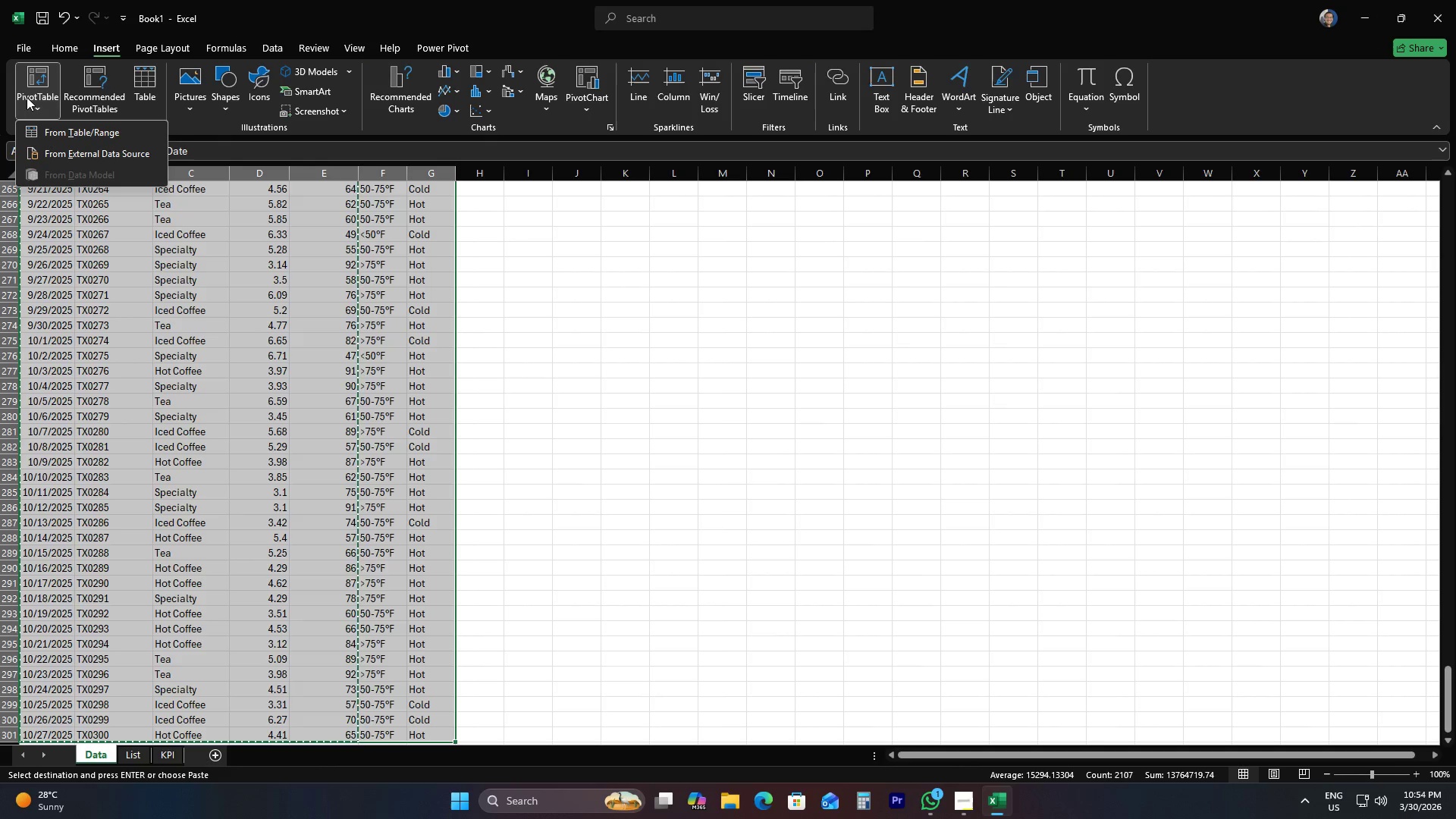 
left_click([27, 97])
 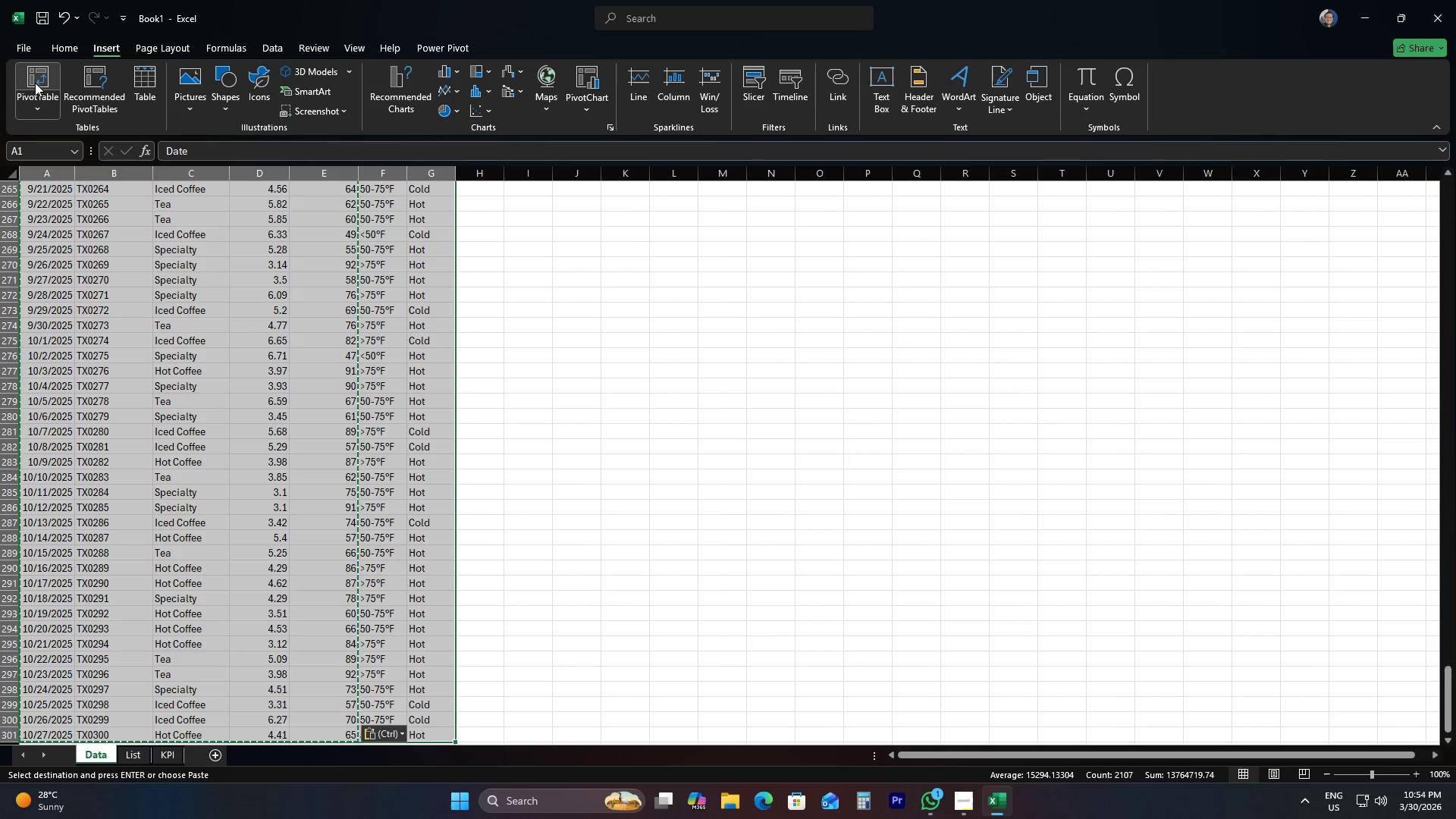 
left_click([35, 83])
 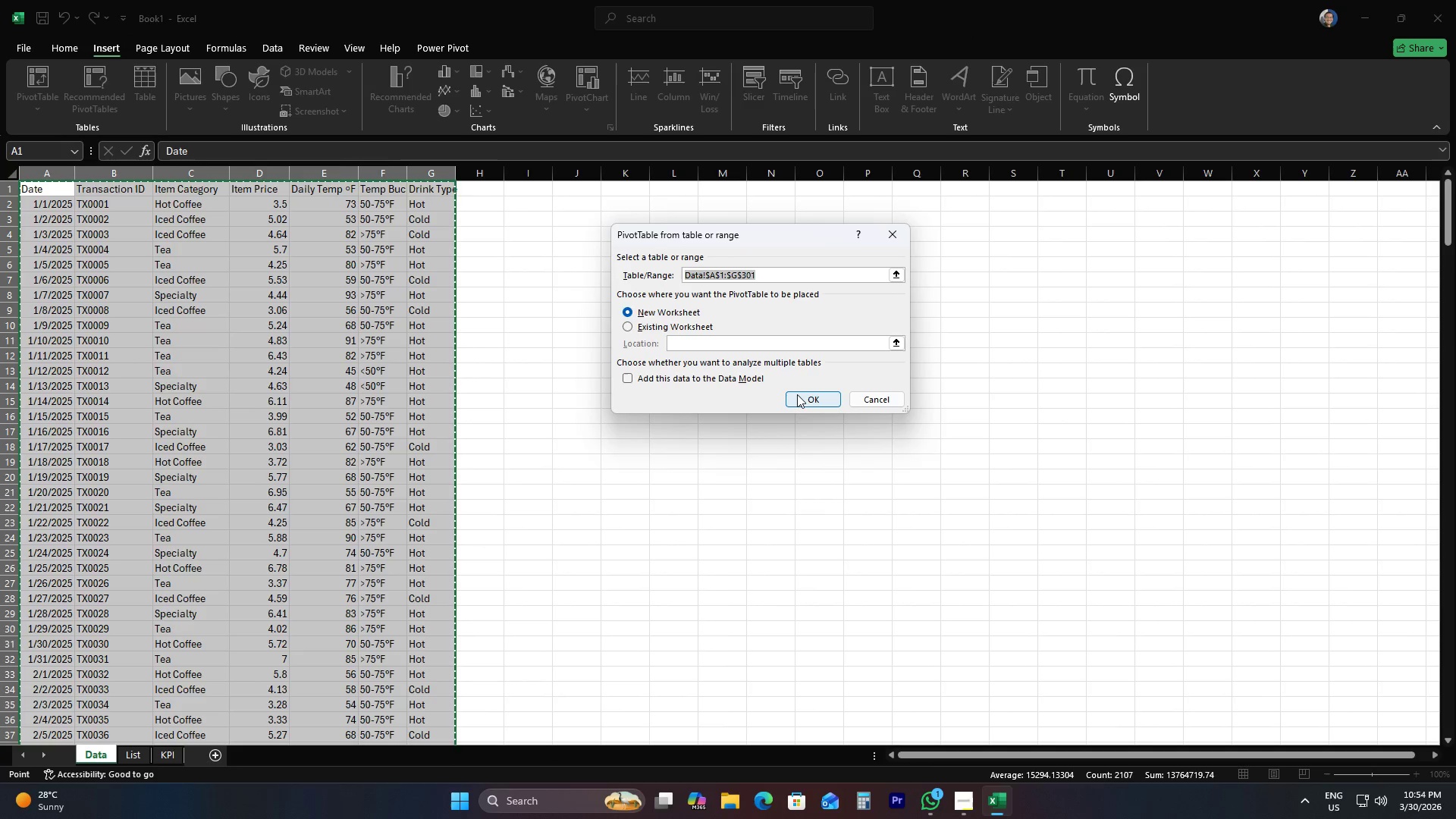 
left_click([797, 394])
 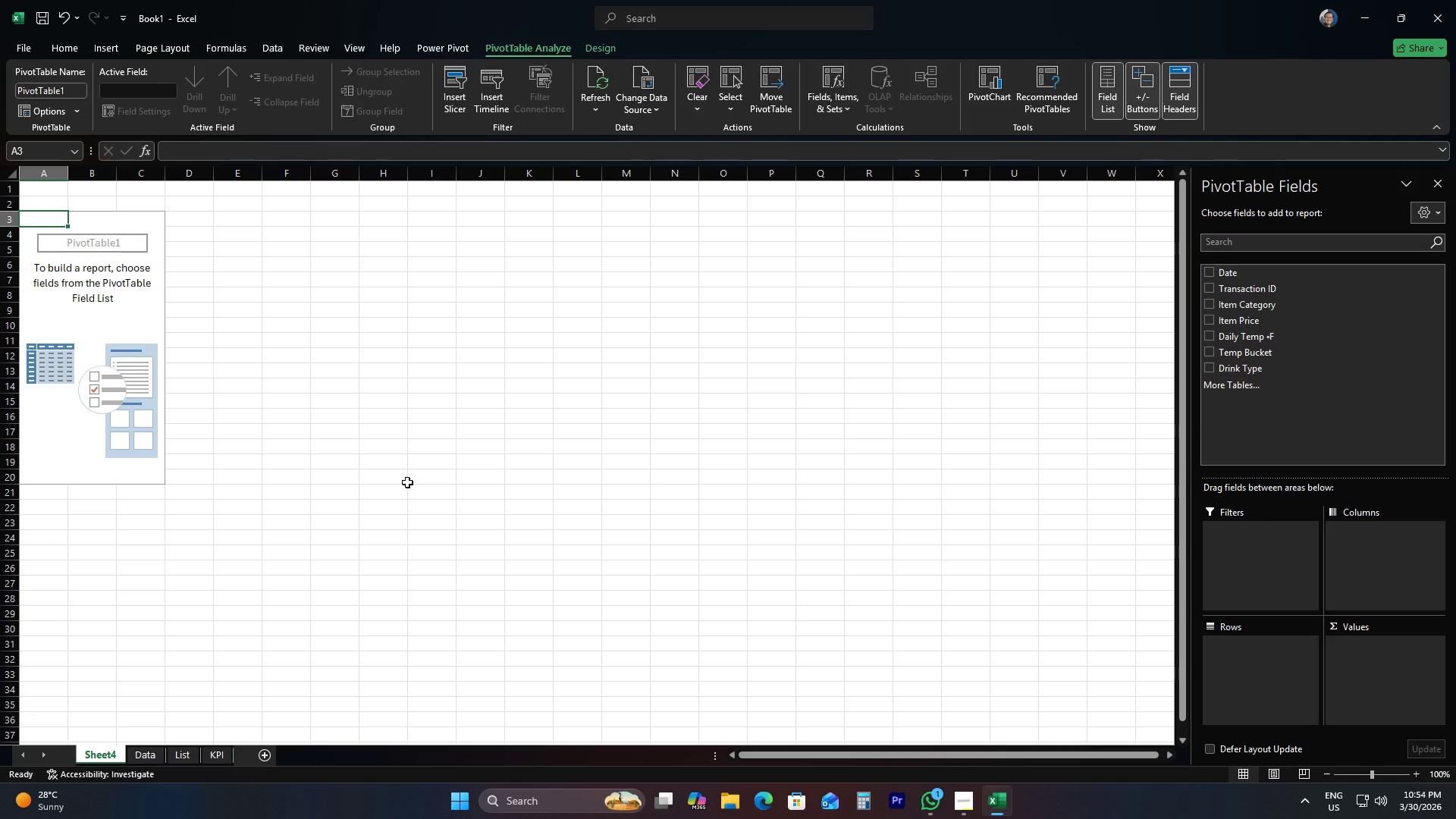 
wait(6.06)
 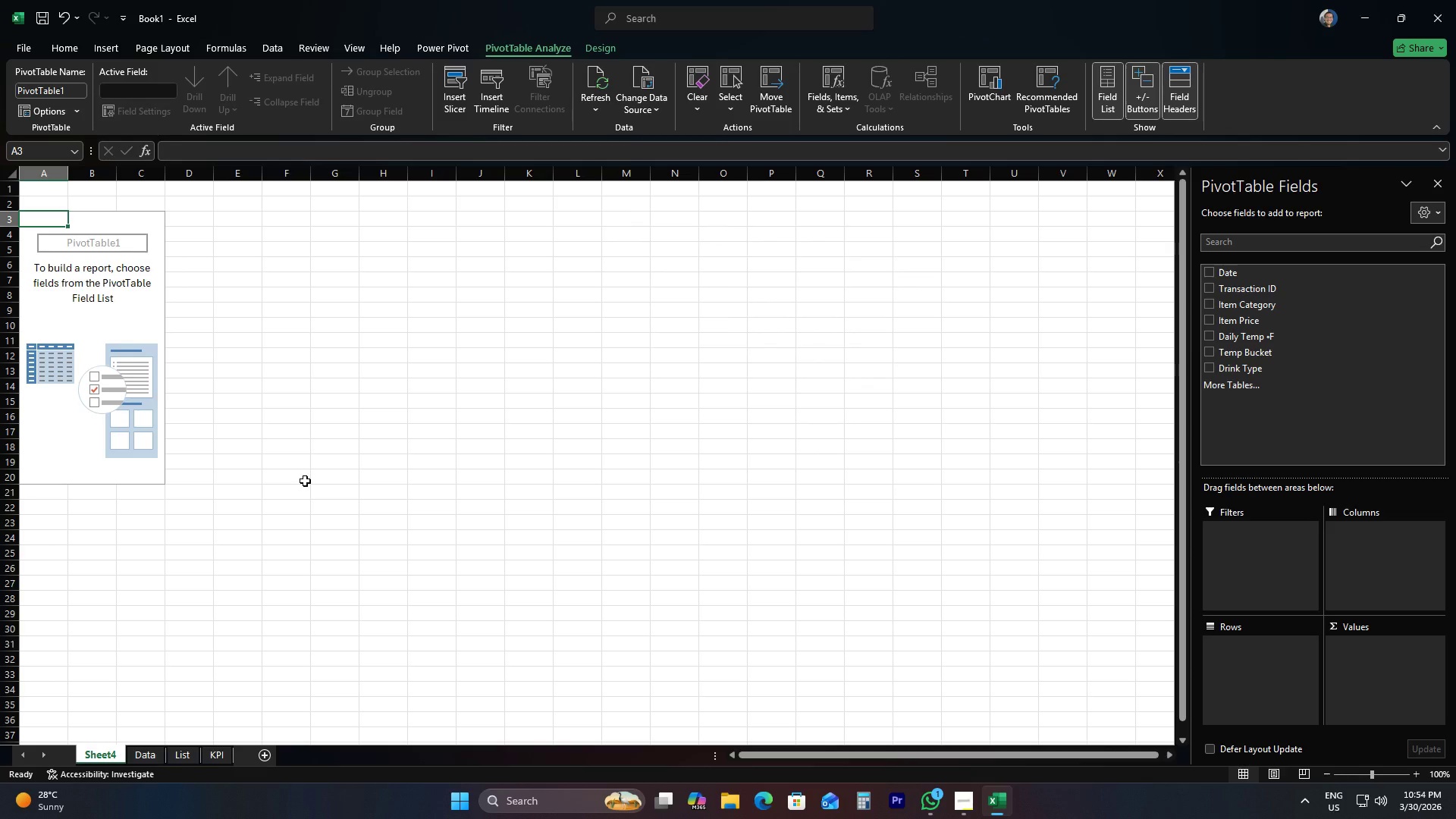 
left_click_drag(start_coordinate=[93, 757], to_coordinate=[226, 758])
 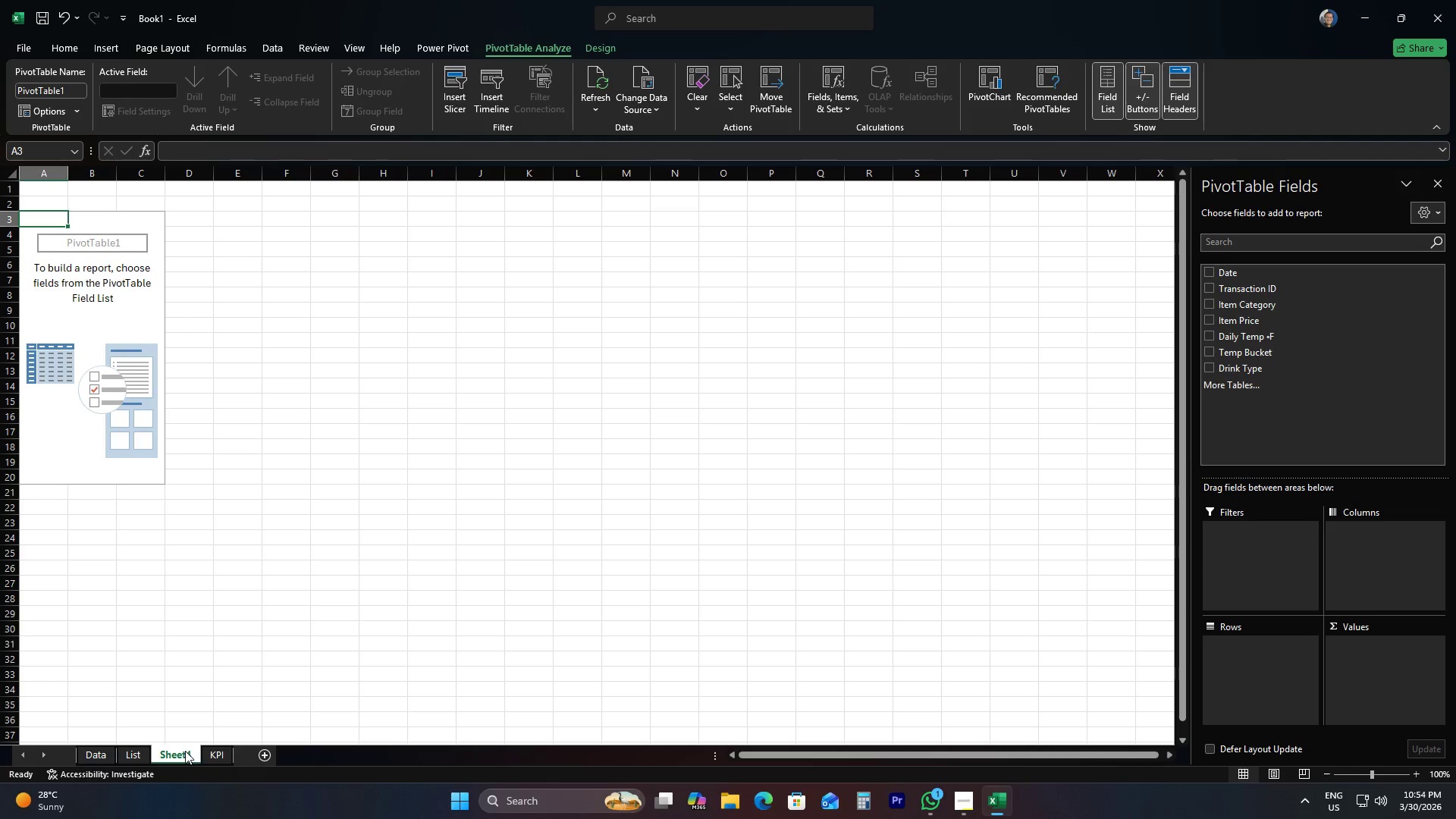 
left_click_drag(start_coordinate=[185, 751], to_coordinate=[237, 755])
 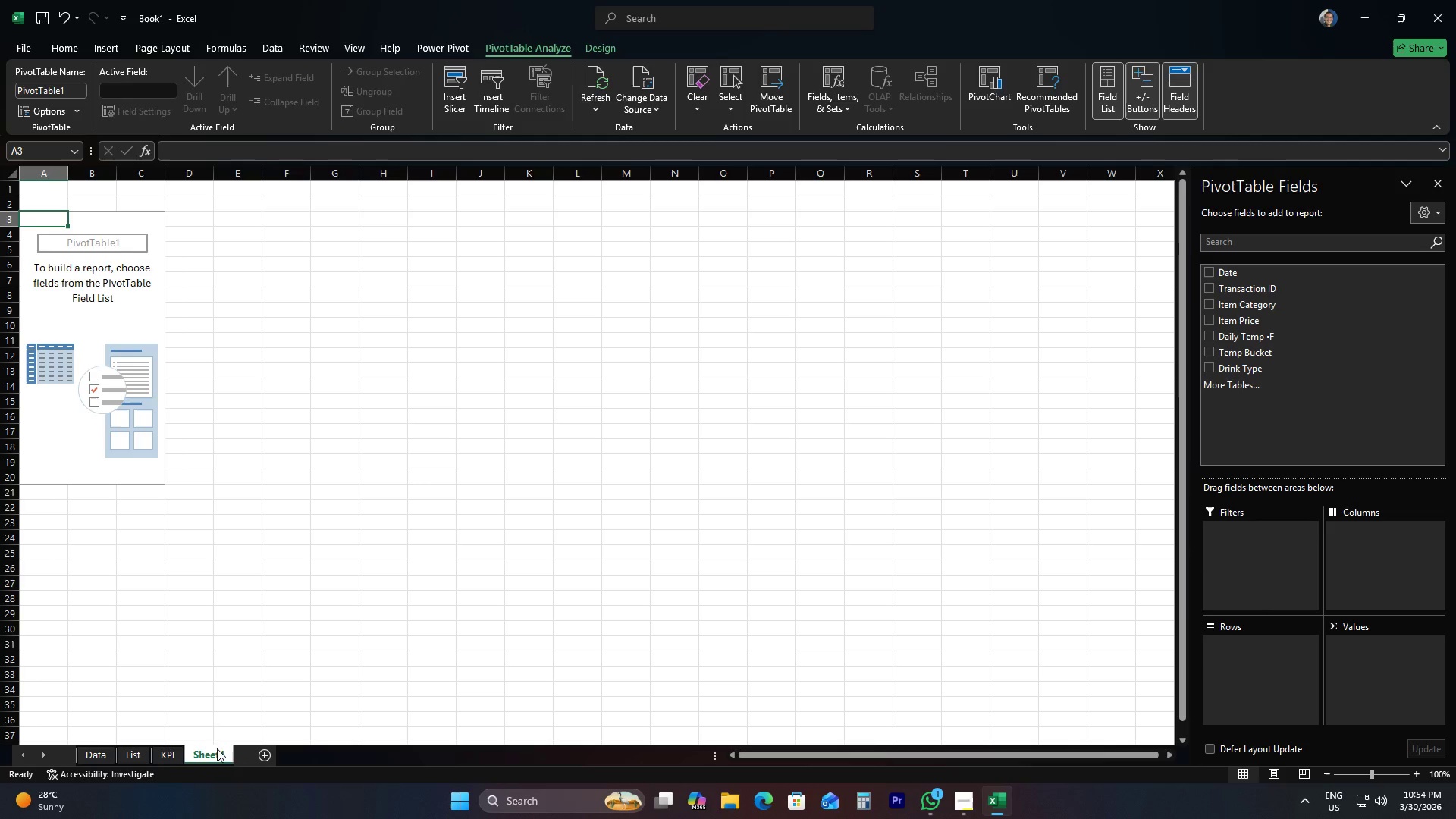 
double_click([217, 748])
 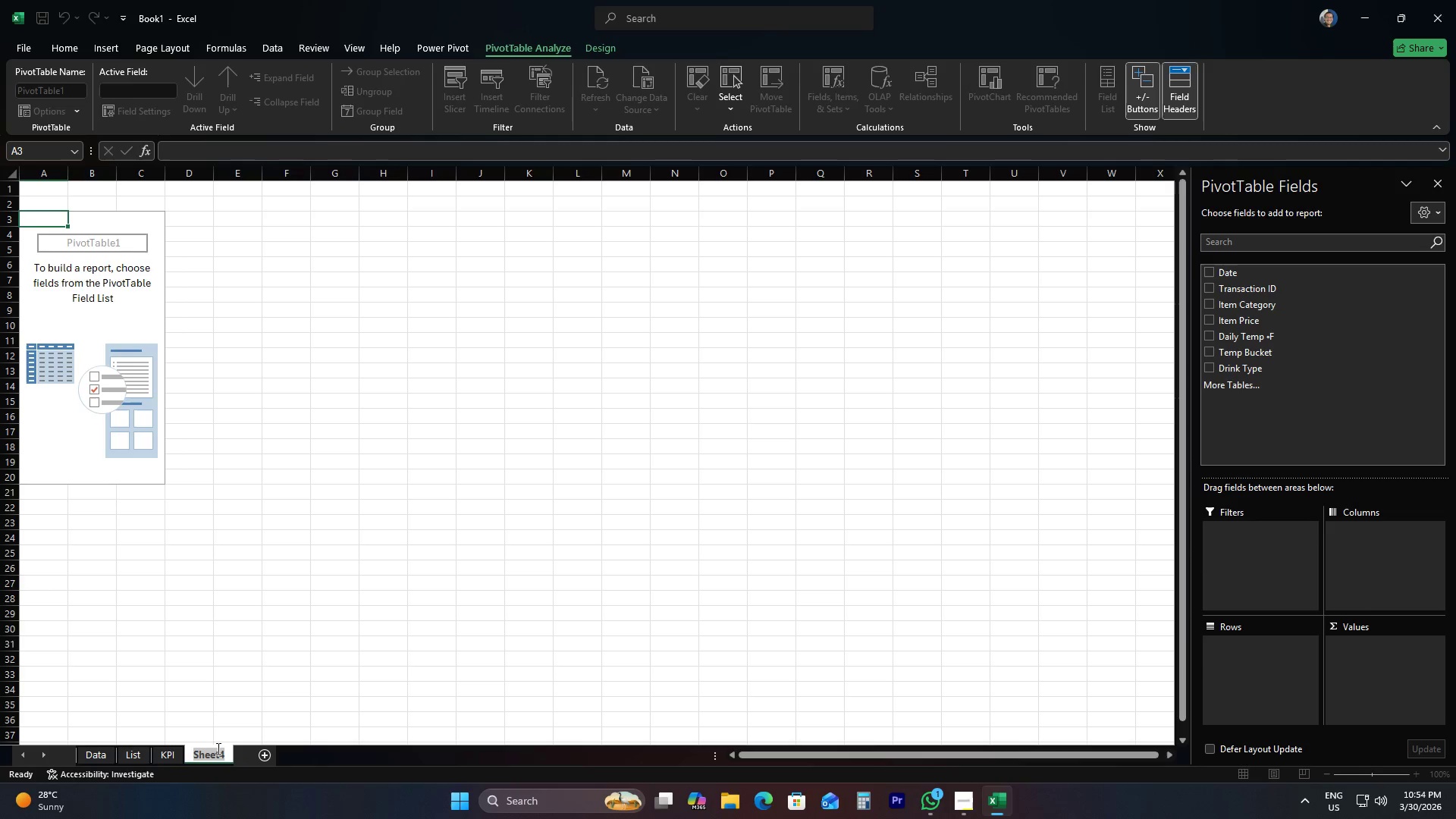 
type(Pivot)
 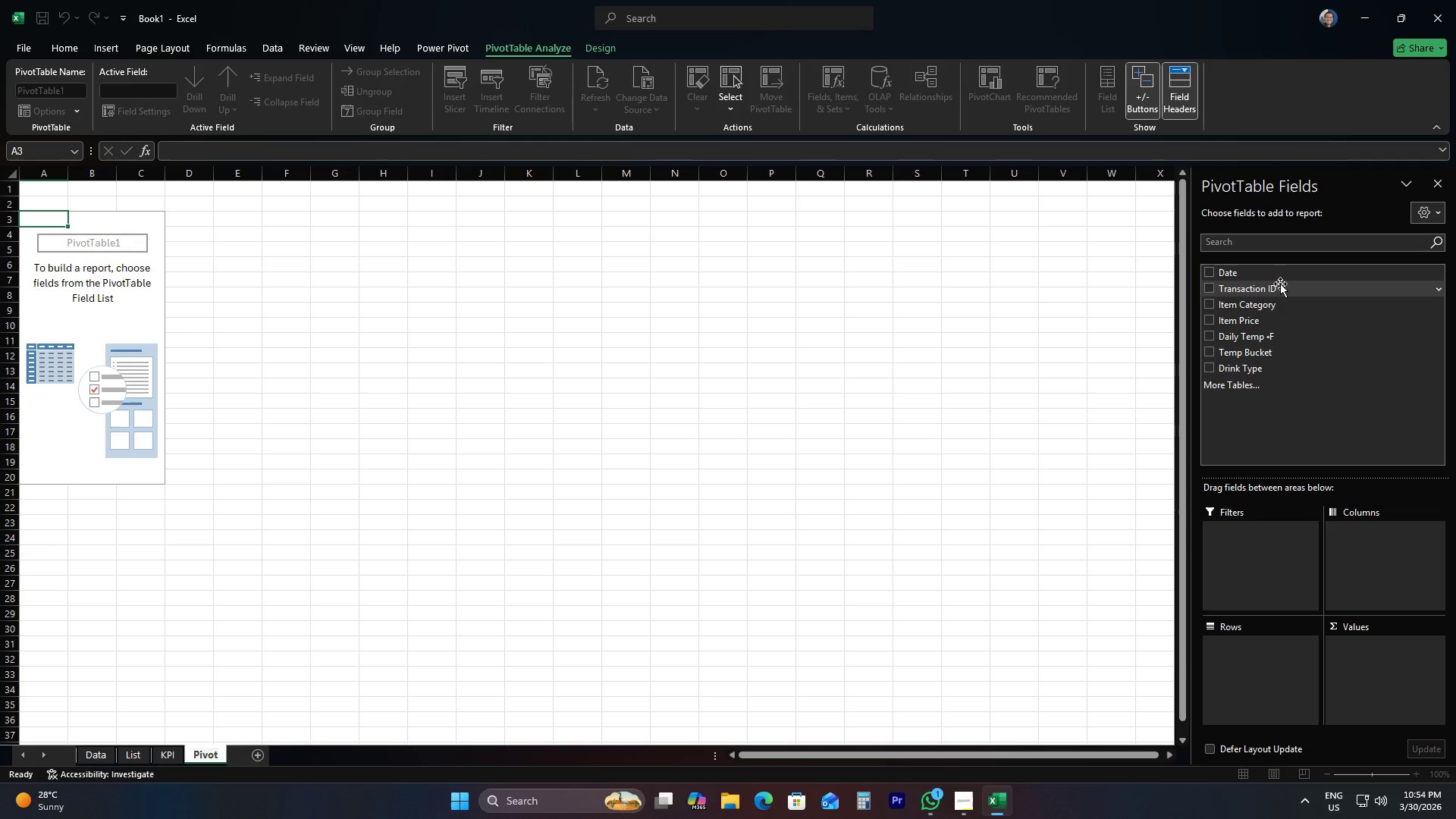 
wait(13.73)
 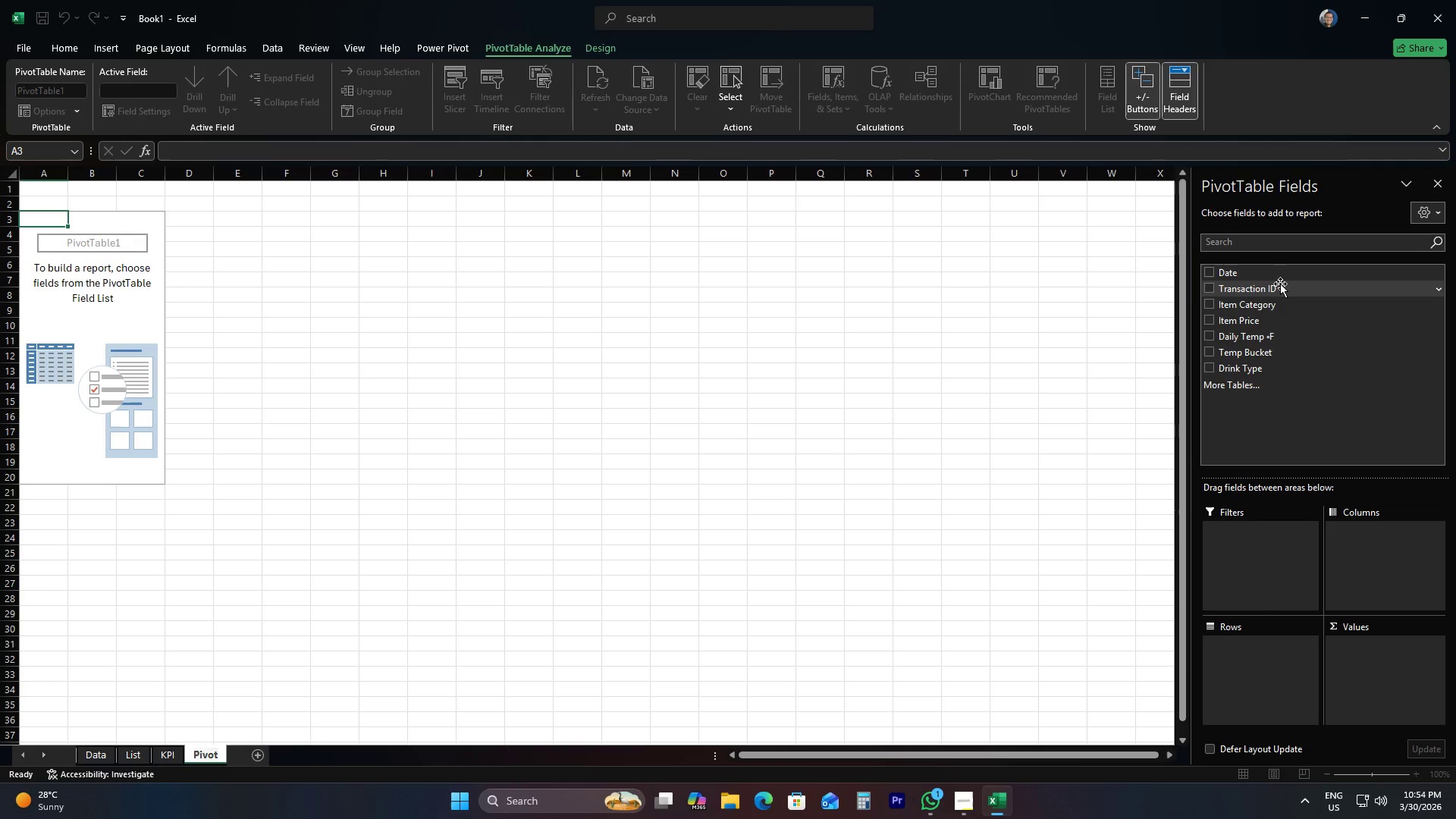 
left_click_drag(start_coordinate=[1265, 307], to_coordinate=[1275, 643])
 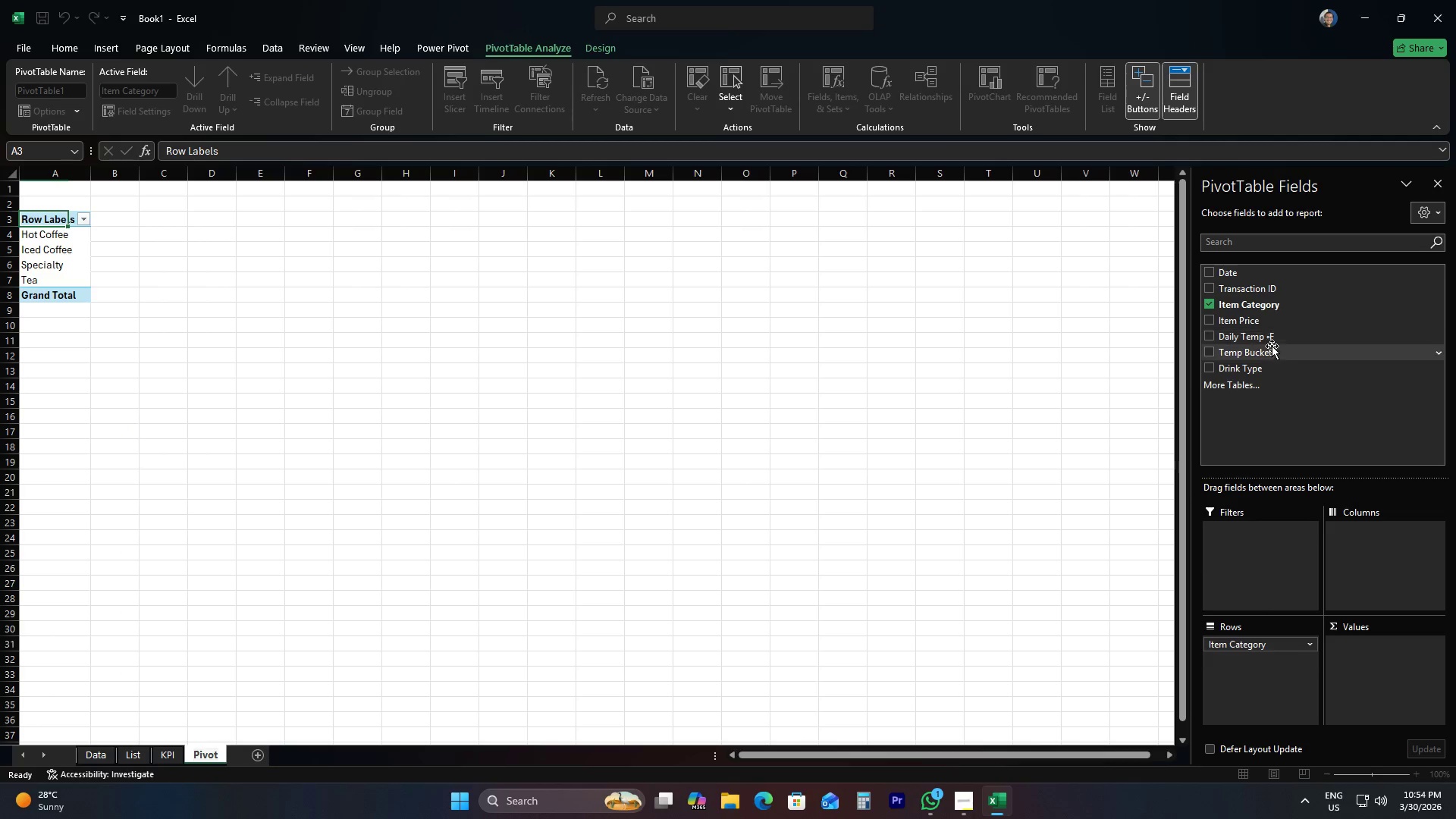 
wait(5.02)
 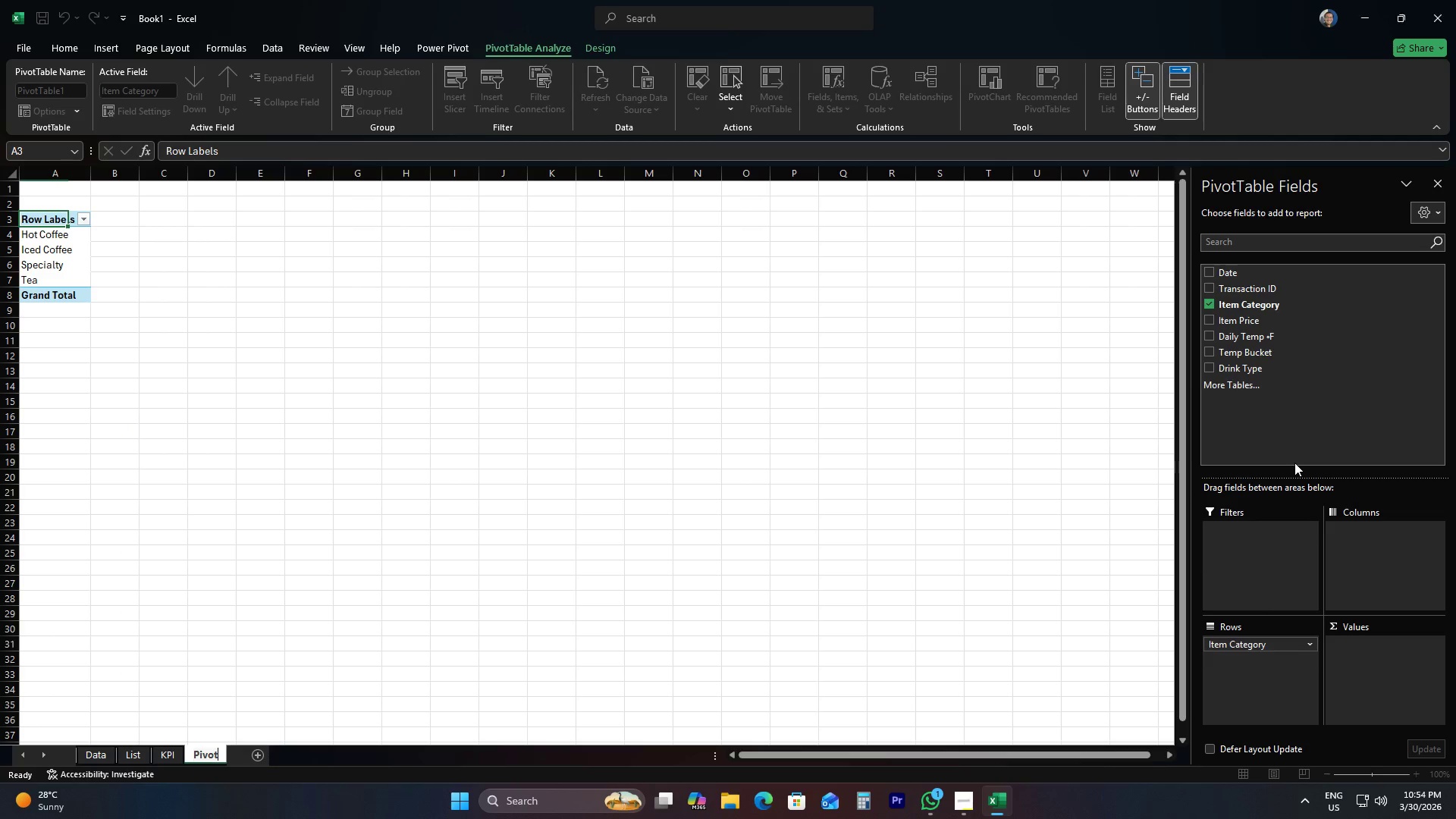 
left_click_drag(start_coordinate=[1254, 289], to_coordinate=[1361, 659])
 